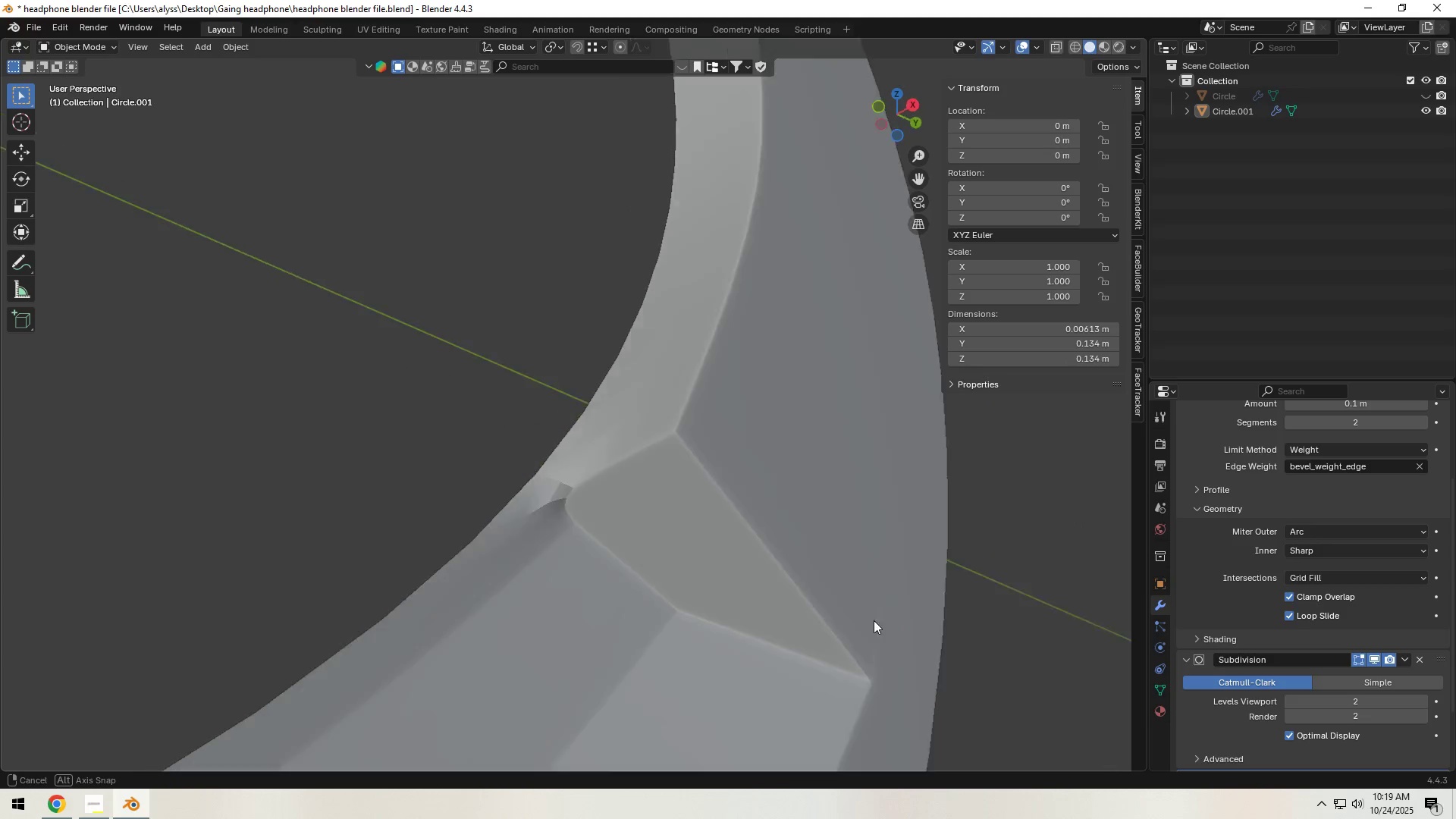 
key(Tab)
 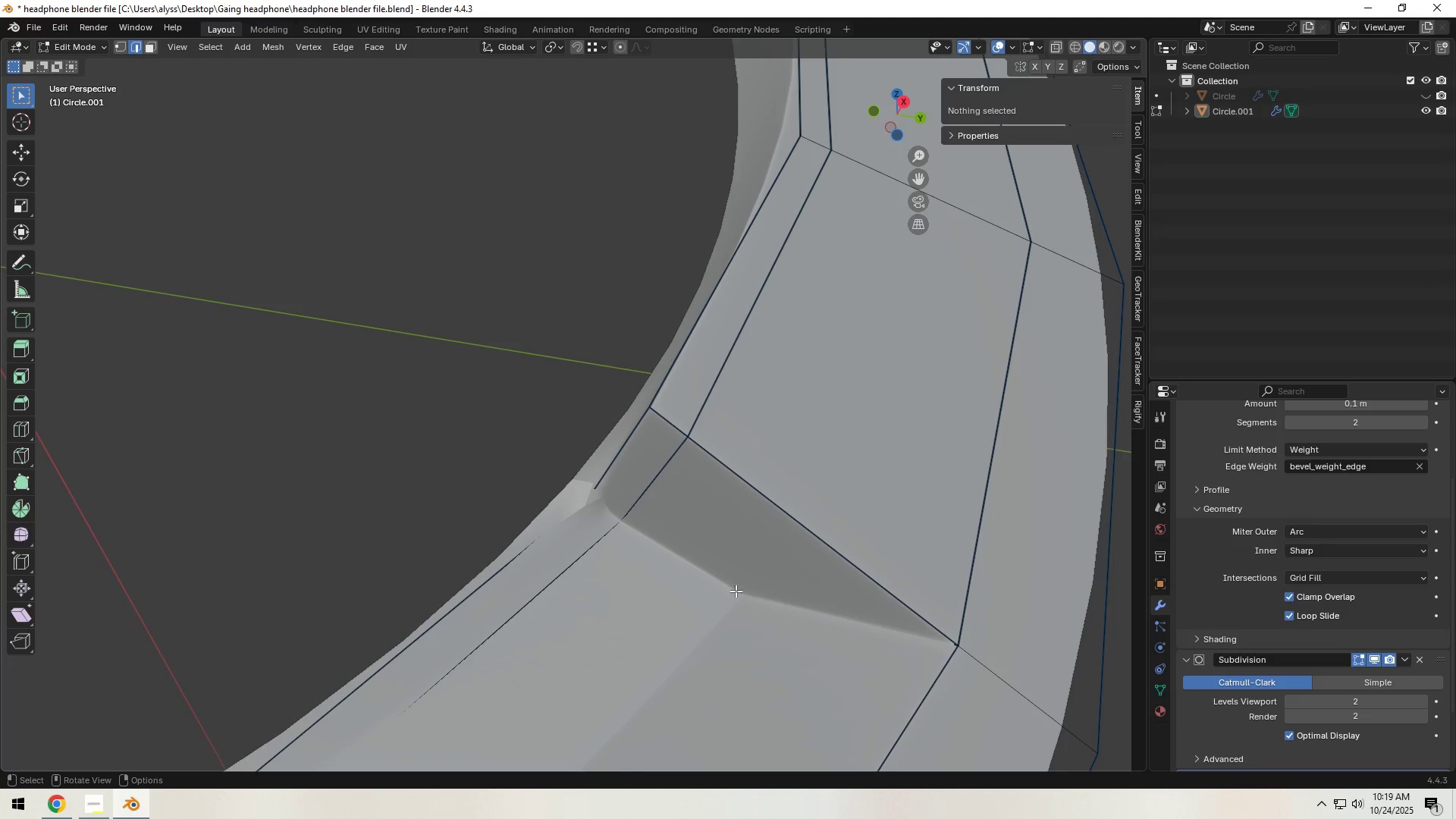 
hold_key(key=ShiftLeft, duration=0.41)
 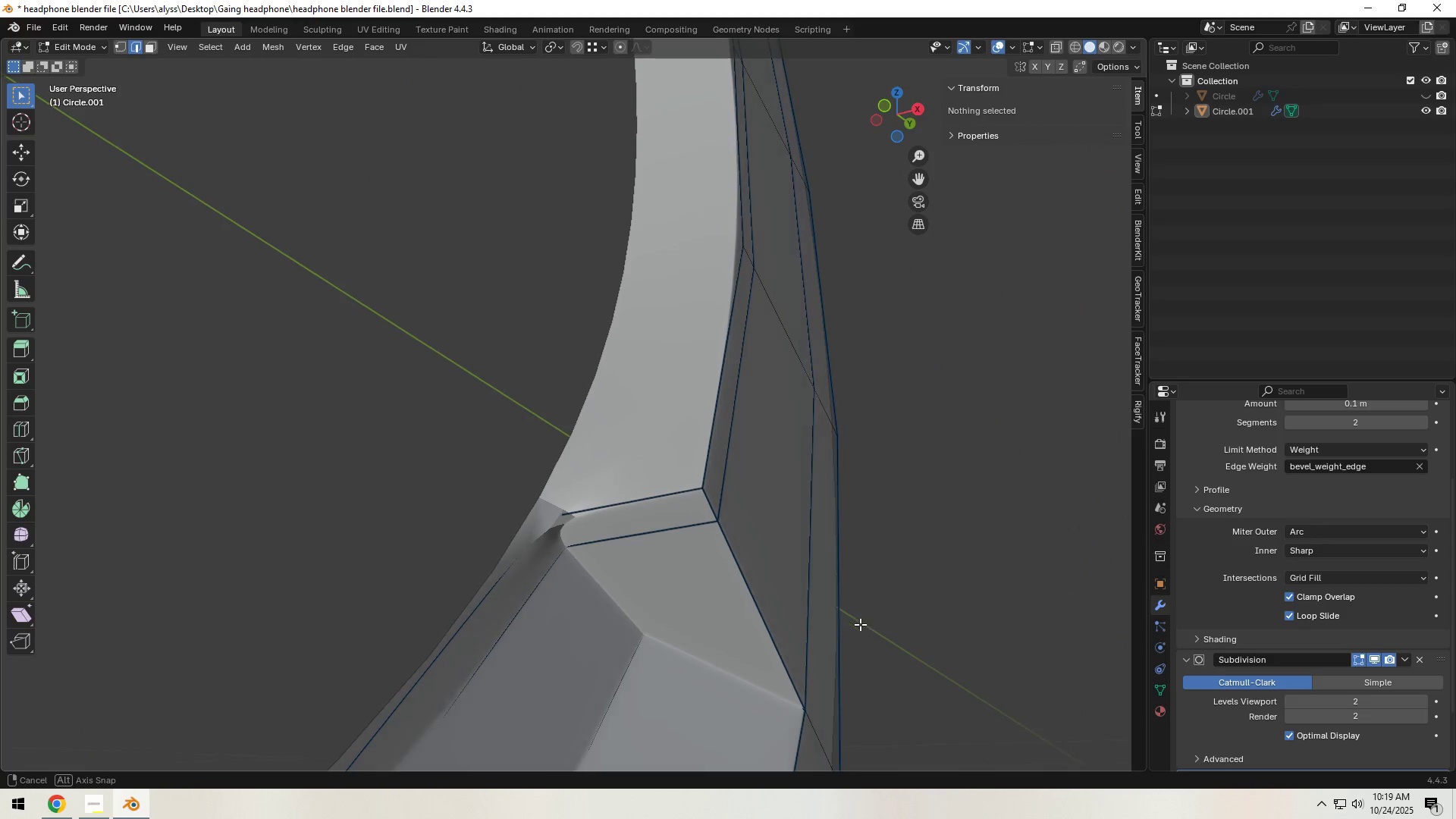 
wait(5.2)
 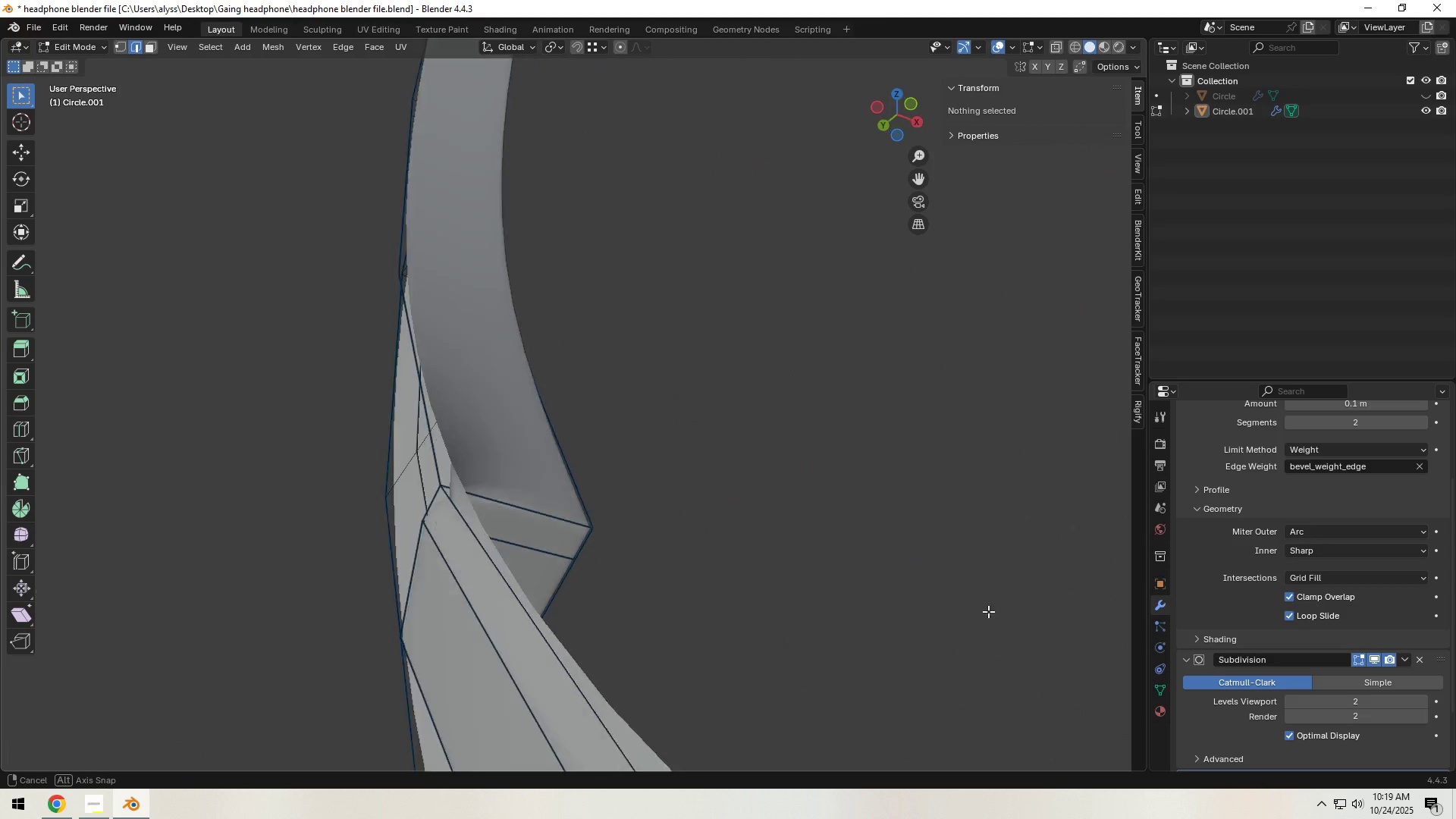 
scroll: coordinate [1180, 535], scroll_direction: up, amount: 5.0
 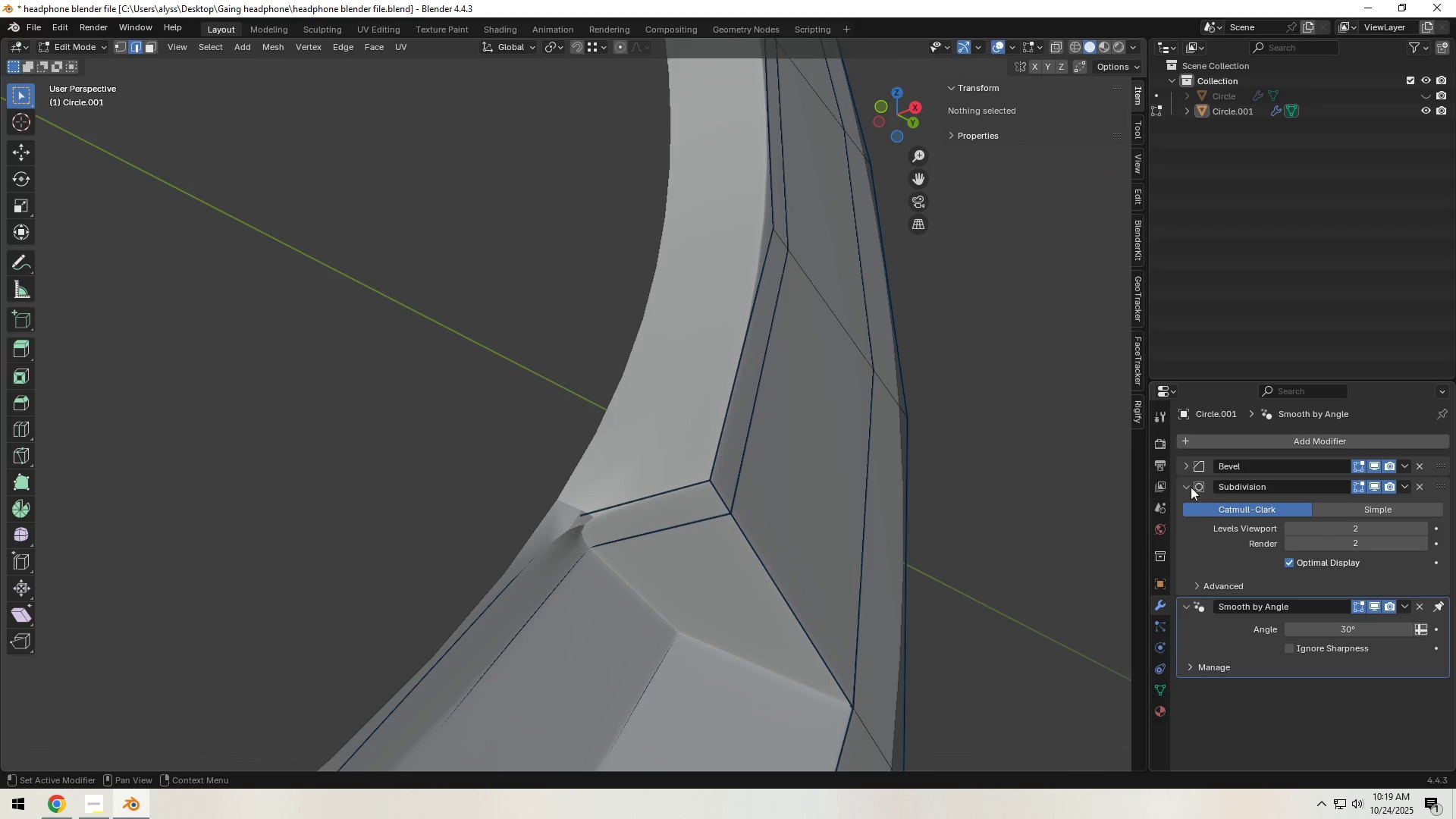 
left_click([1186, 489])
 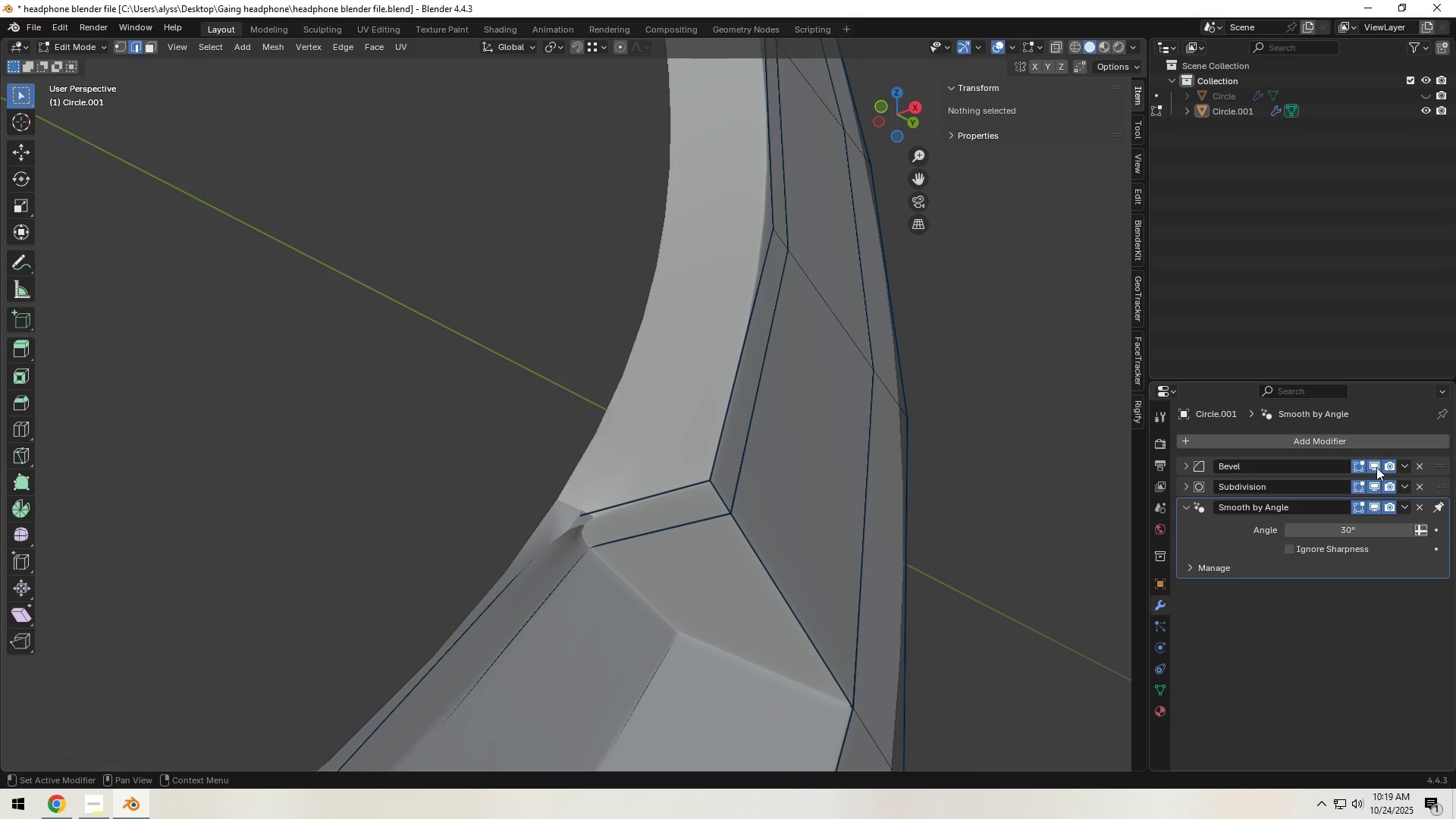 
left_click([1373, 467])
 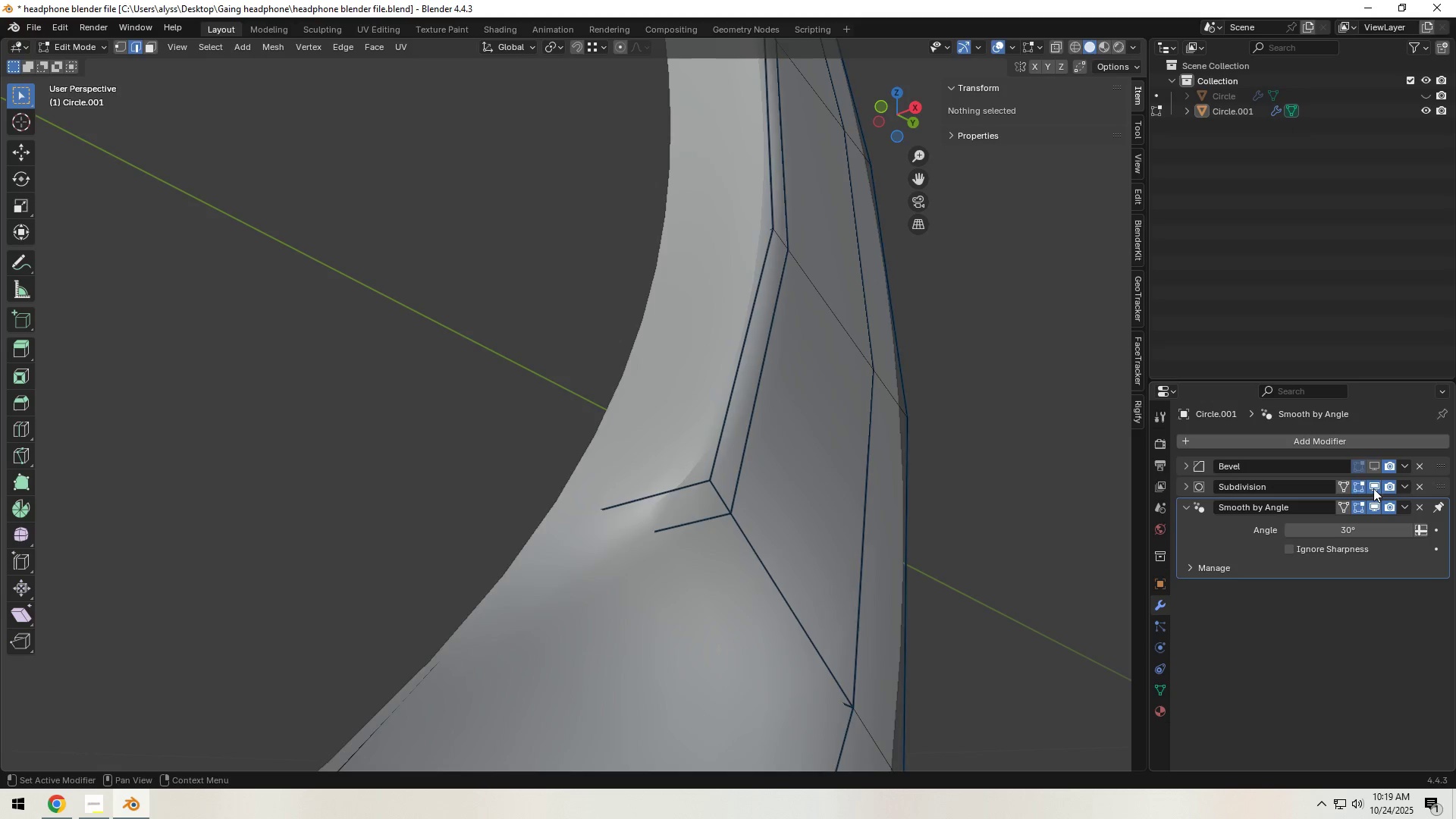 
left_click([1372, 491])
 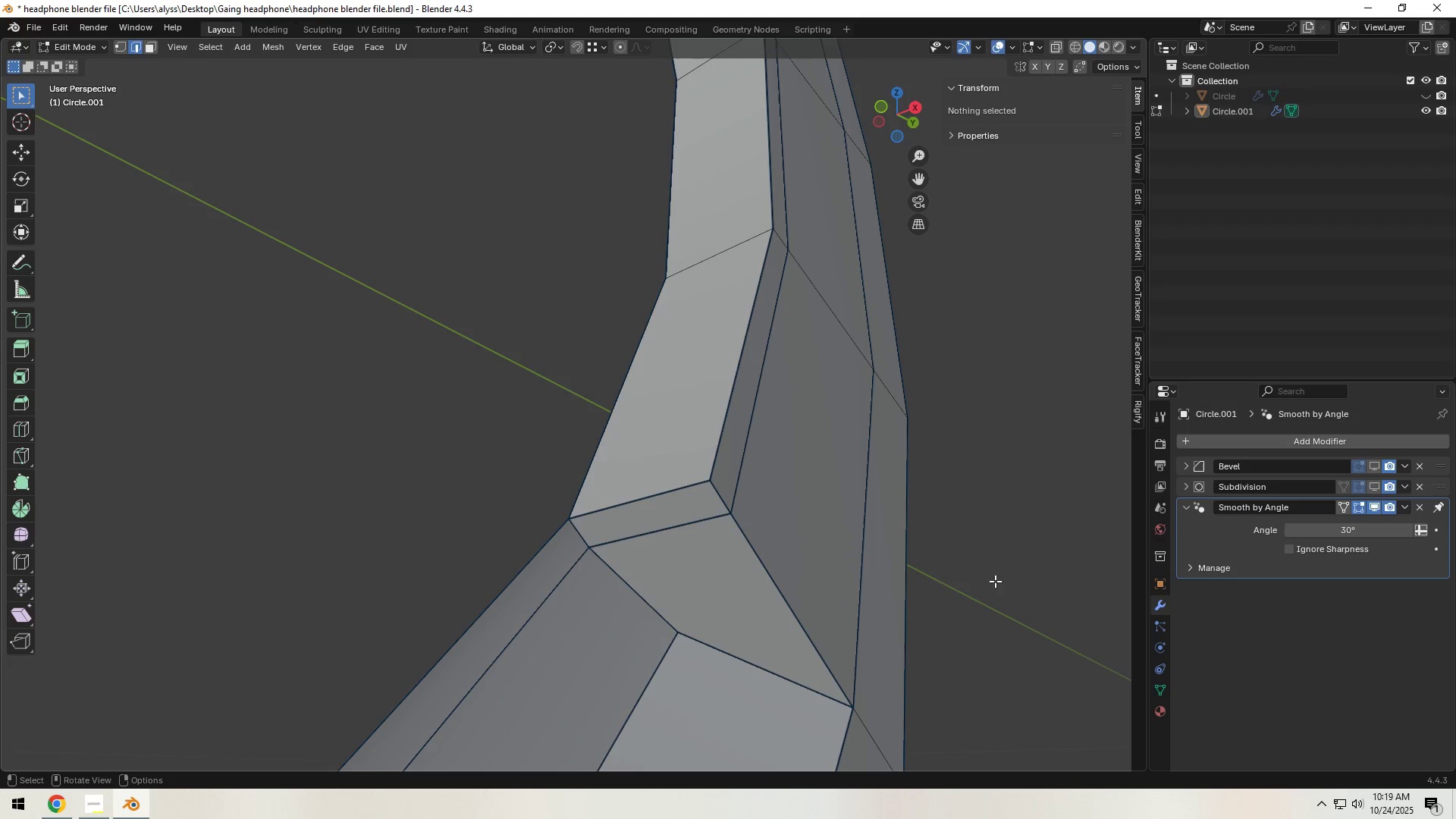 
key(Shift+ShiftLeft)
 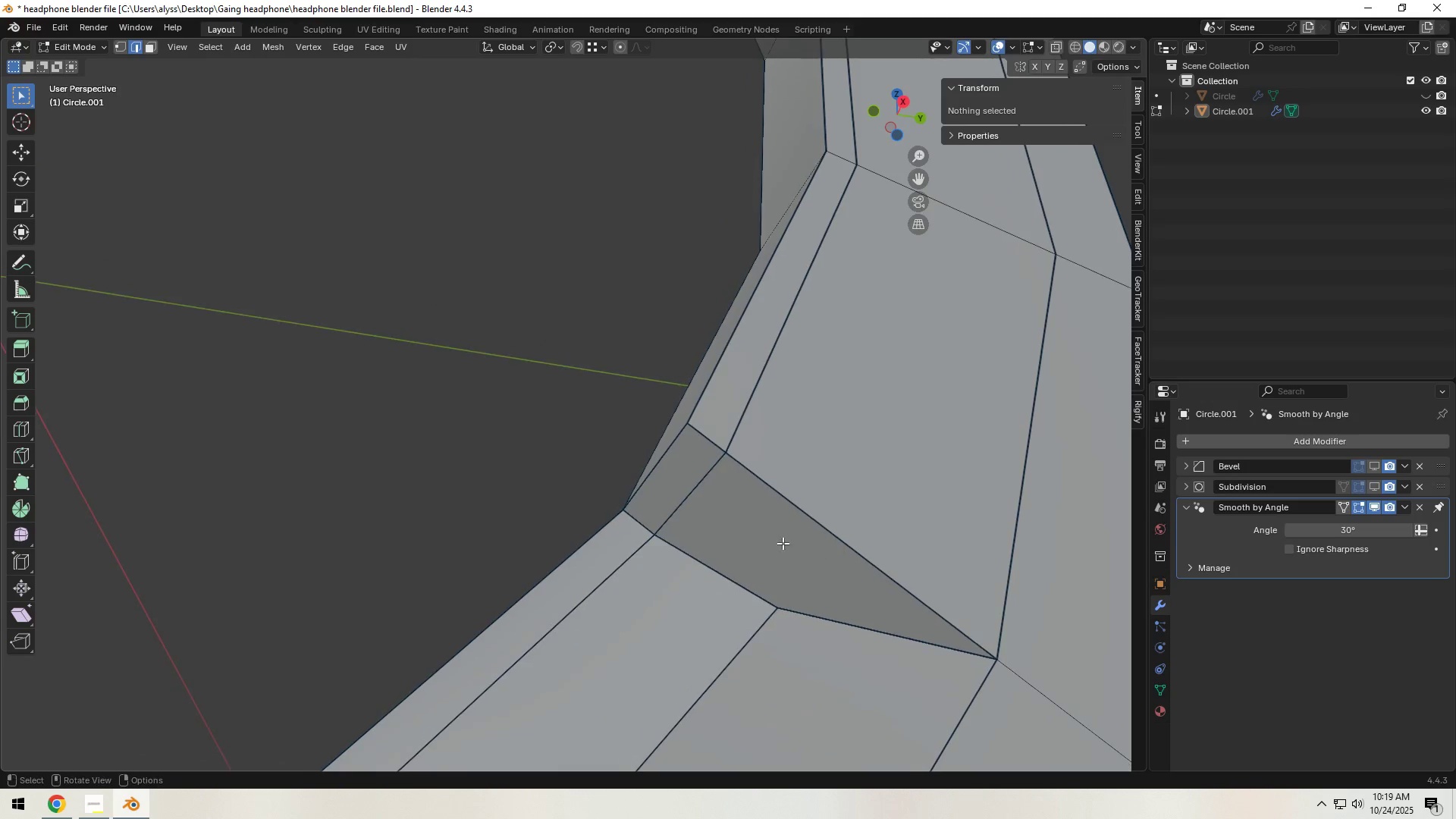 
hold_key(key=AltLeft, duration=0.62)
 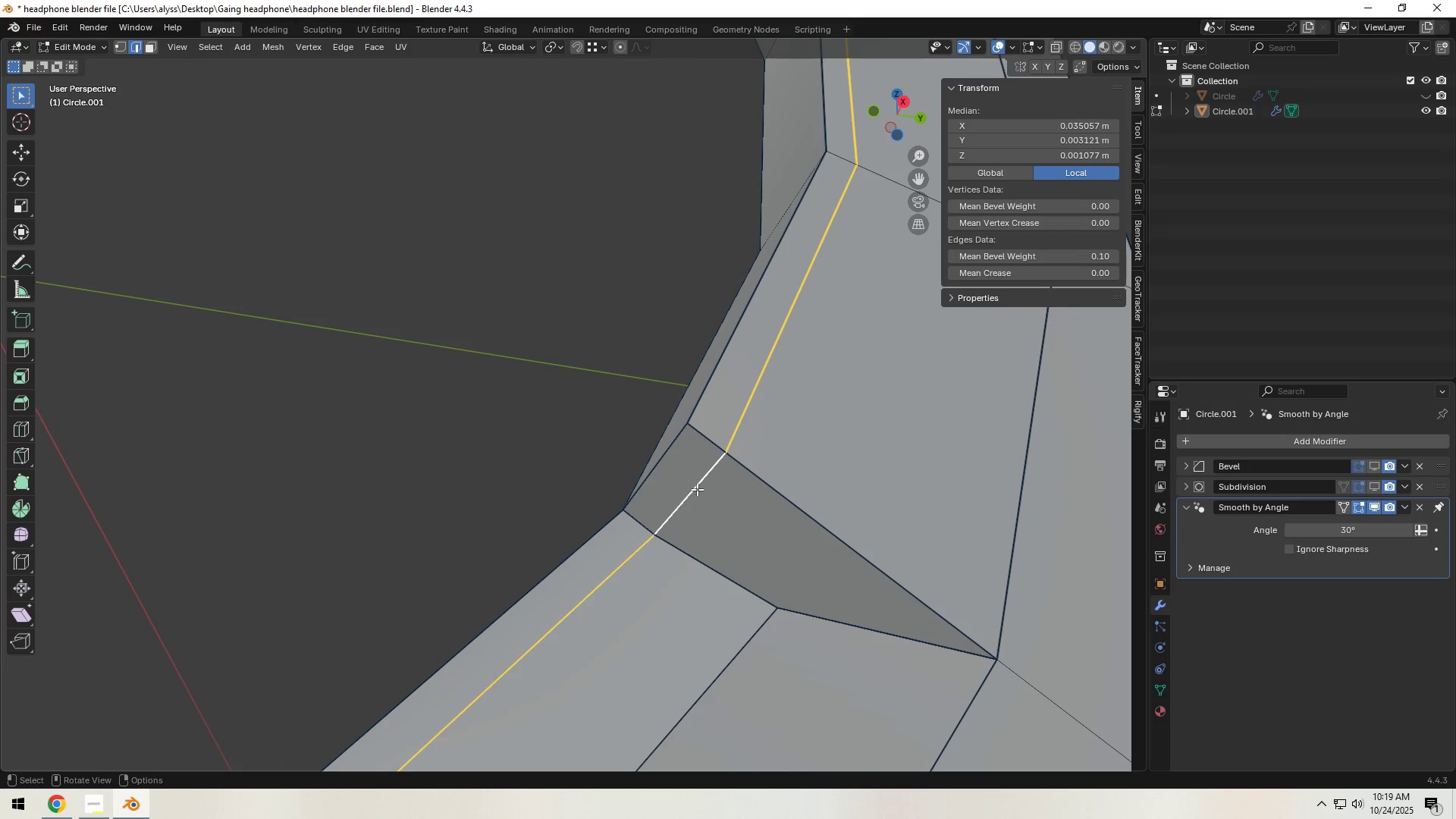 
left_click([697, 489])
 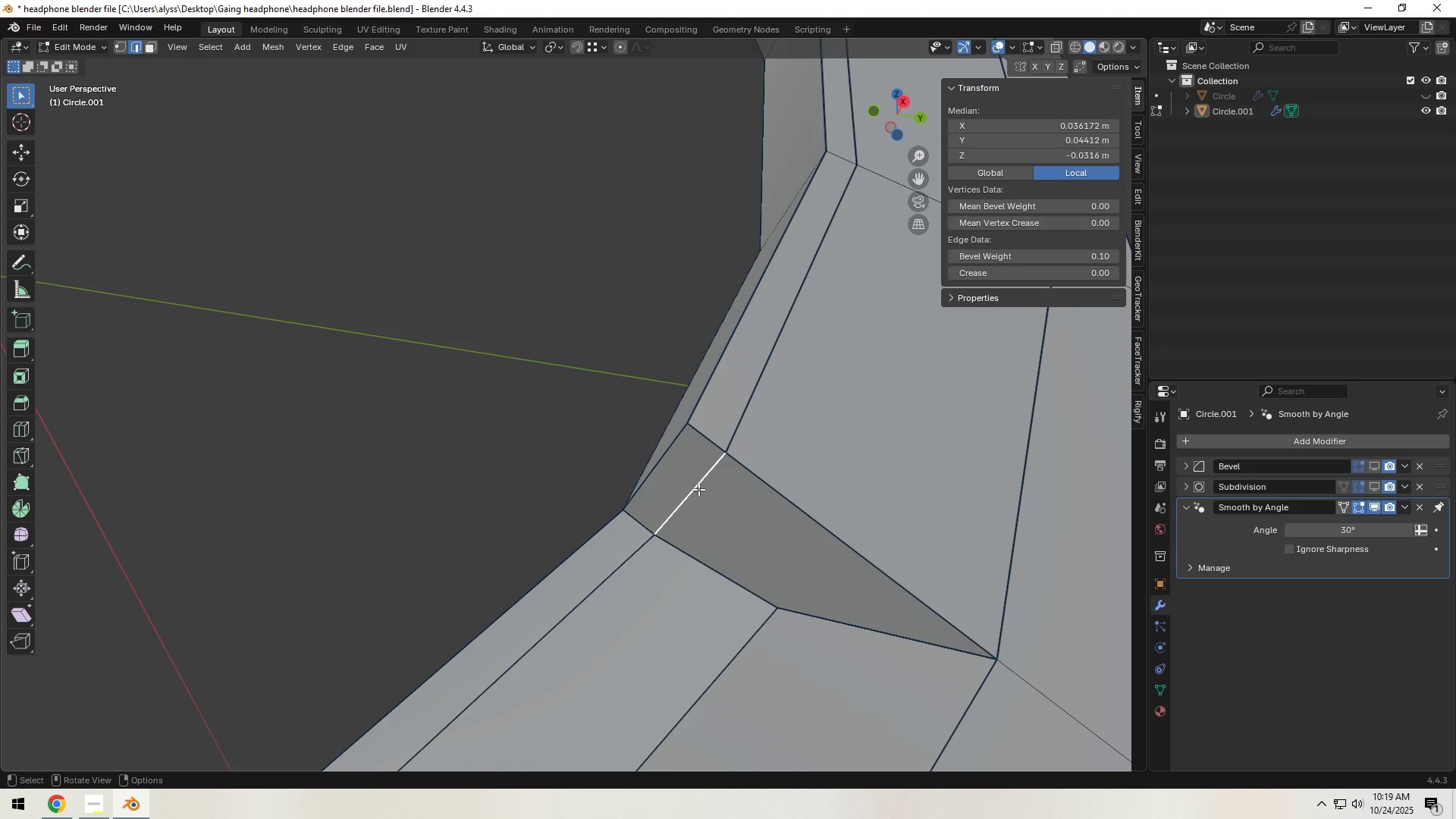 
scroll: coordinate [702, 489], scroll_direction: down, amount: 5.0
 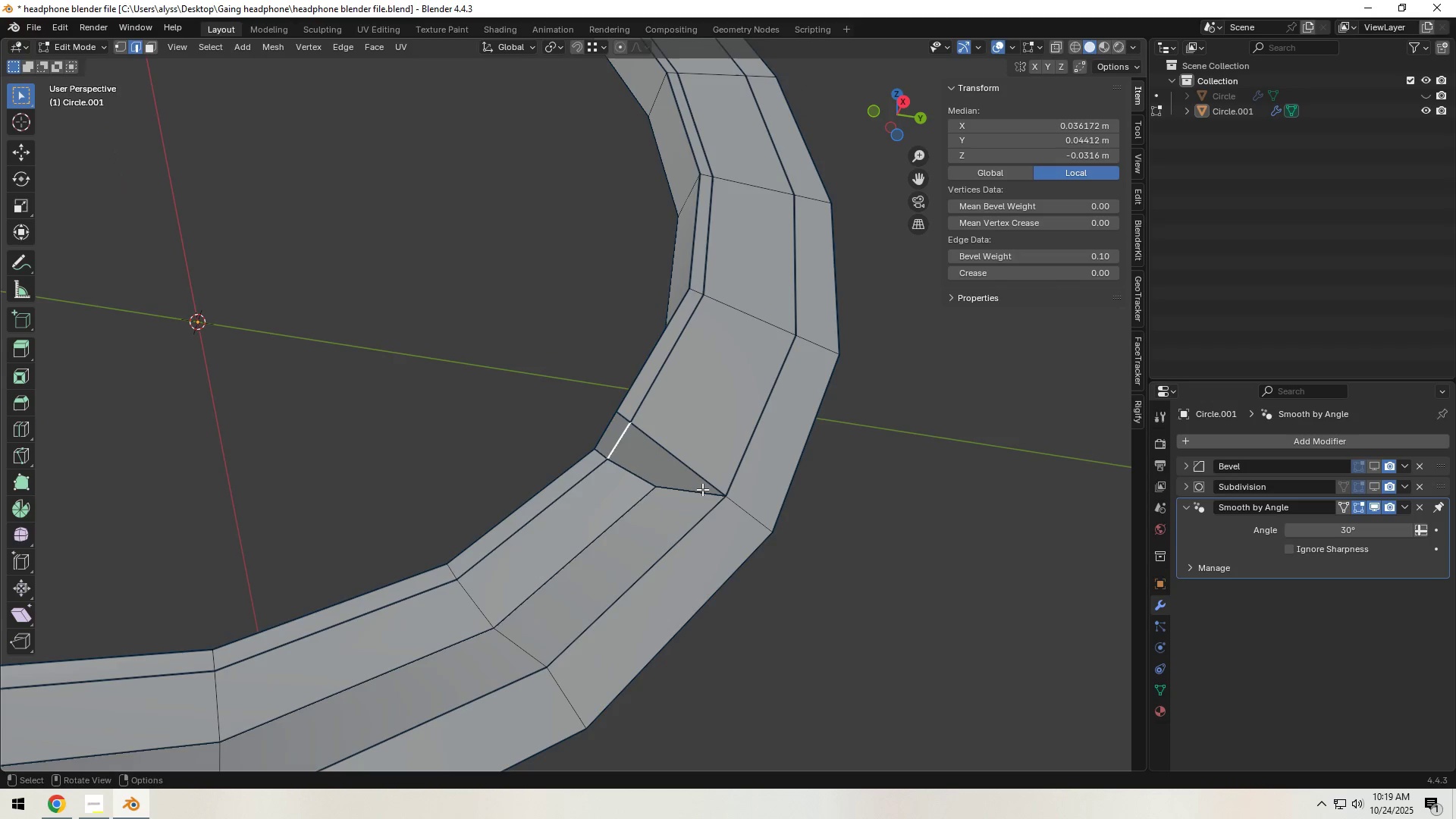 
hold_key(key=ShiftLeft, duration=1.5)
 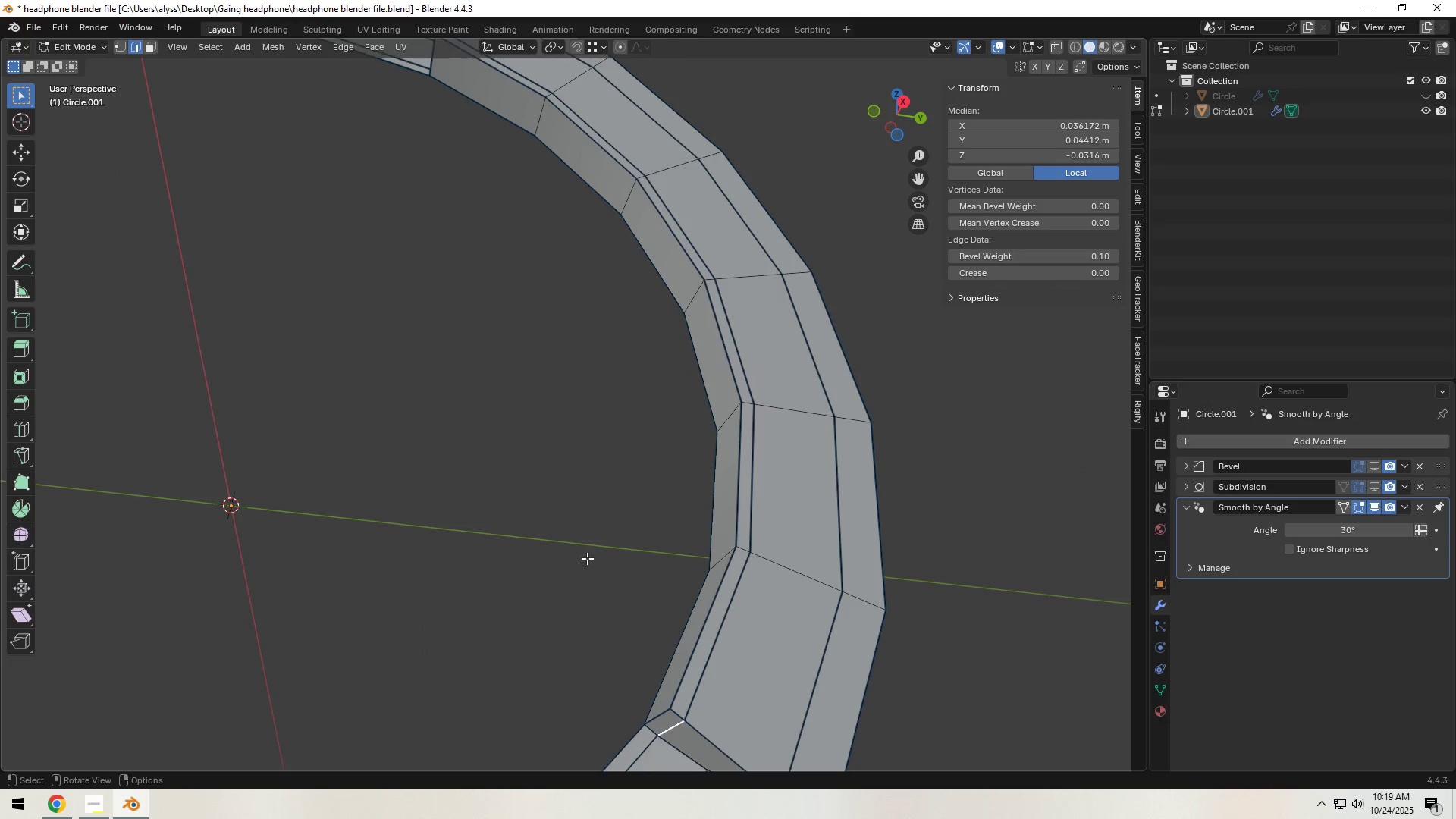 
key(Shift+ShiftLeft)
 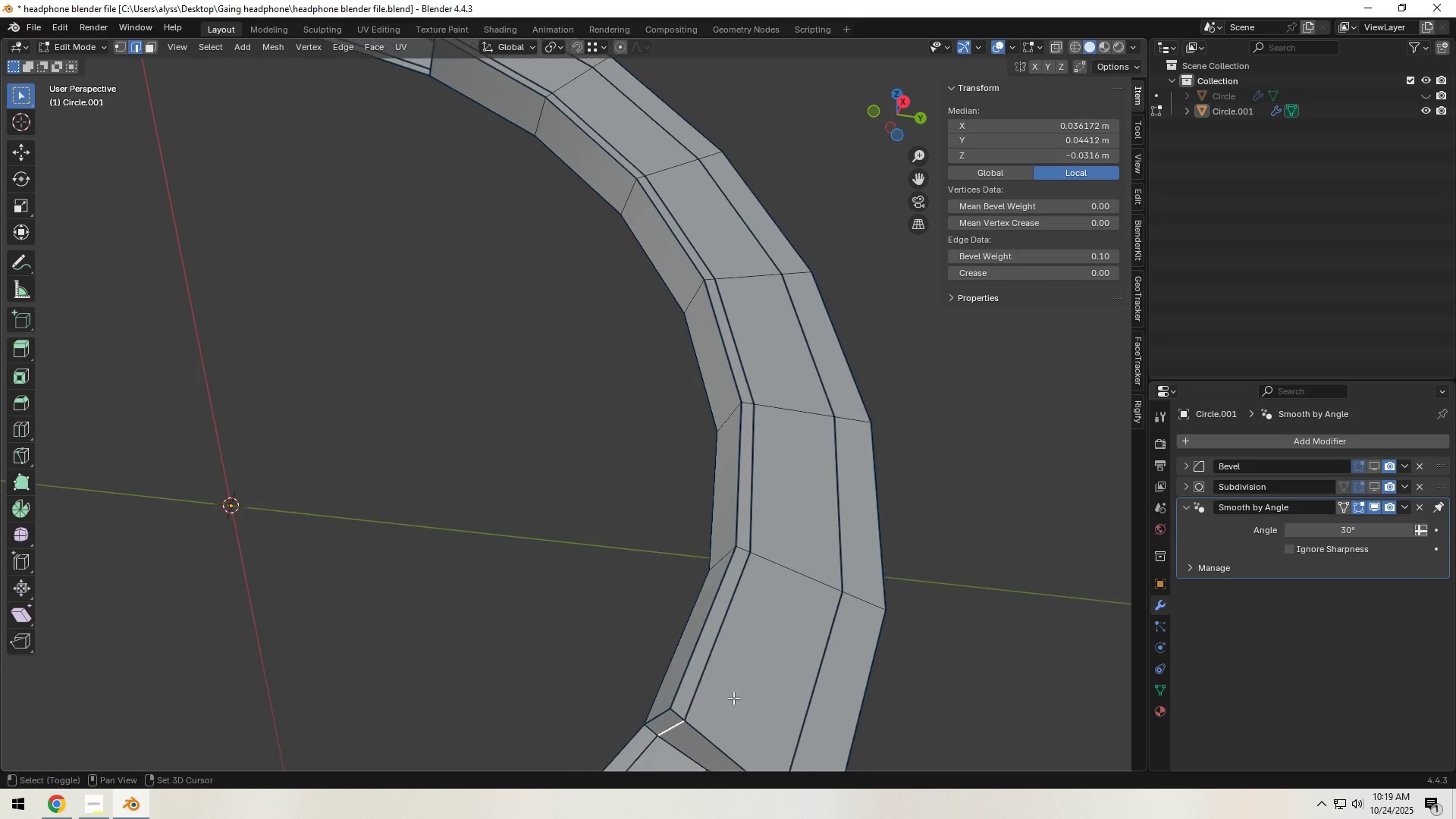 
key(Shift+ShiftLeft)
 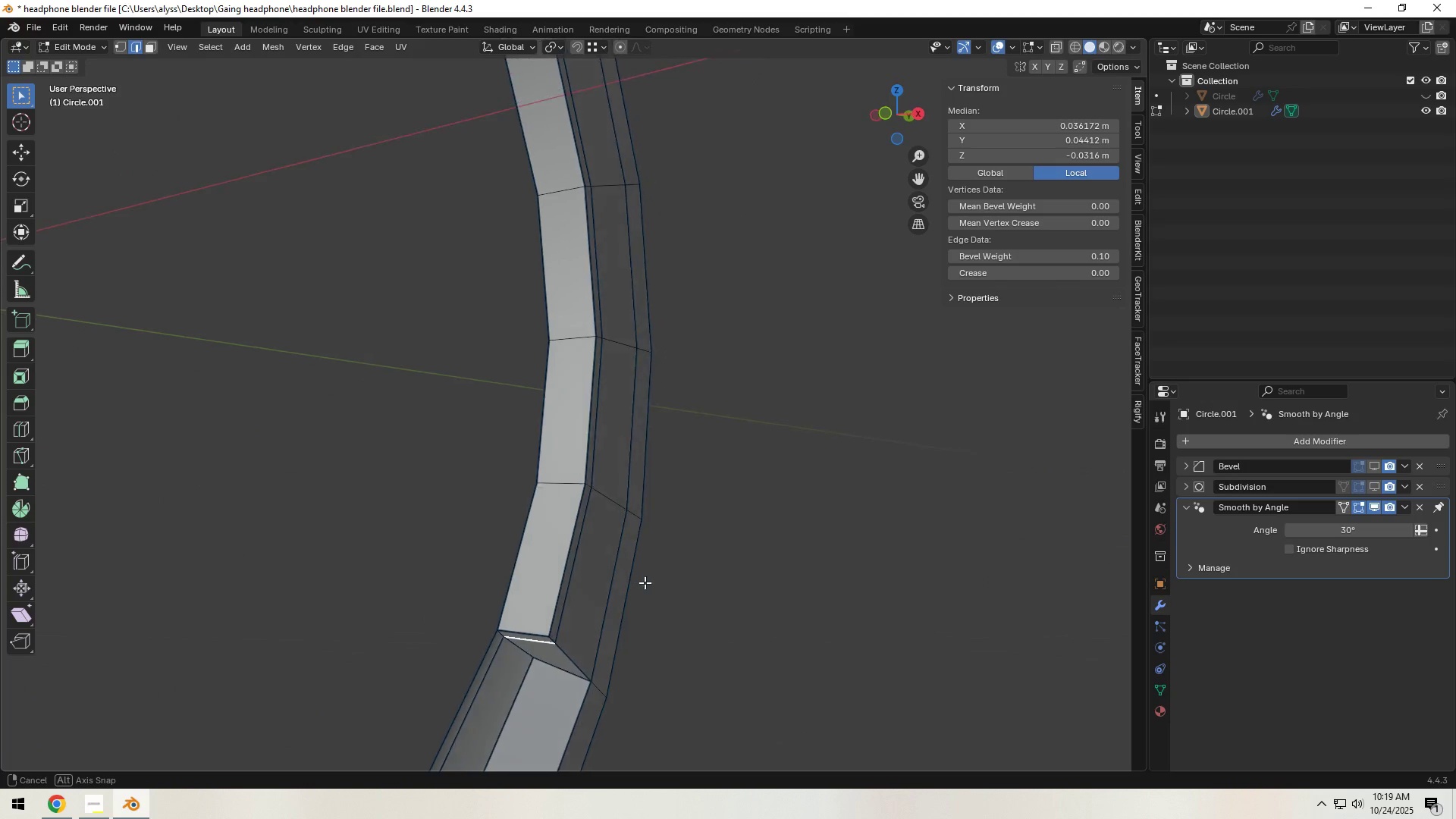 
scroll: coordinate [568, 495], scroll_direction: down, amount: 5.0
 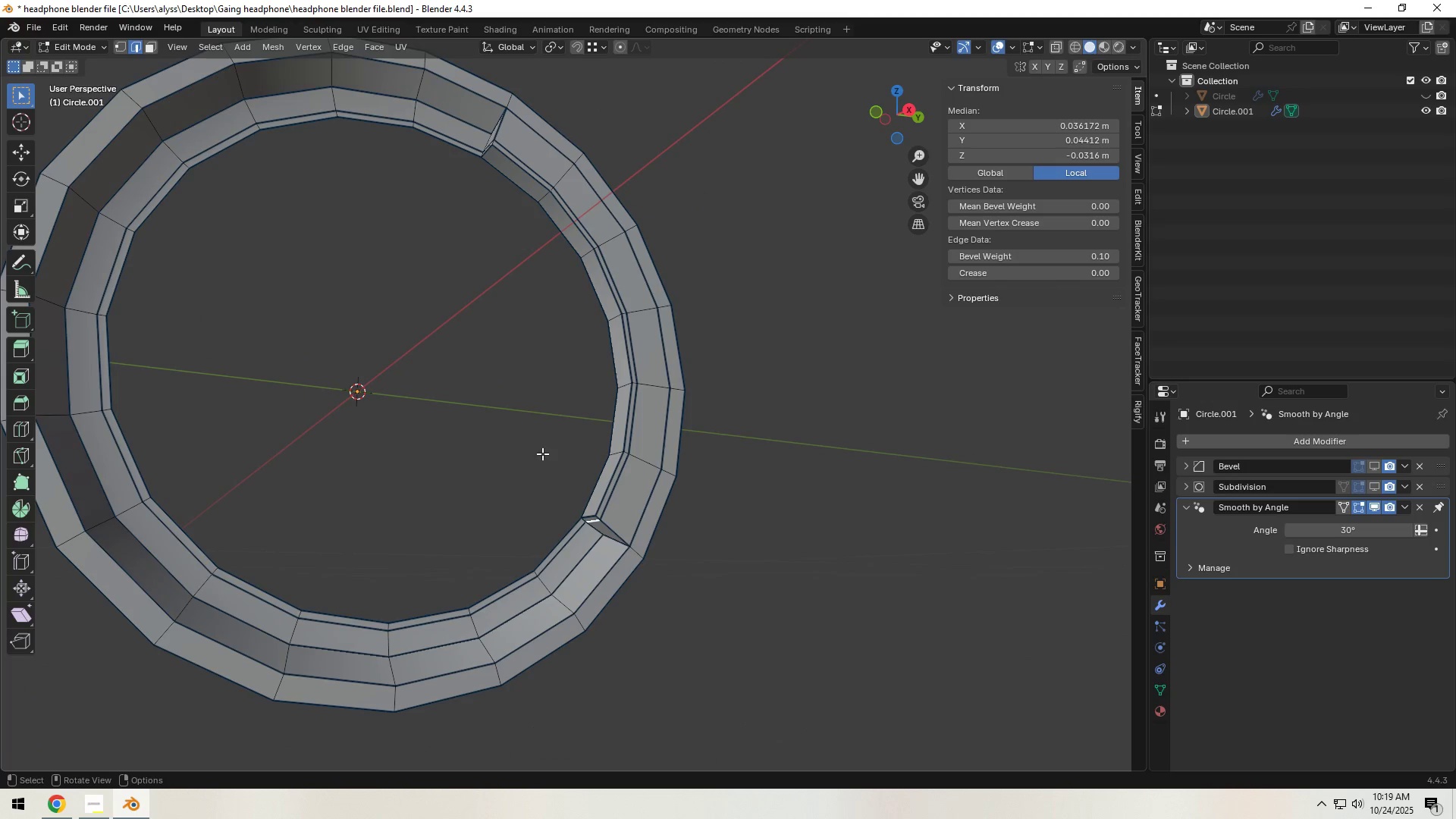 
hold_key(key=ShiftLeft, duration=0.6)
 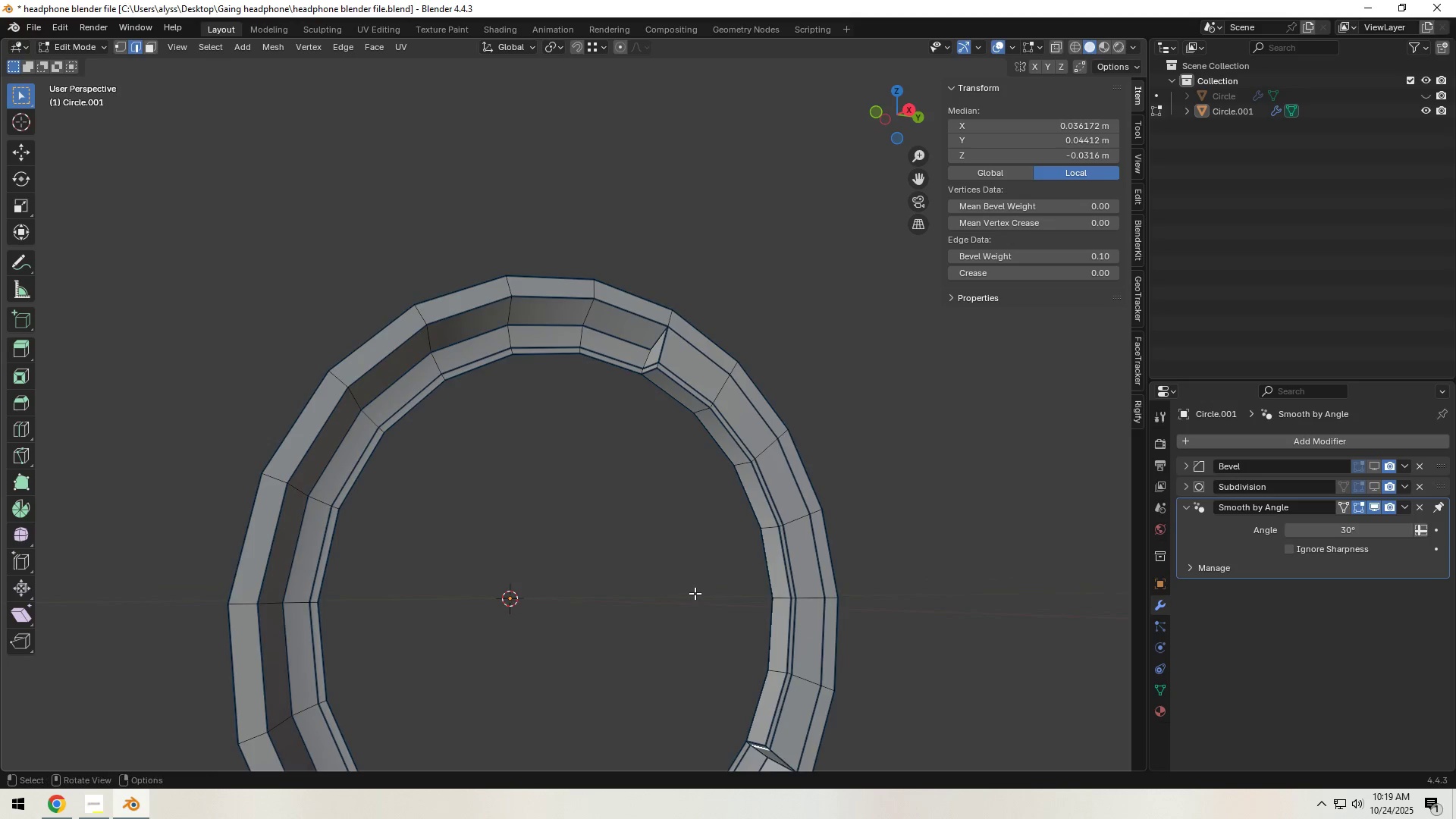 
scroll: coordinate [695, 593], scroll_direction: up, amount: 5.0
 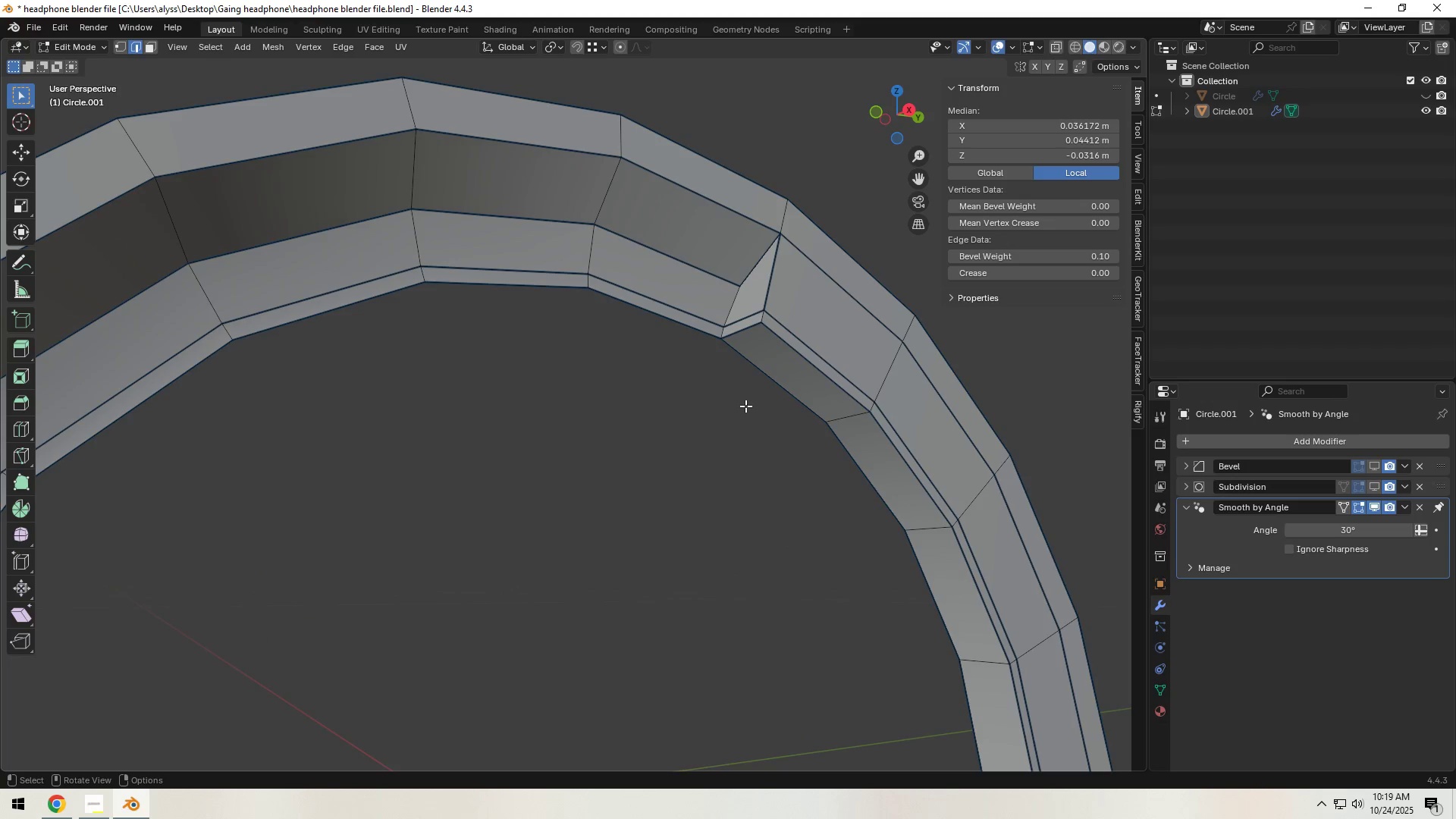 
hold_key(key=ControlLeft, duration=0.54)
left_click([743, 315])
 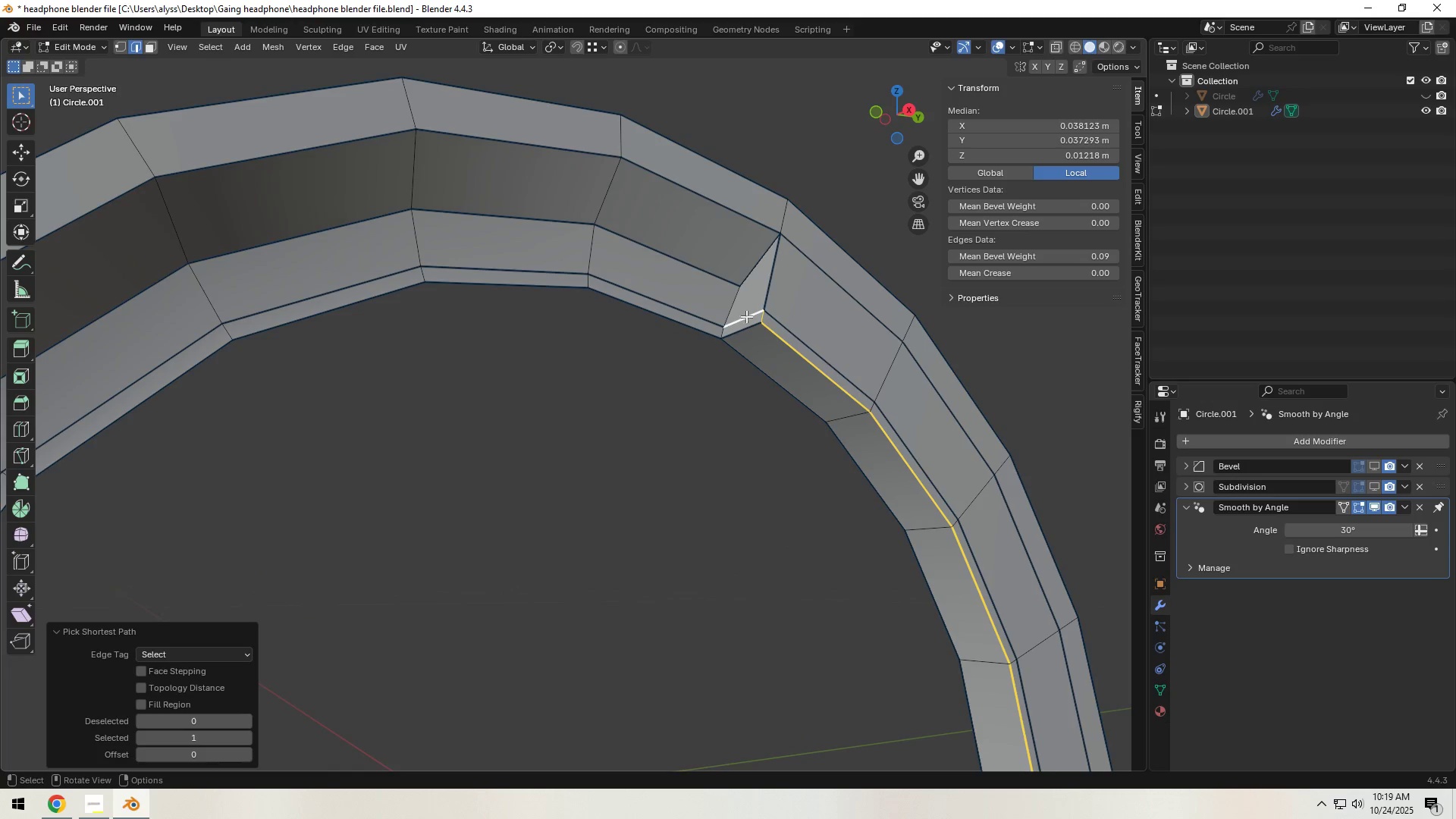 
left_click([746, 315])
 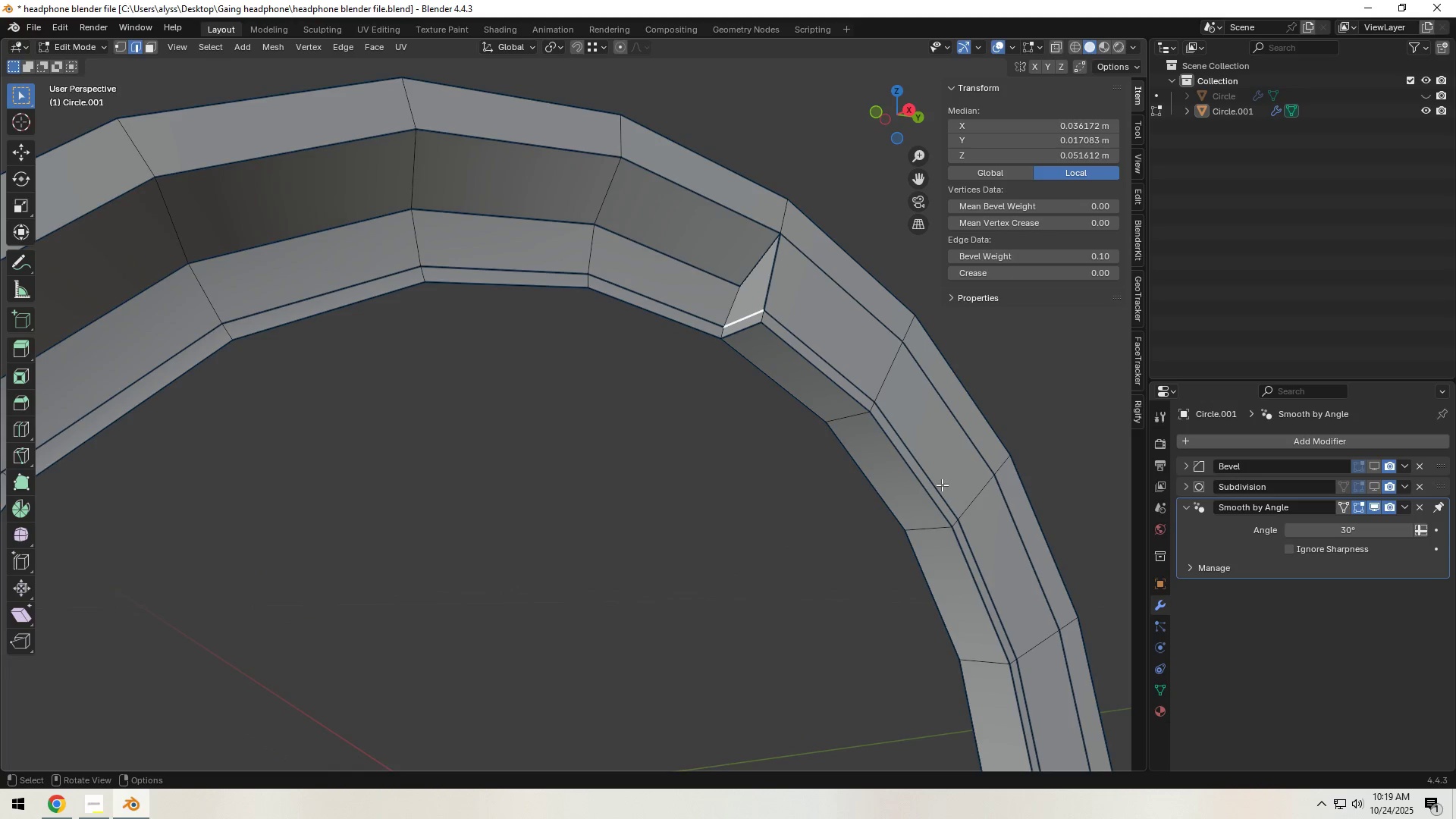 
hold_key(key=ControlLeft, duration=0.31)
left_click([943, 488])
 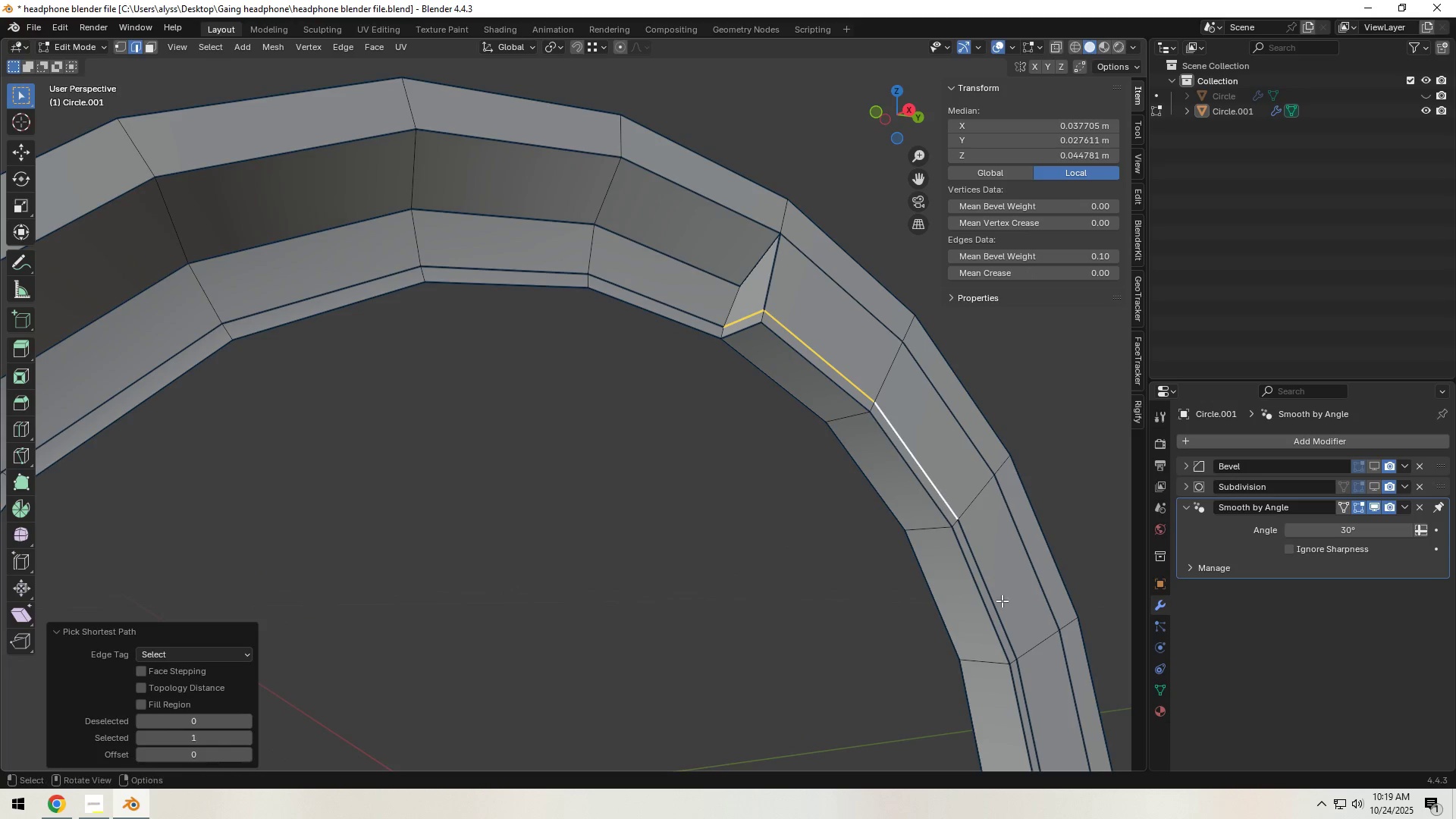 
hold_key(key=ShiftLeft, duration=0.69)
 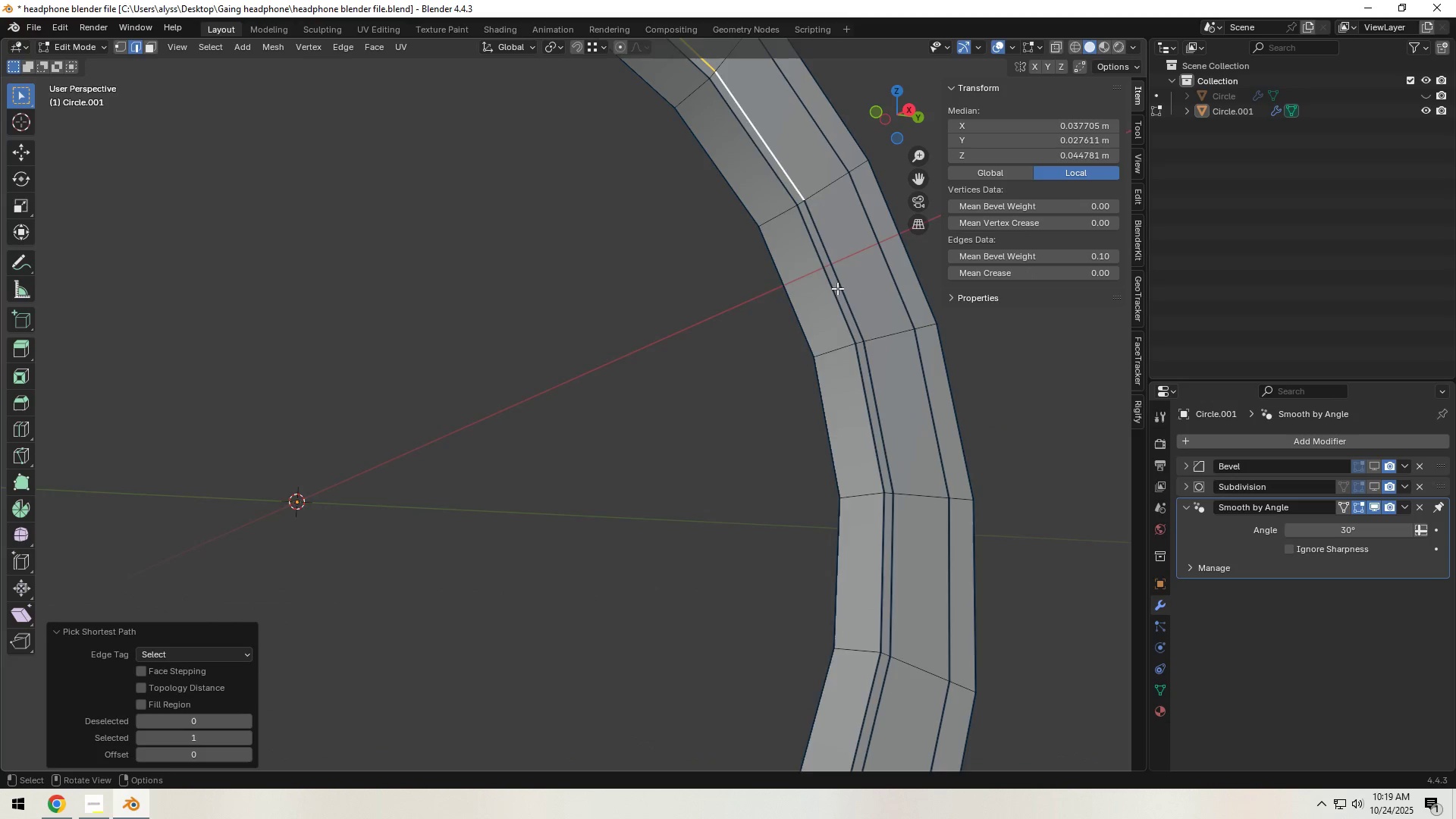 
scroll: coordinate [858, 413], scroll_direction: down, amount: 4.0
 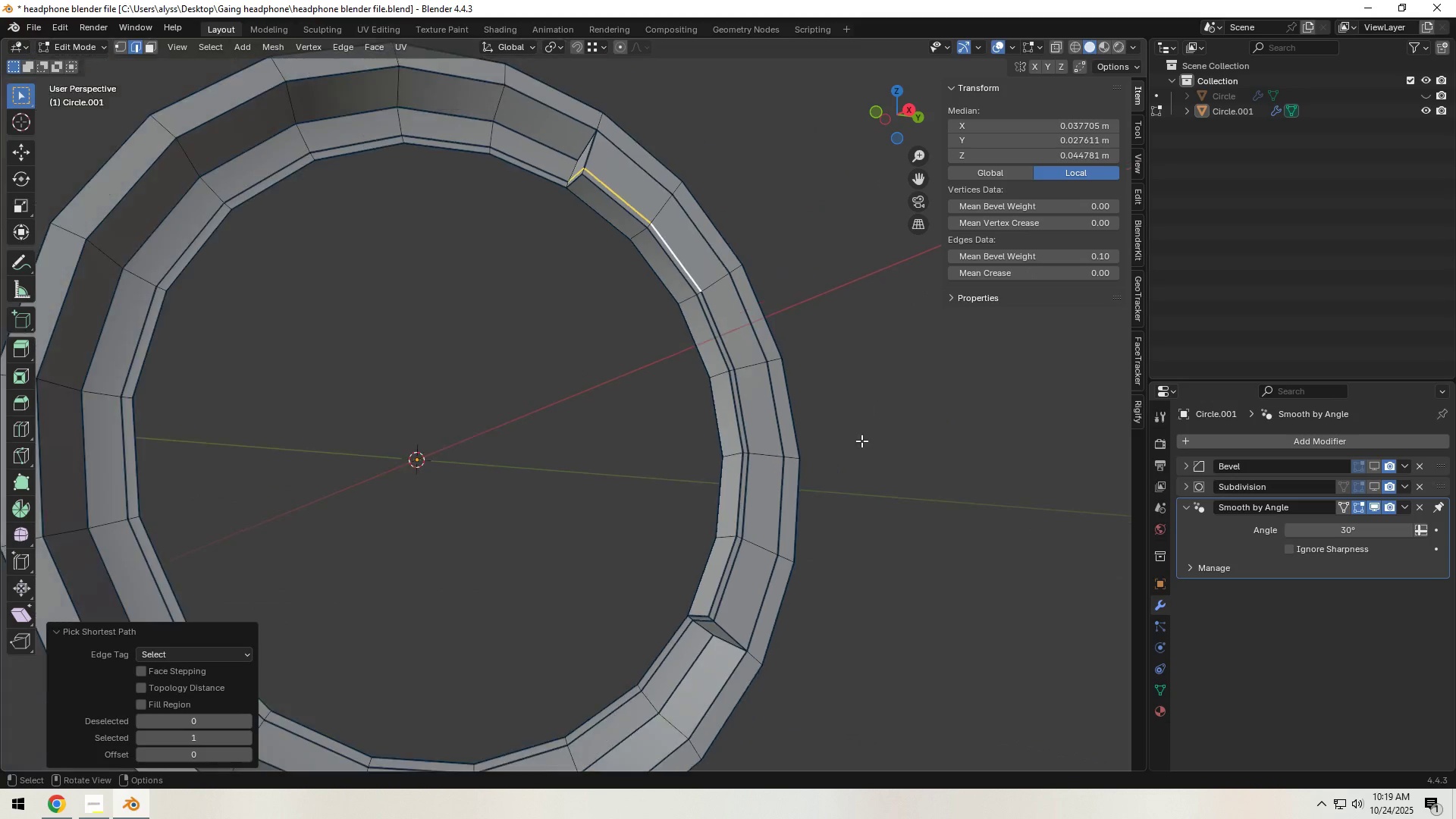 
hold_key(key=ShiftLeft, duration=0.39)
 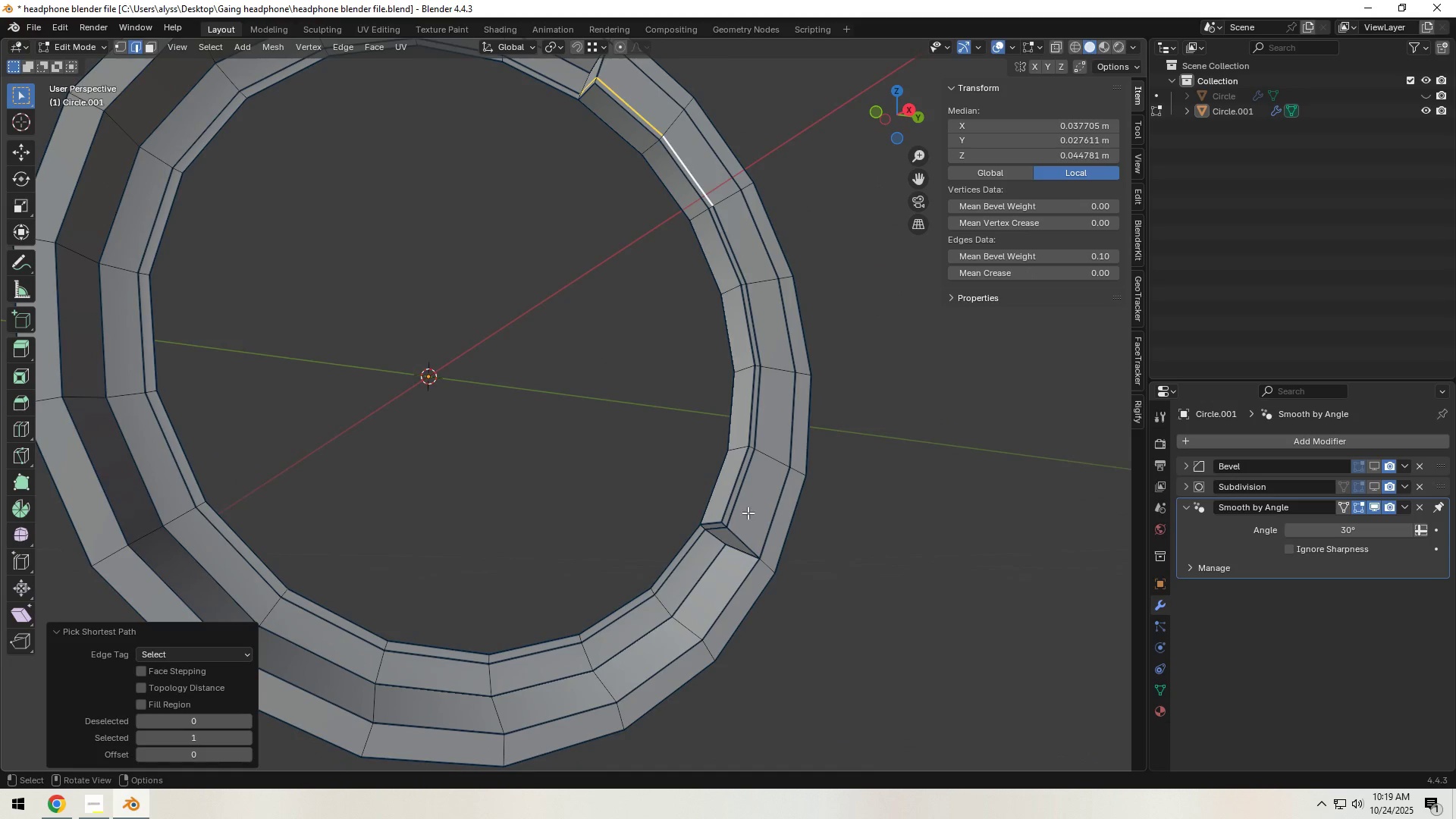 
hold_key(key=ControlLeft, duration=0.3)
left_click([745, 506])
 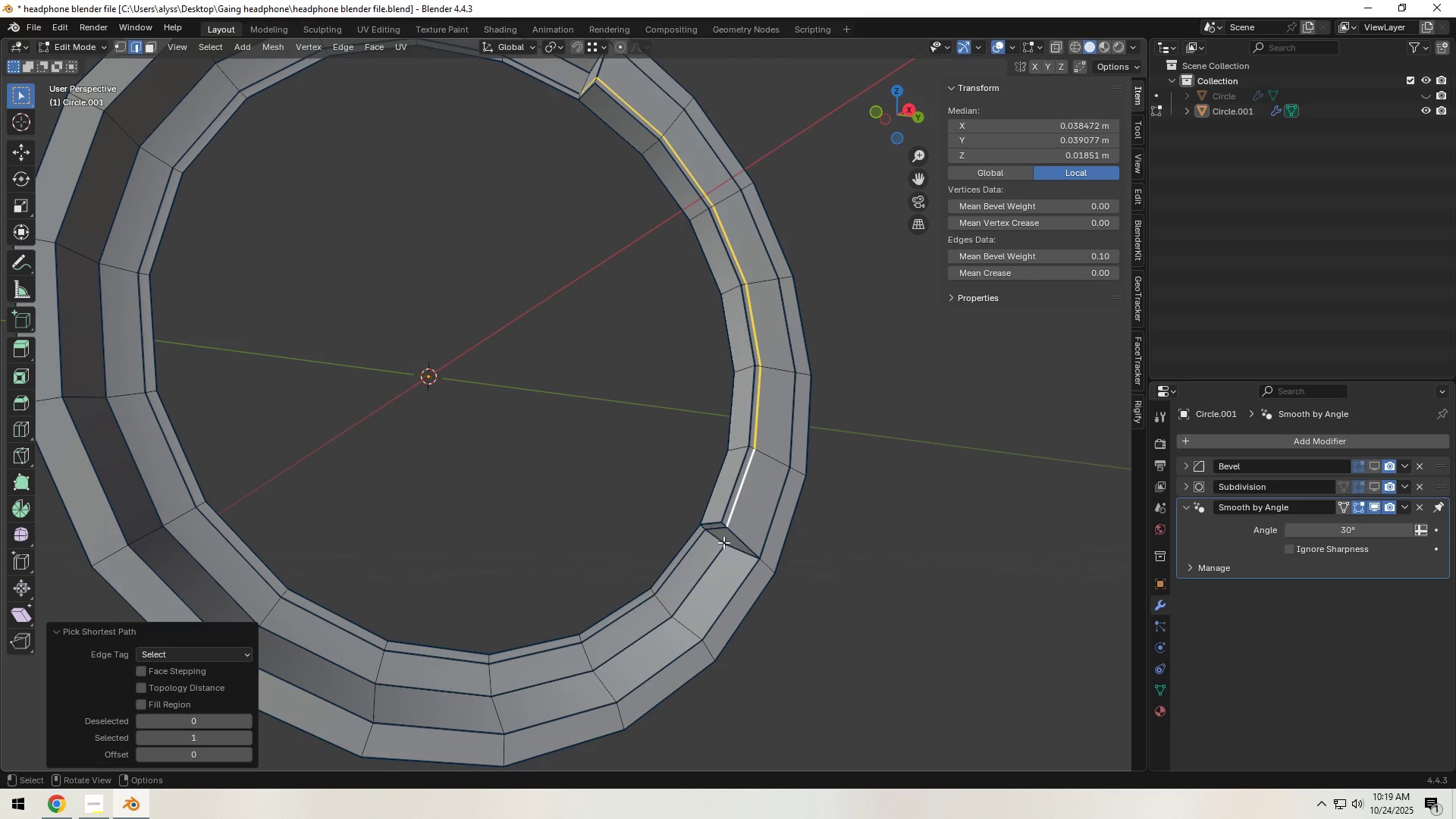 
hold_key(key=ShiftLeft, duration=0.87)
left_click([717, 530])
 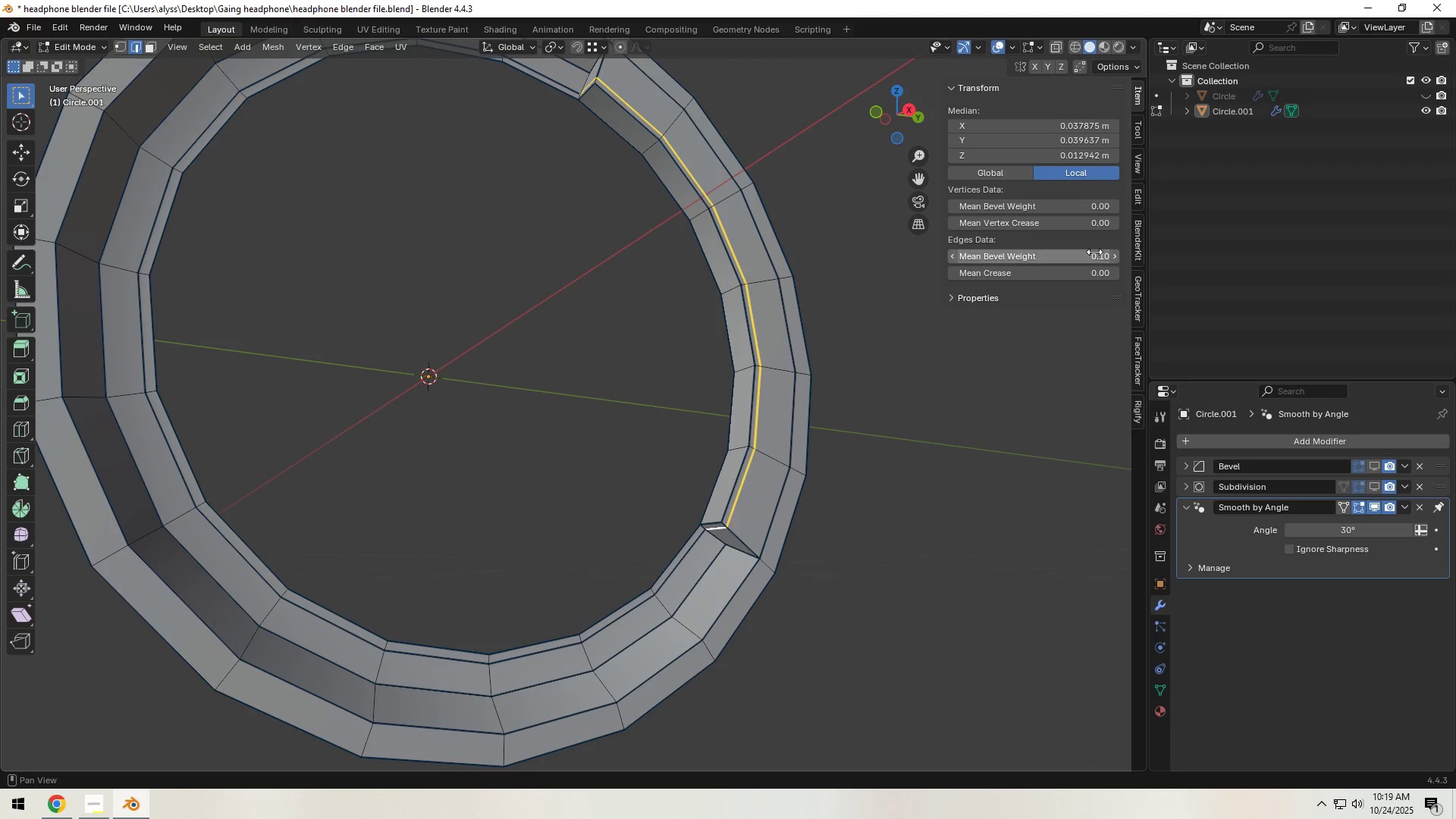 
left_click_drag(start_coordinate=[1095, 256], to_coordinate=[1013, 269])
 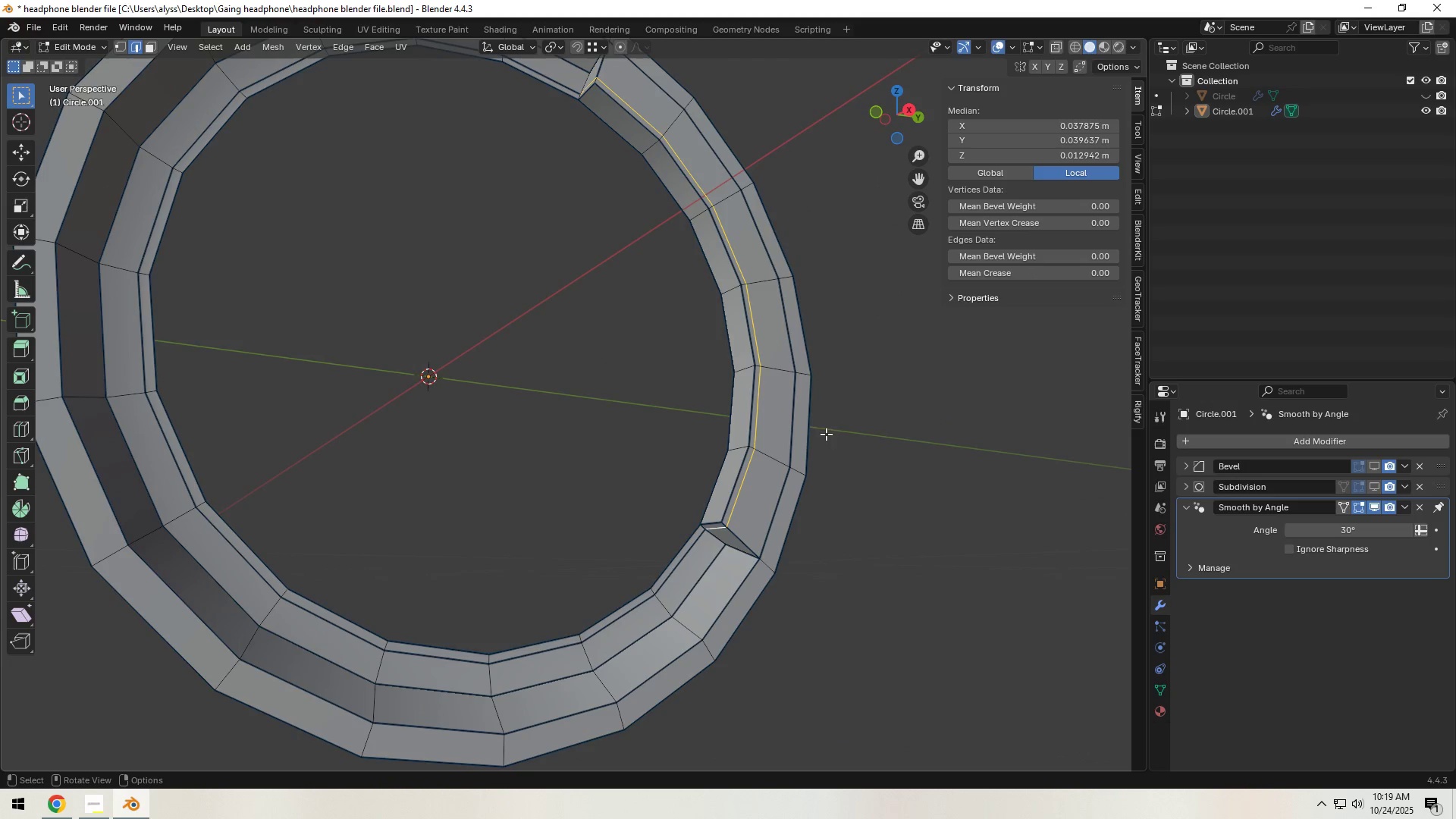 
left_click([885, 431])
 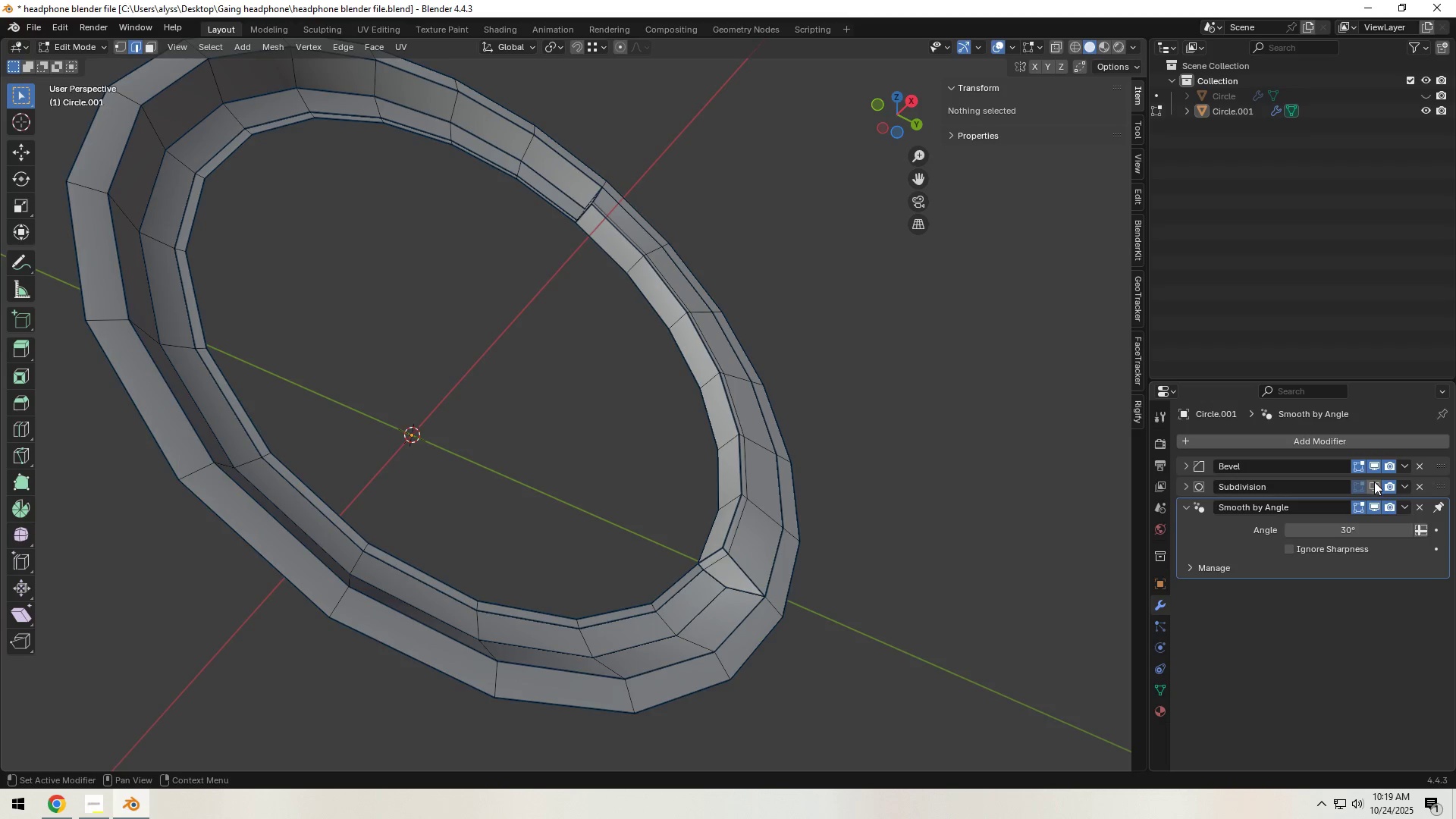 
left_click([940, 597])
 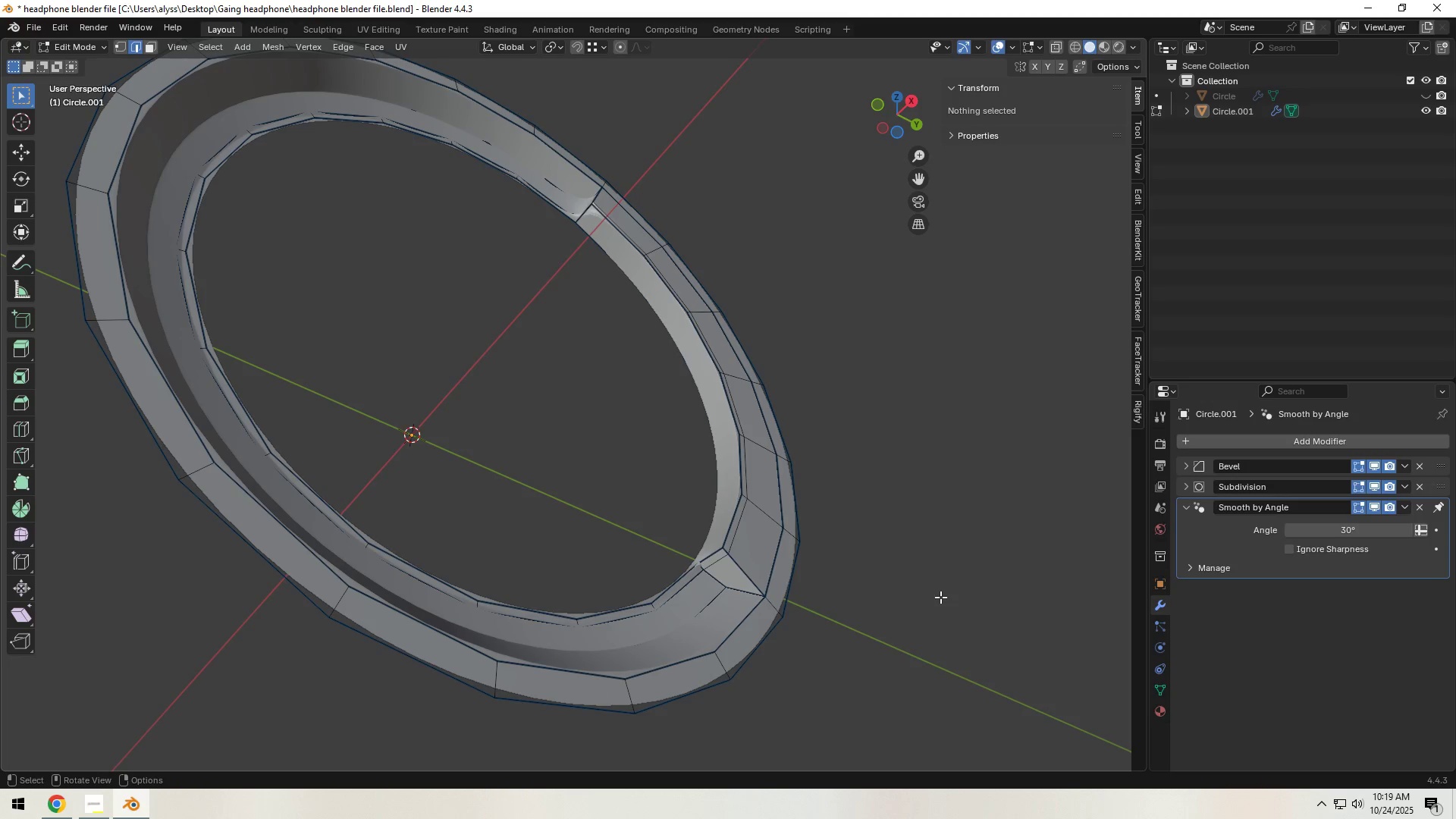 
key(Tab)
 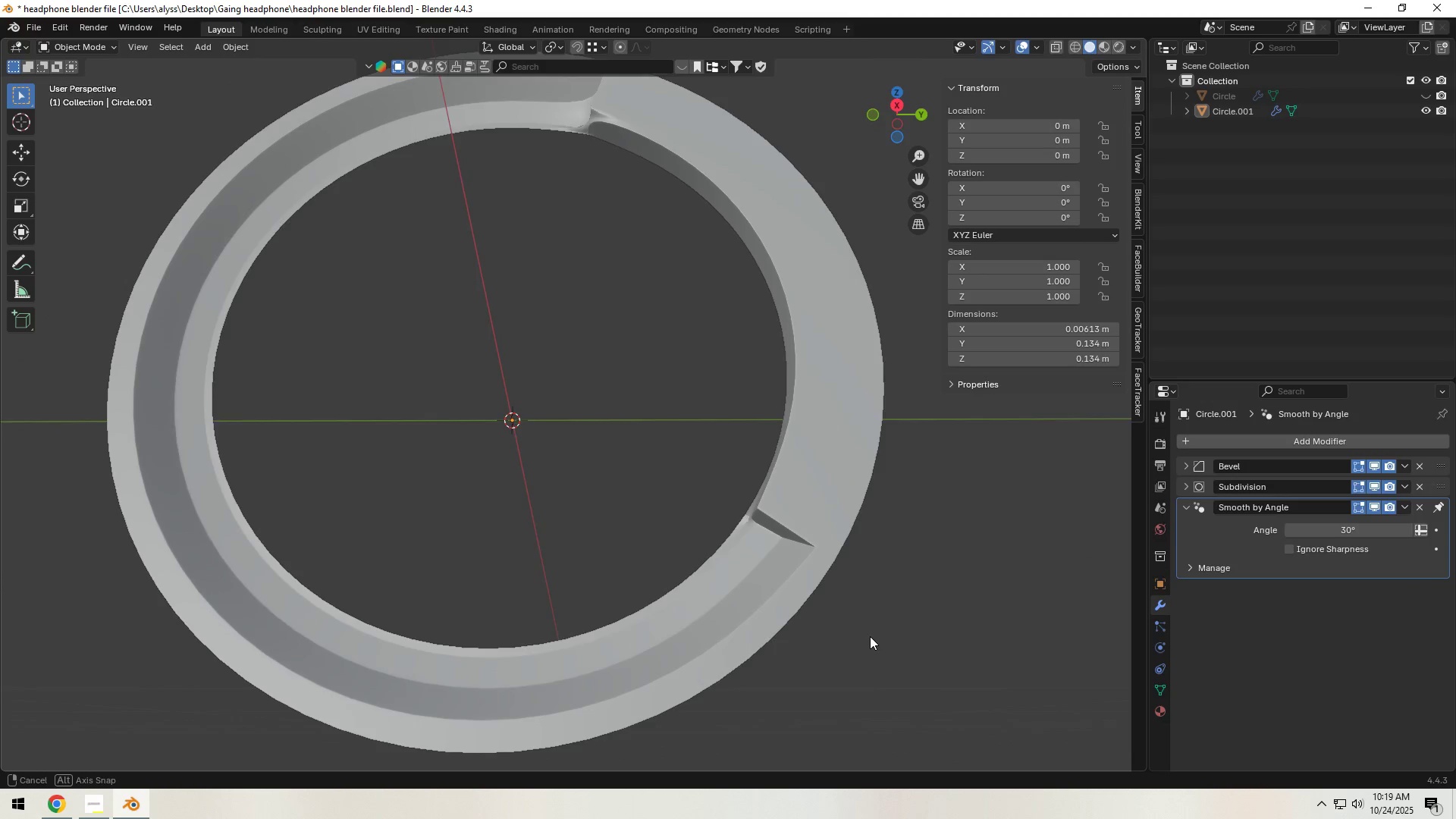 
key(Tab)
 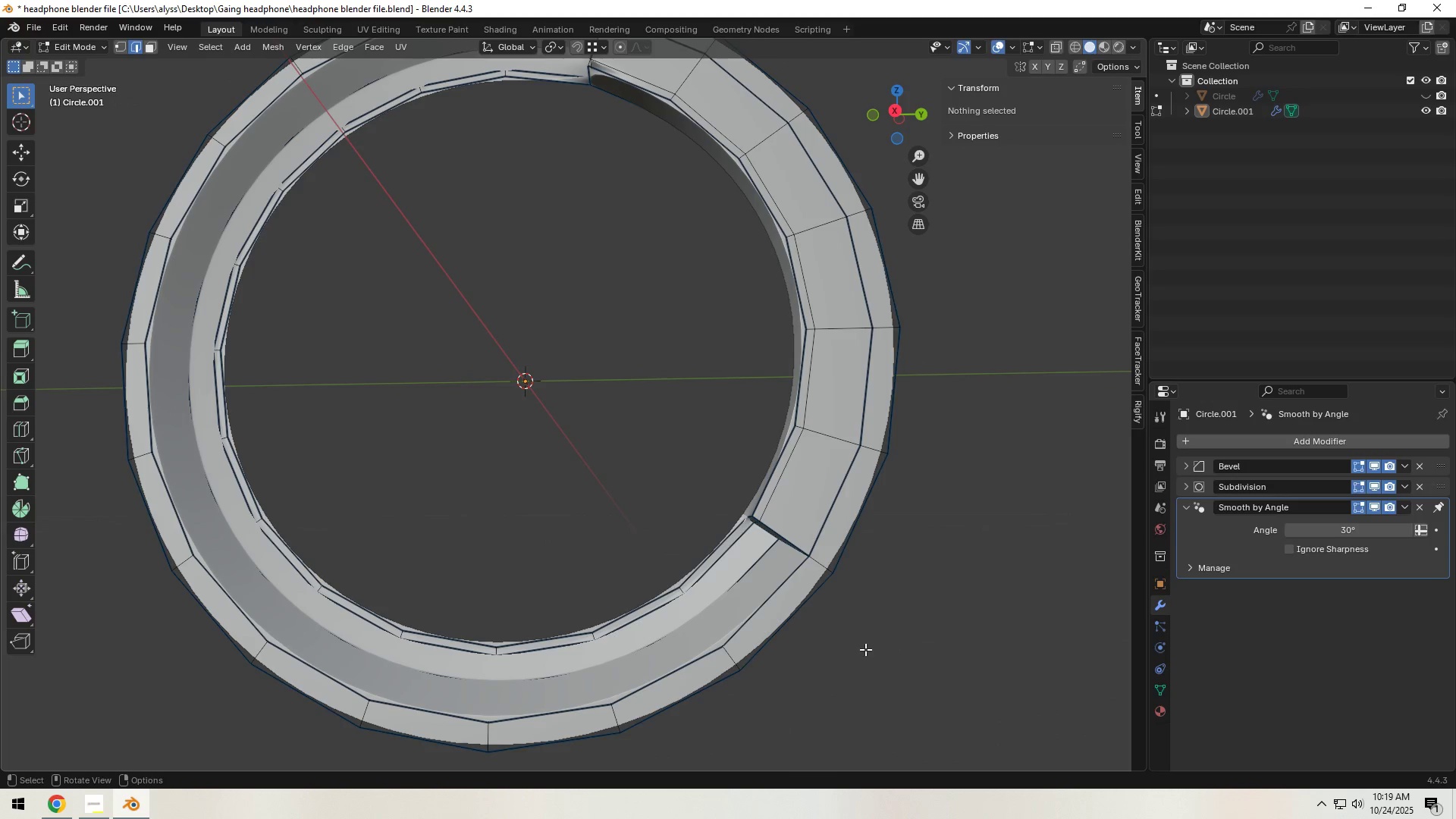 
key(Backquote)
 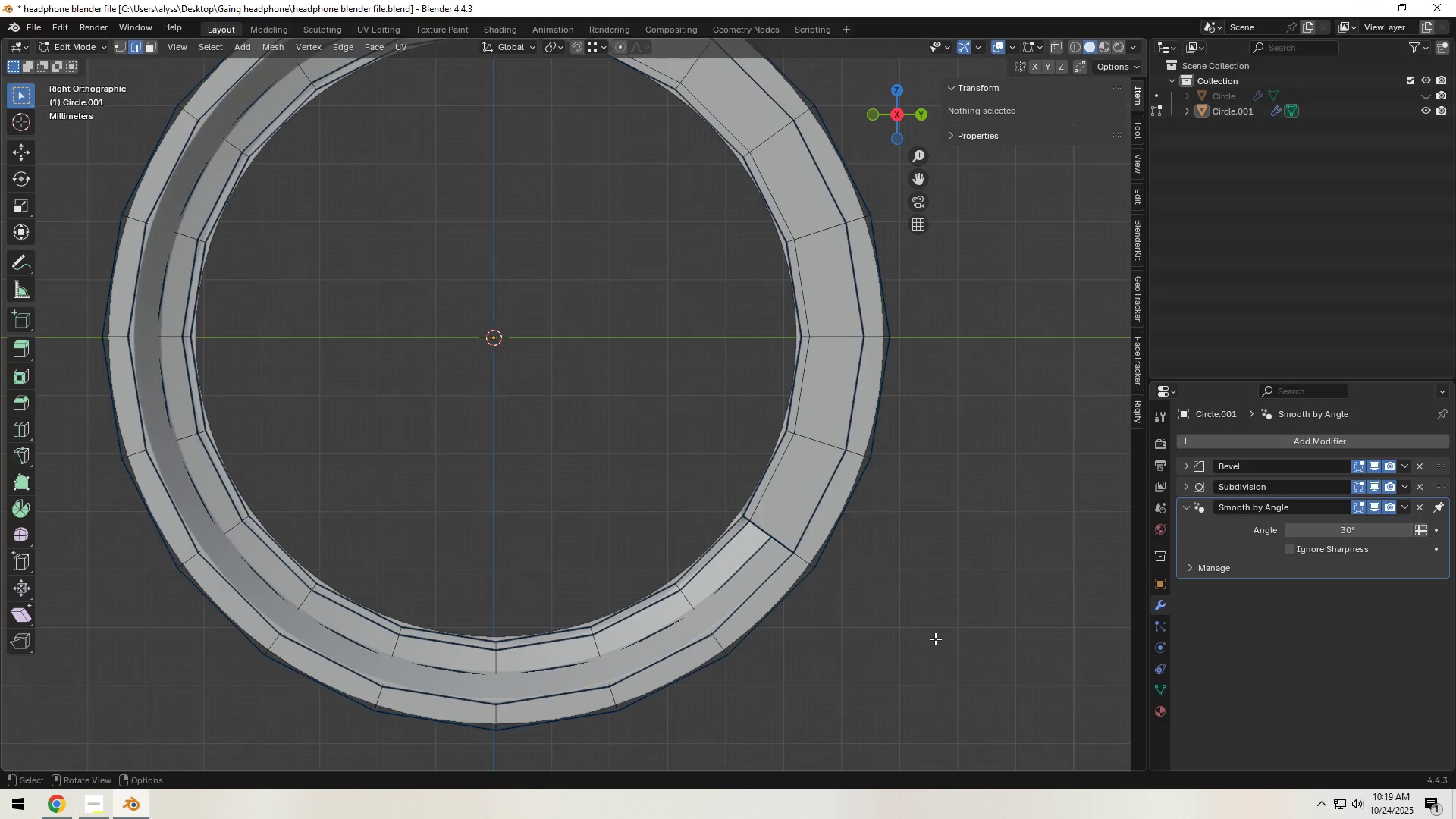 
key(Shift+ShiftLeft)
 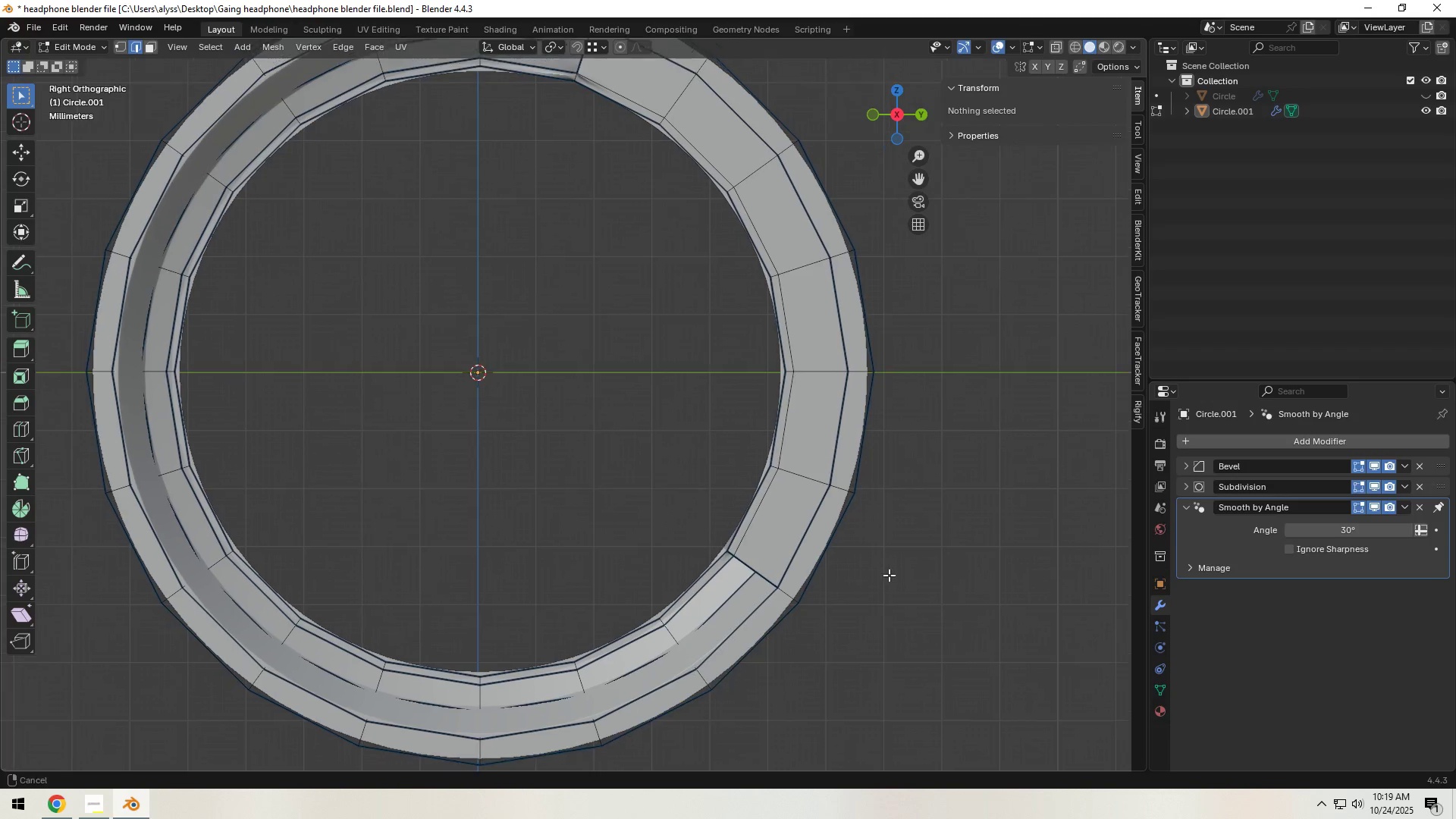 
scroll: coordinate [889, 575], scroll_direction: up, amount: 3.0
 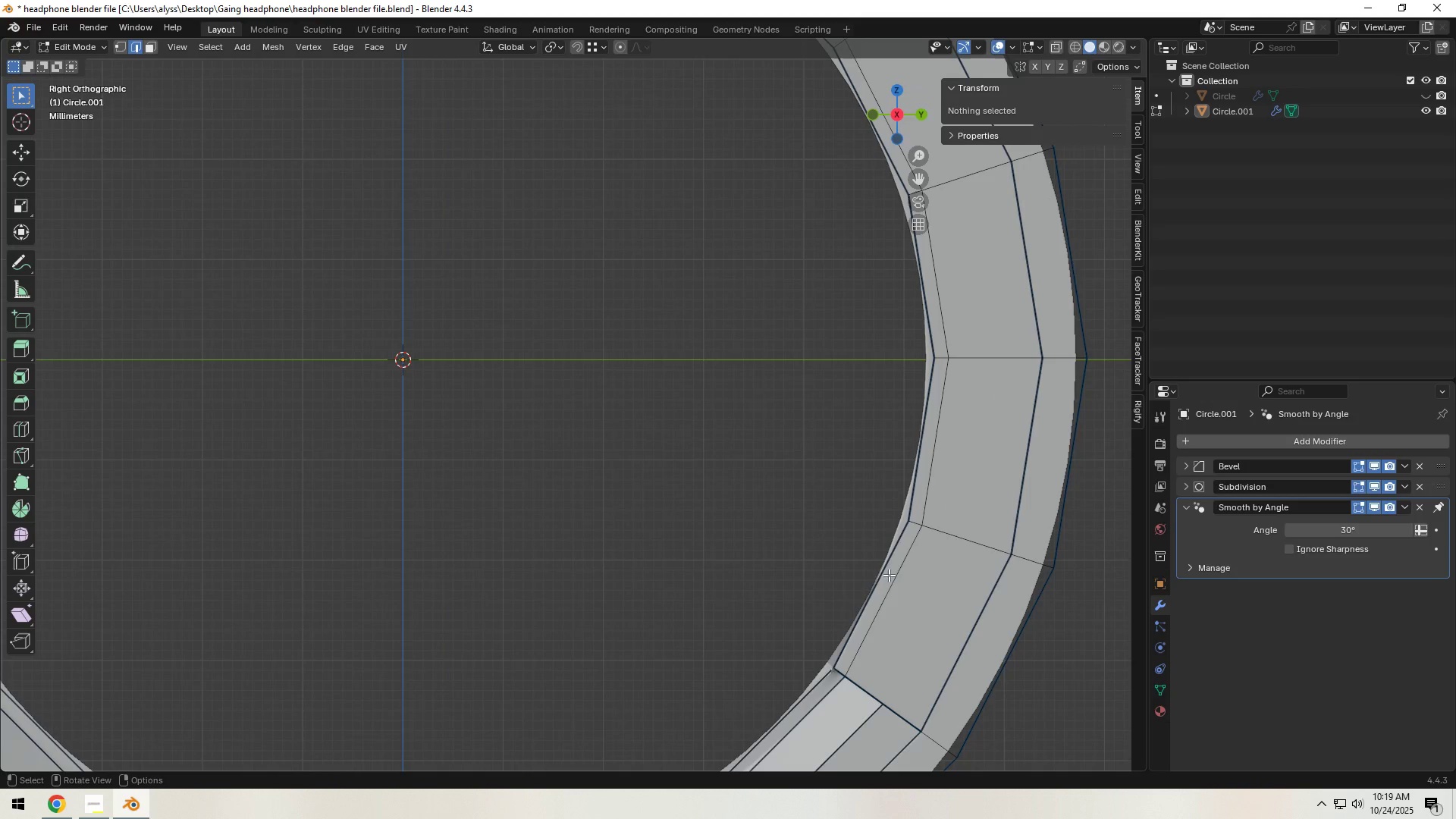 
key(Z)
 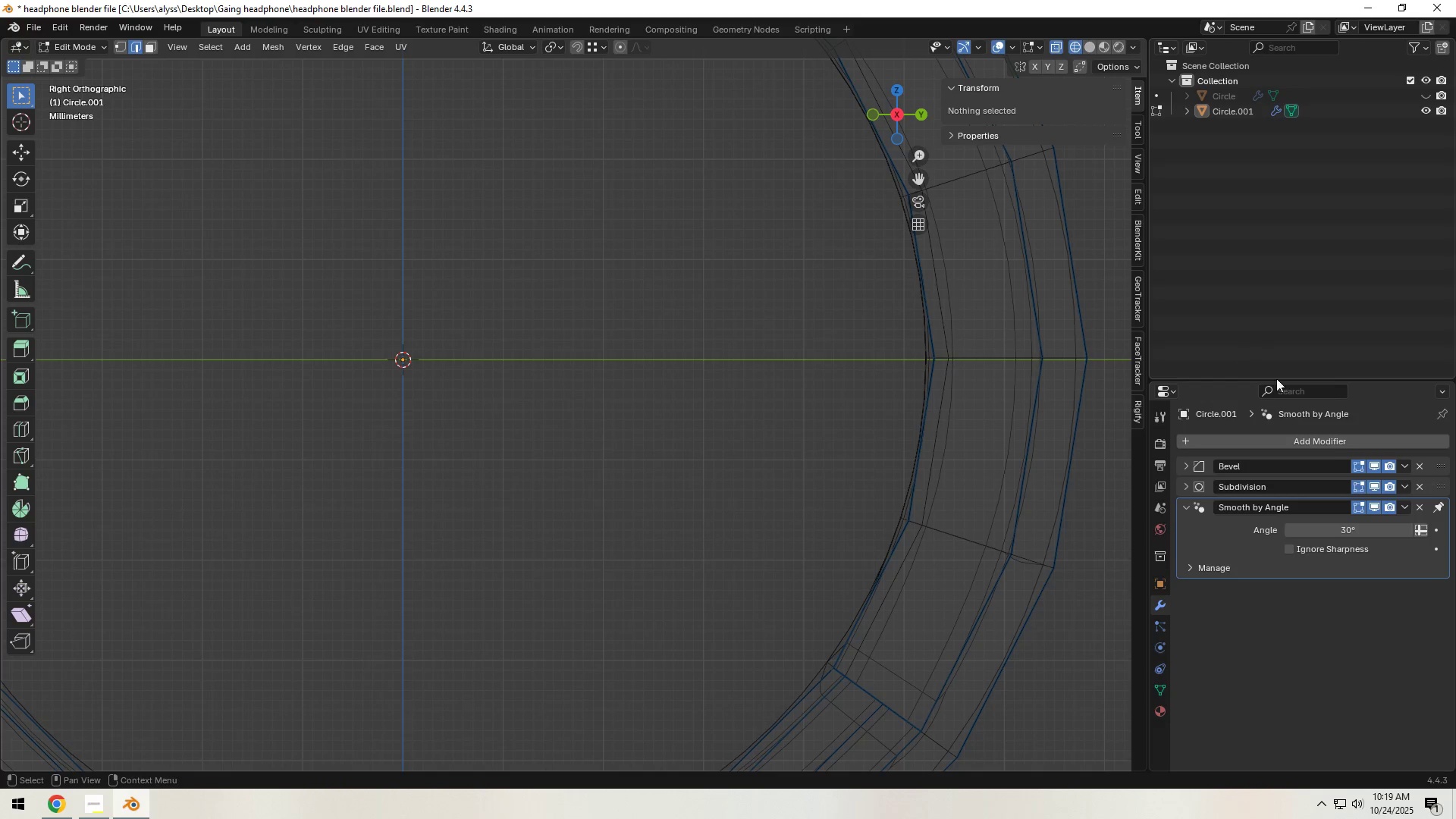 
double_click([1376, 488])
 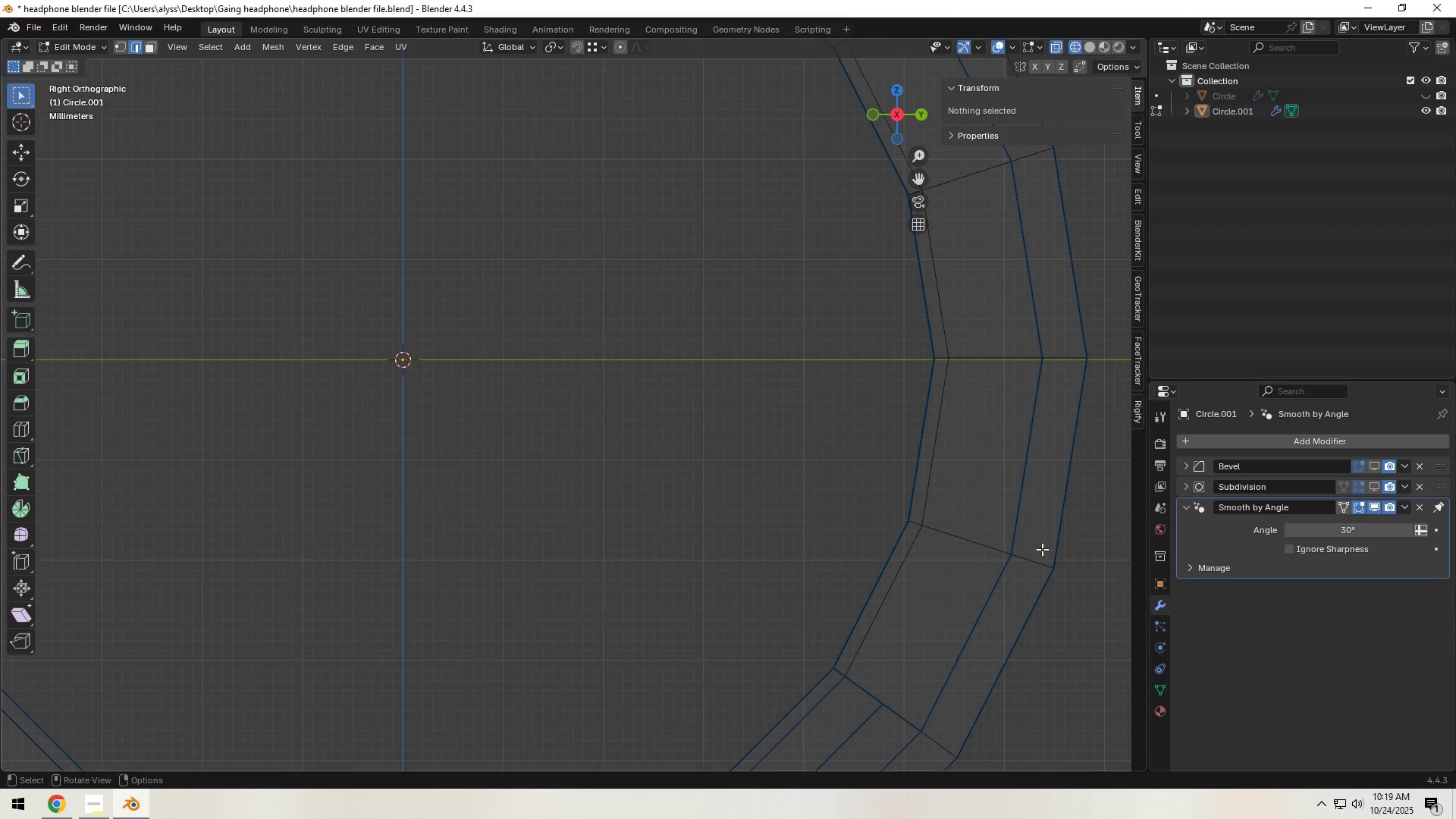 
hold_key(key=Z, duration=0.41)
 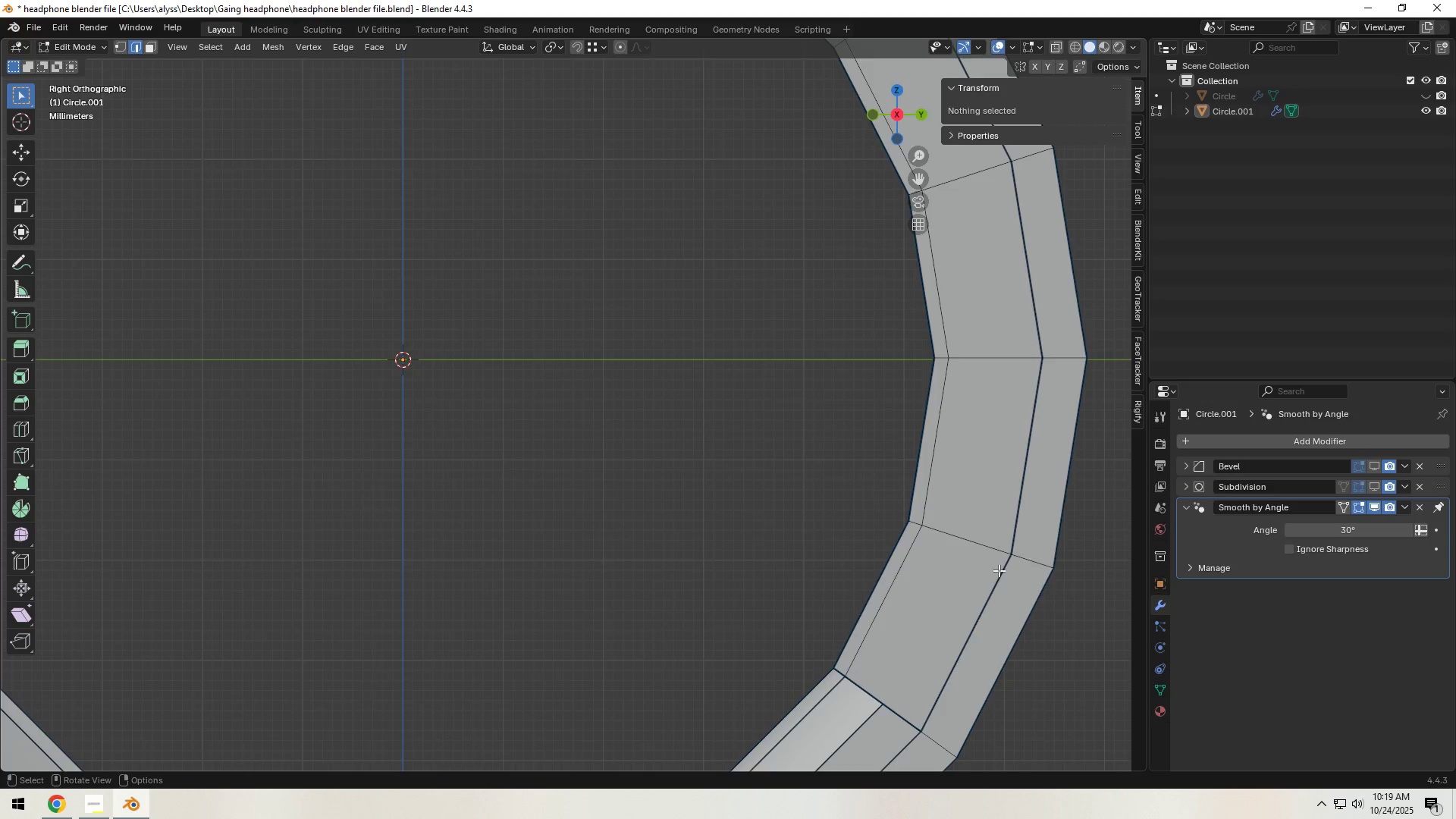 
scroll: coordinate [975, 581], scroll_direction: down, amount: 3.0
 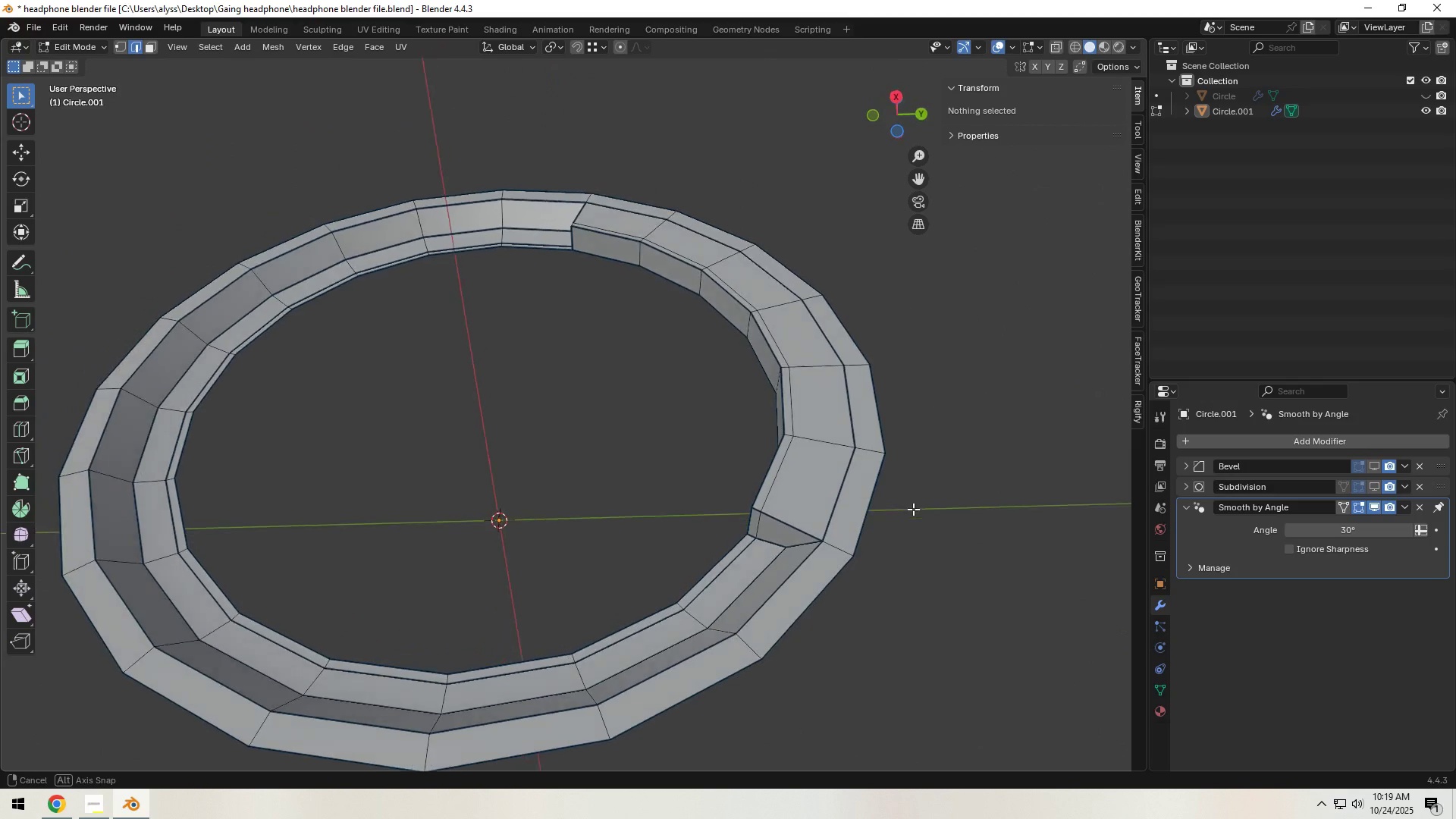 
scroll: coordinate [824, 566], scroll_direction: up, amount: 2.0
 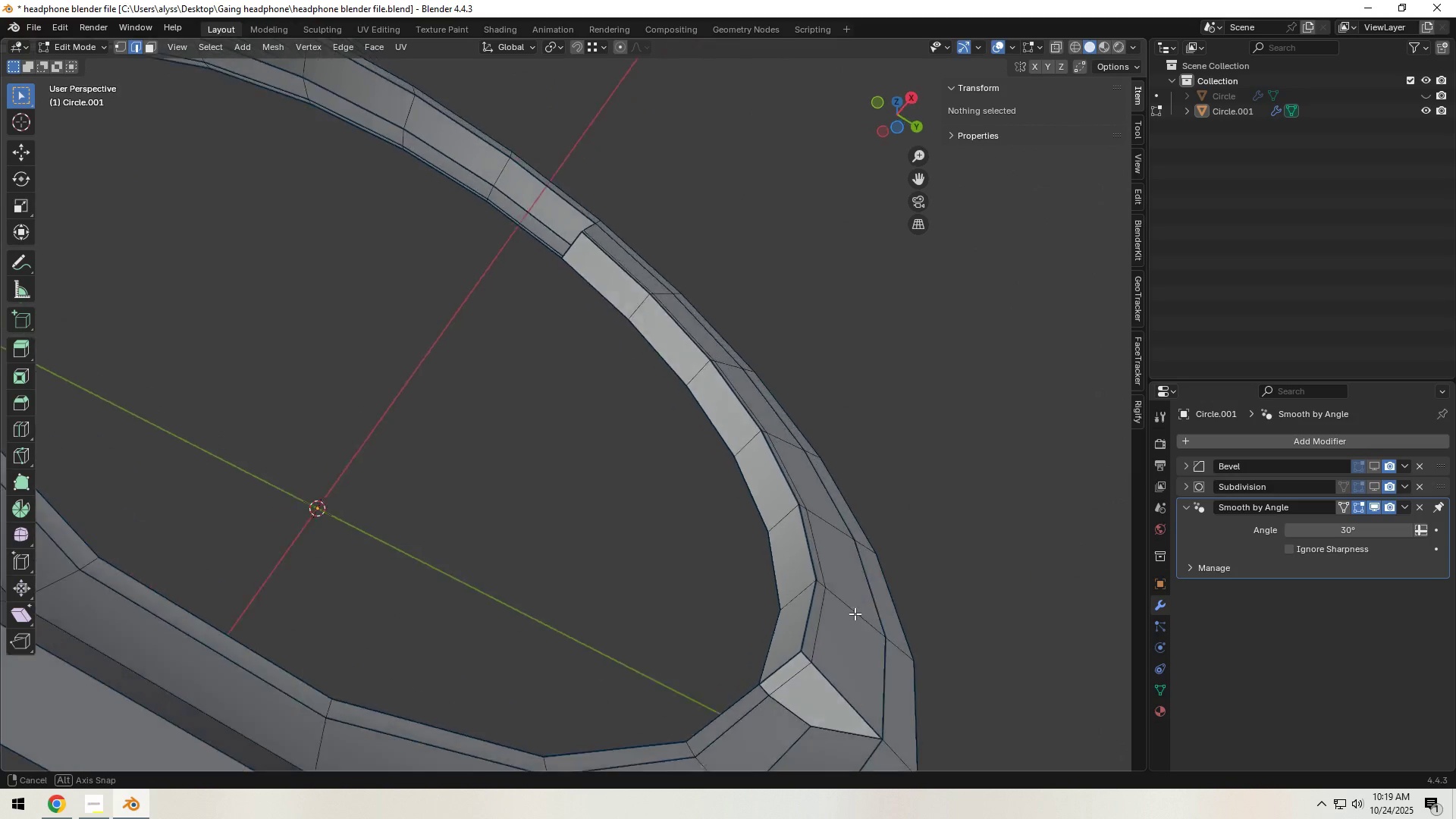 
scroll: coordinate [819, 651], scroll_direction: down, amount: 1.0
 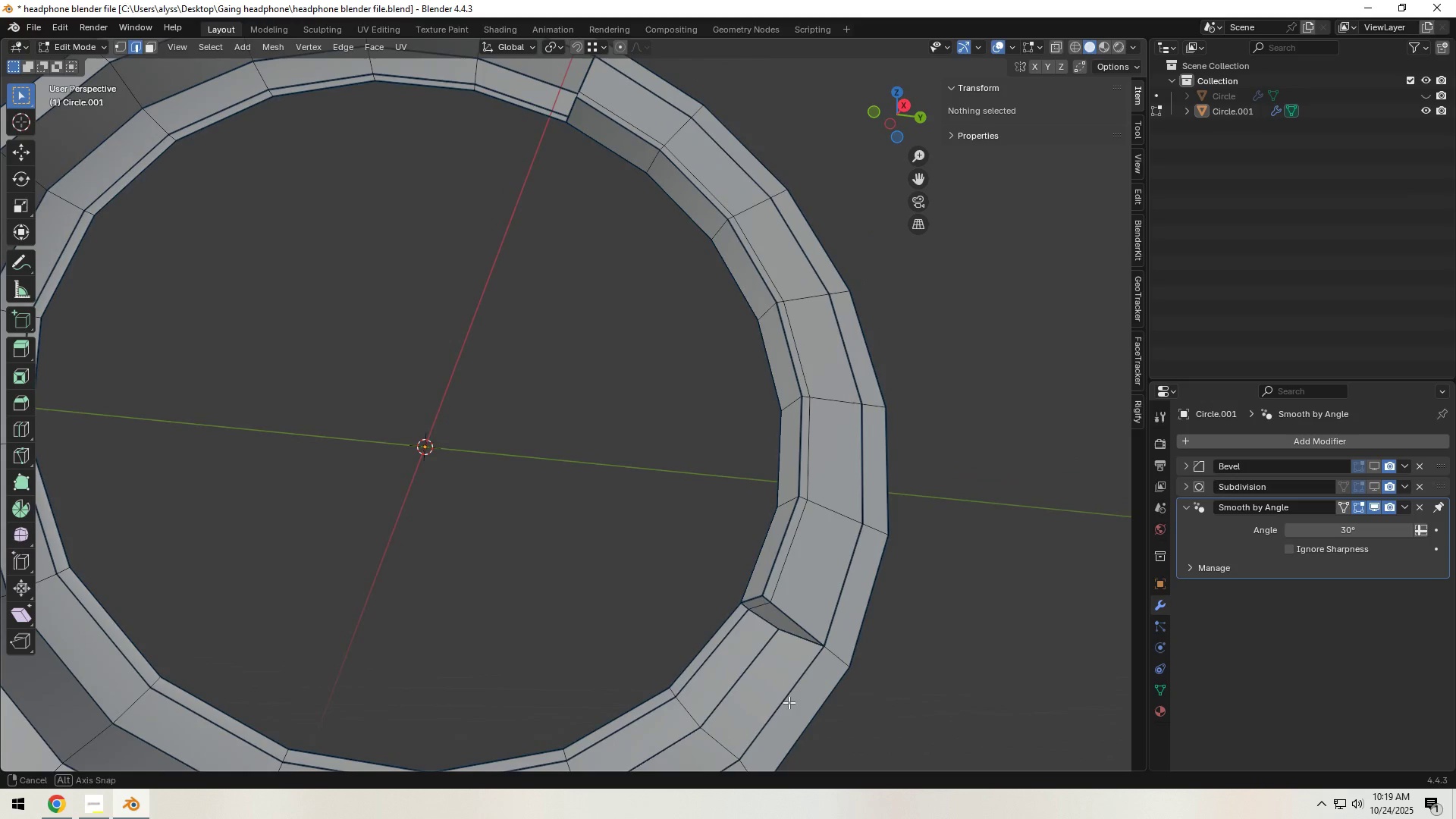 
hold_key(key=ShiftLeft, duration=0.37)
 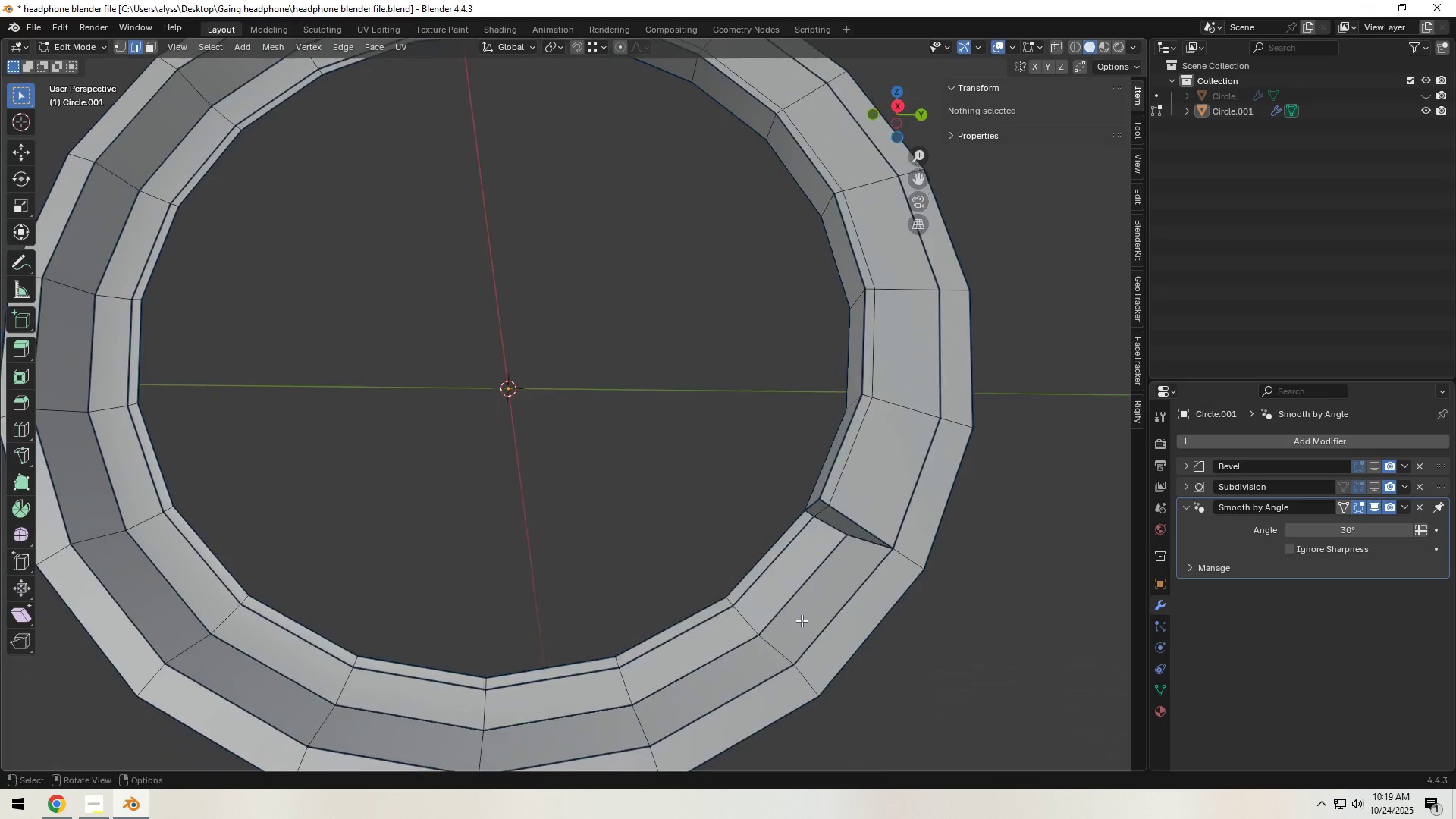 
scroll: coordinate [802, 620], scroll_direction: up, amount: 3.0
 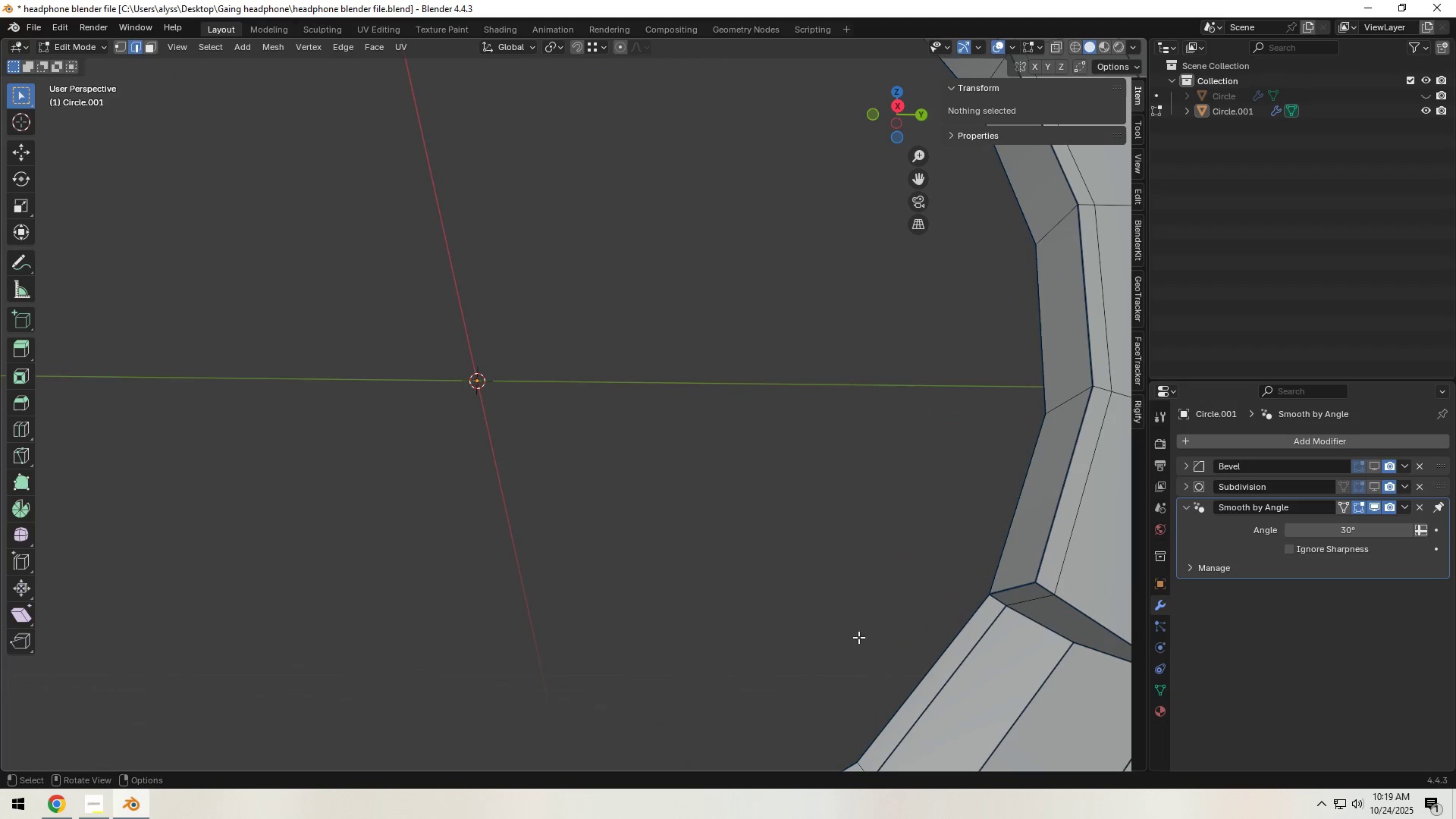 
hold_key(key=AltLeft, duration=0.74)
left_click([933, 669])
 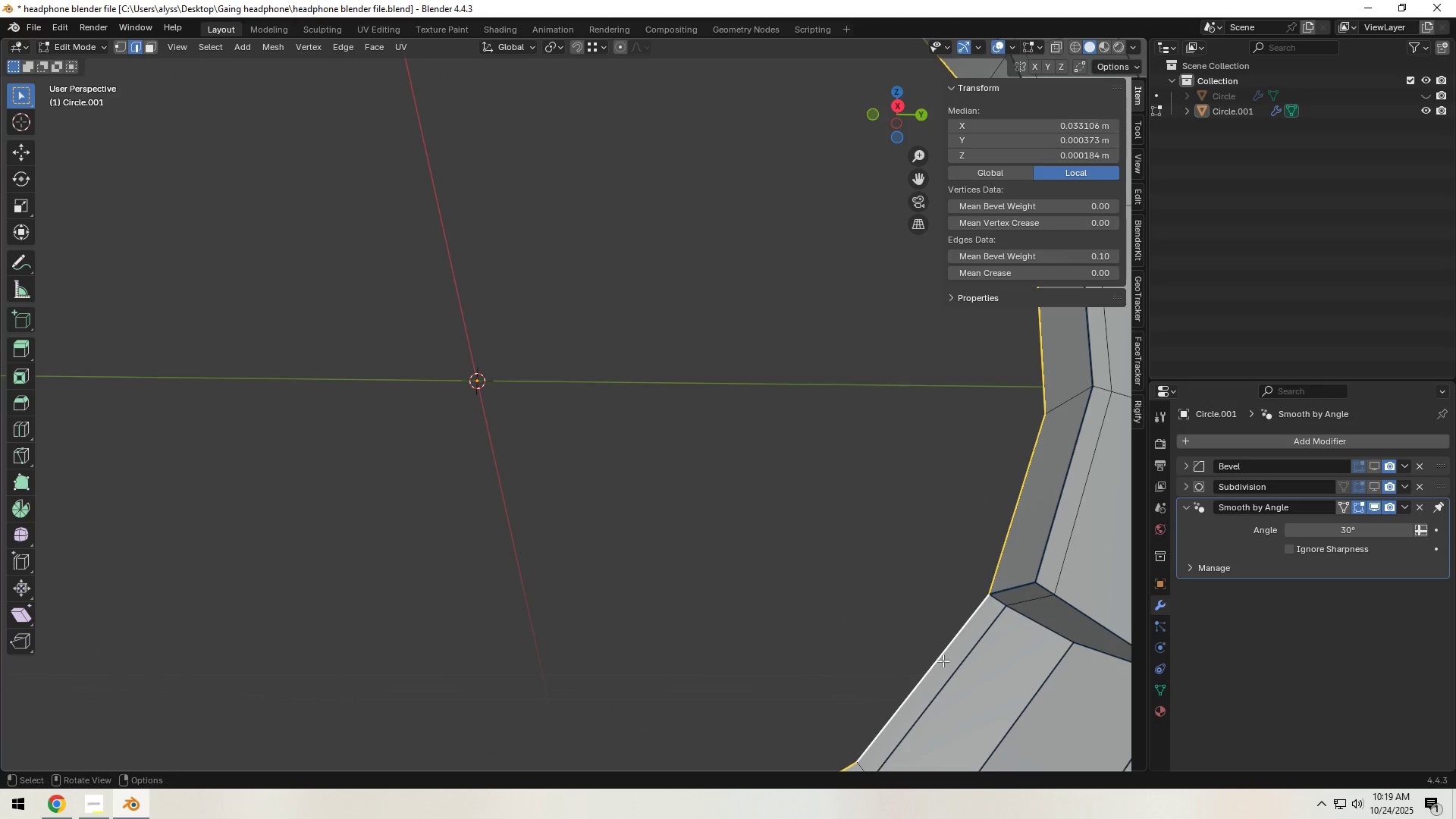 
scroll: coordinate [970, 625], scroll_direction: down, amount: 3.0
 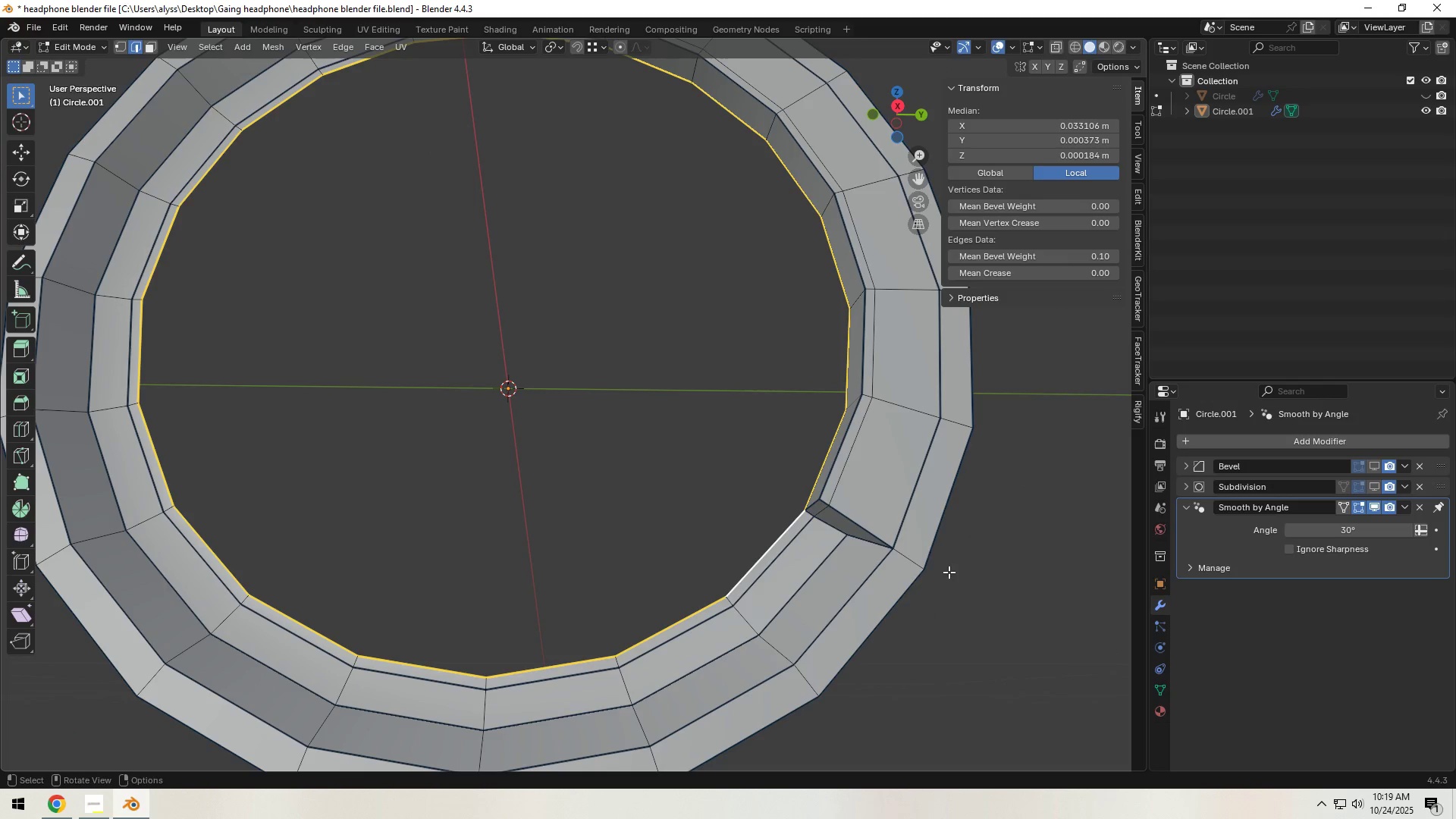 
hold_key(key=ShiftLeft, duration=1.14)
hold_key(key=AltLeft, duration=0.9)
left_click([839, 447])
 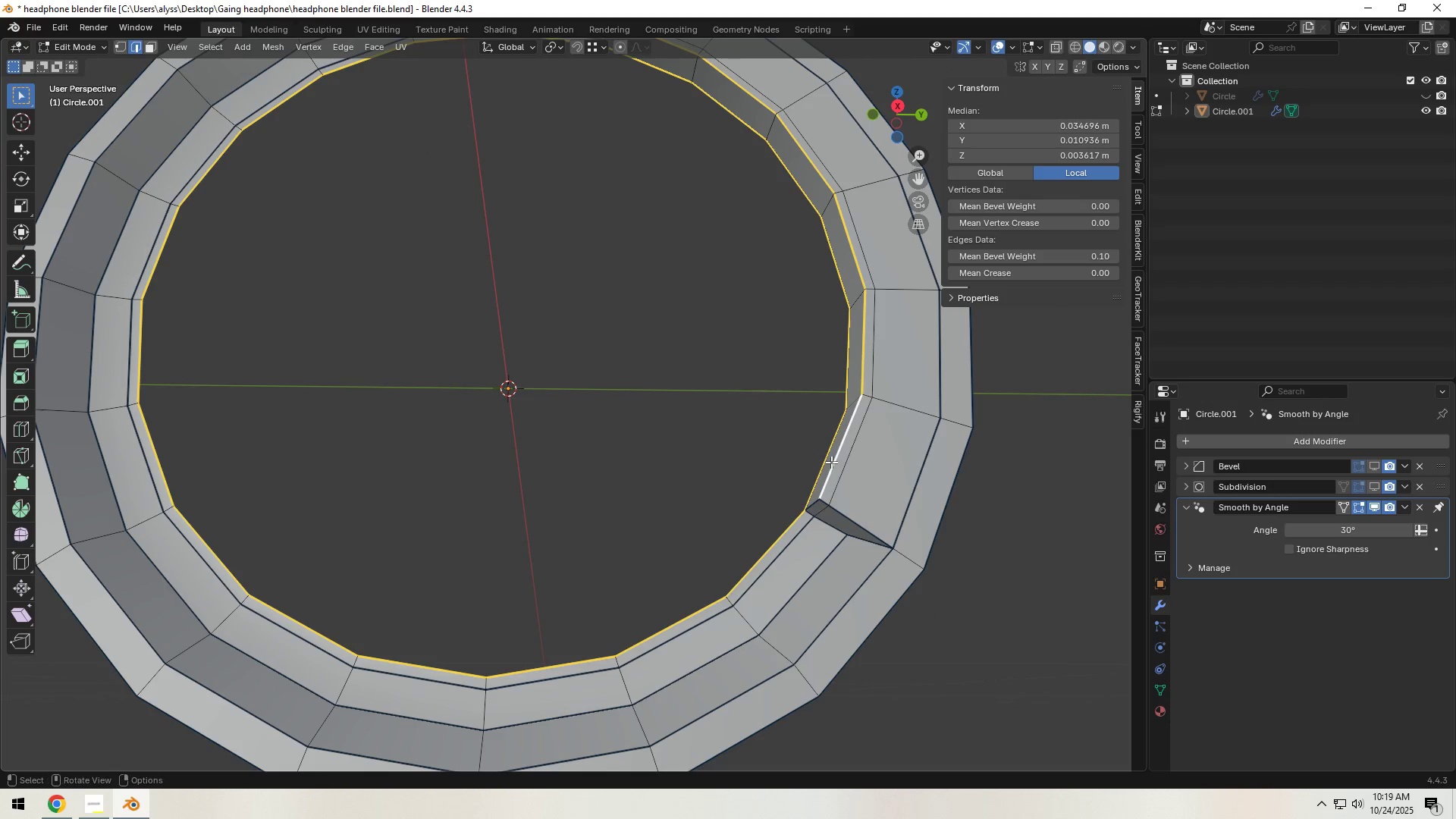 
hold_key(key=ShiftLeft, duration=0.56)
 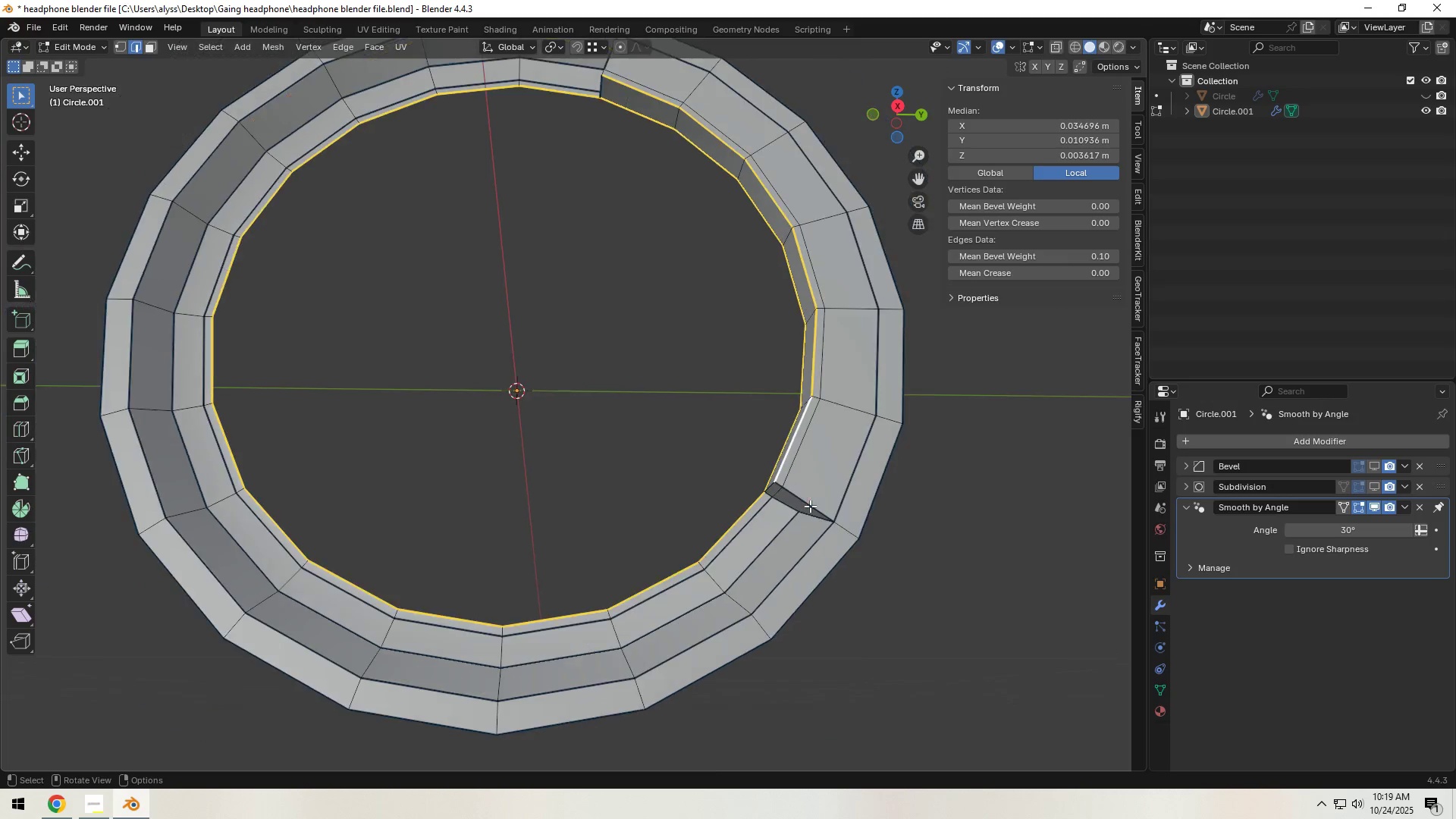 
scroll: coordinate [810, 506], scroll_direction: down, amount: 1.0
 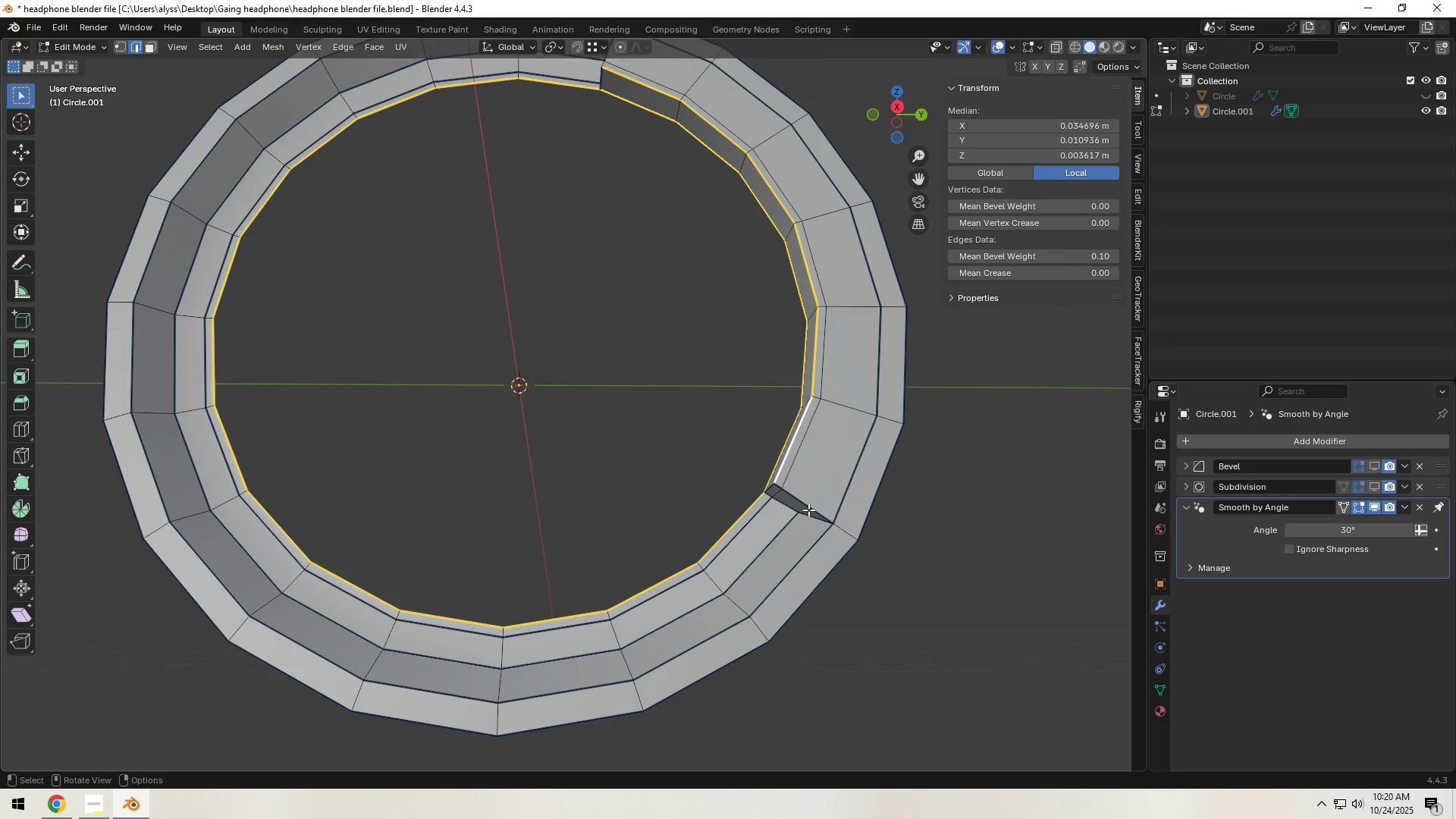 
hold_key(key=Backquote, duration=0.83)
 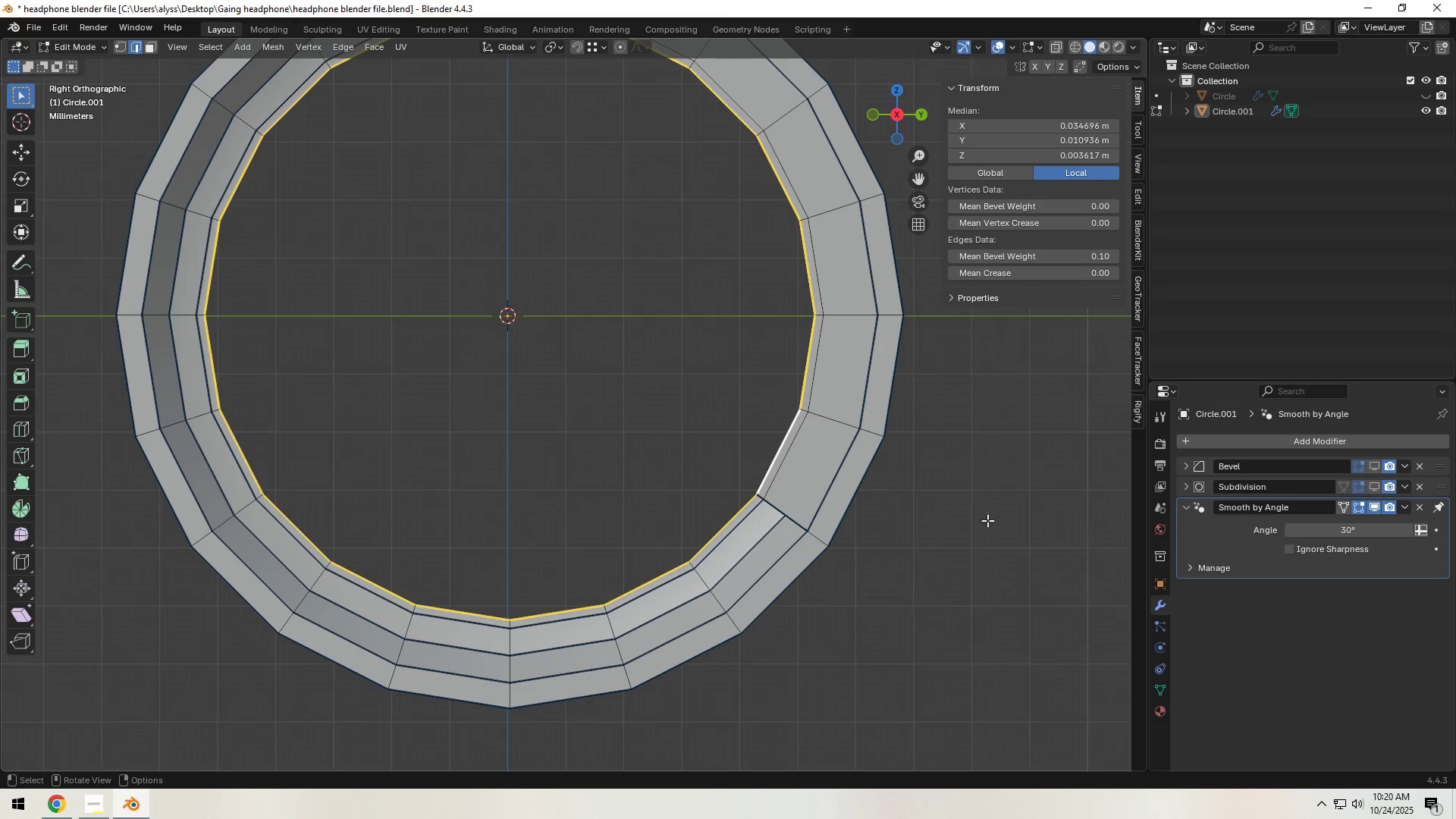 
type(sX)
 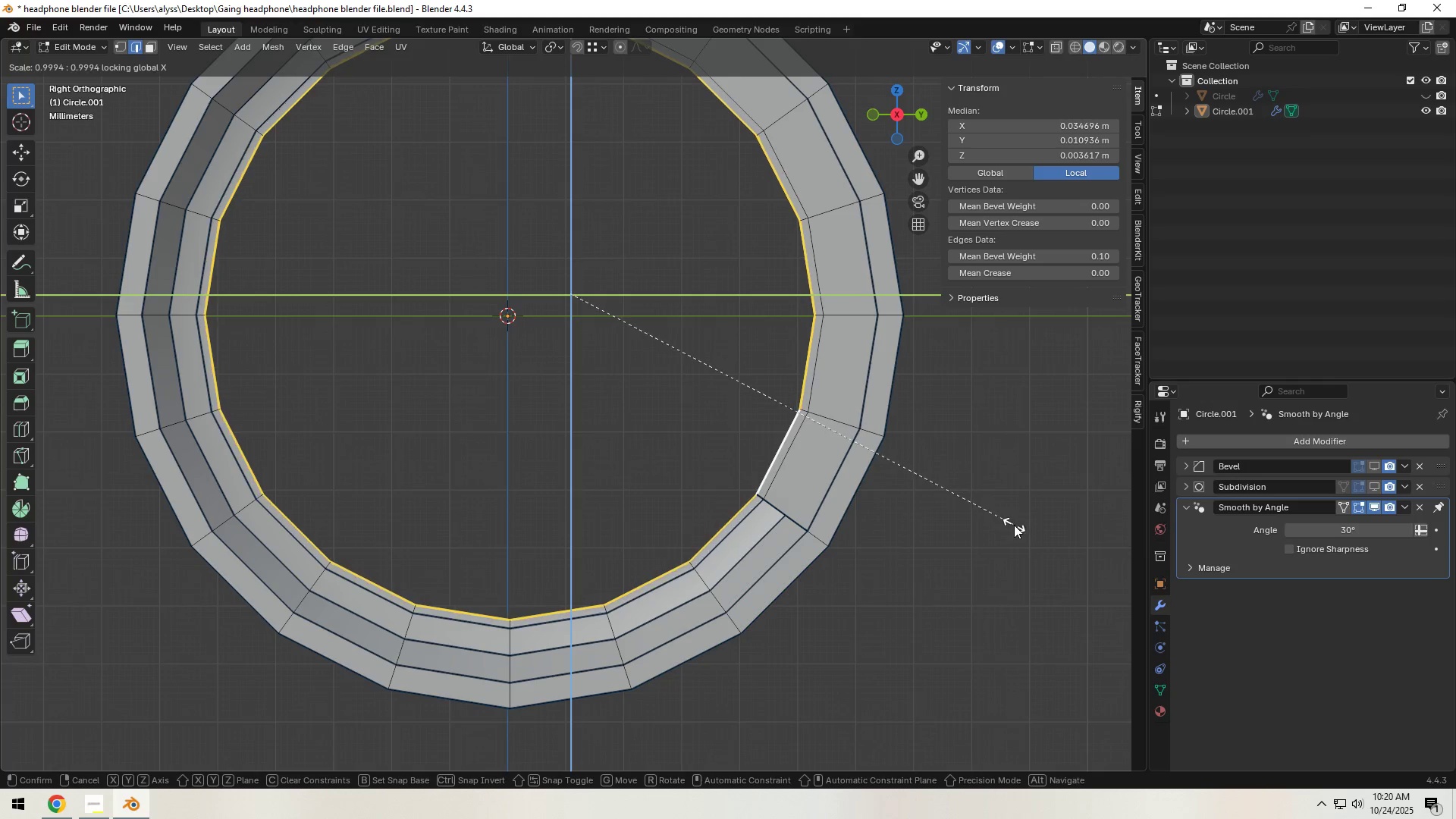 
double_click([1016, 519])
 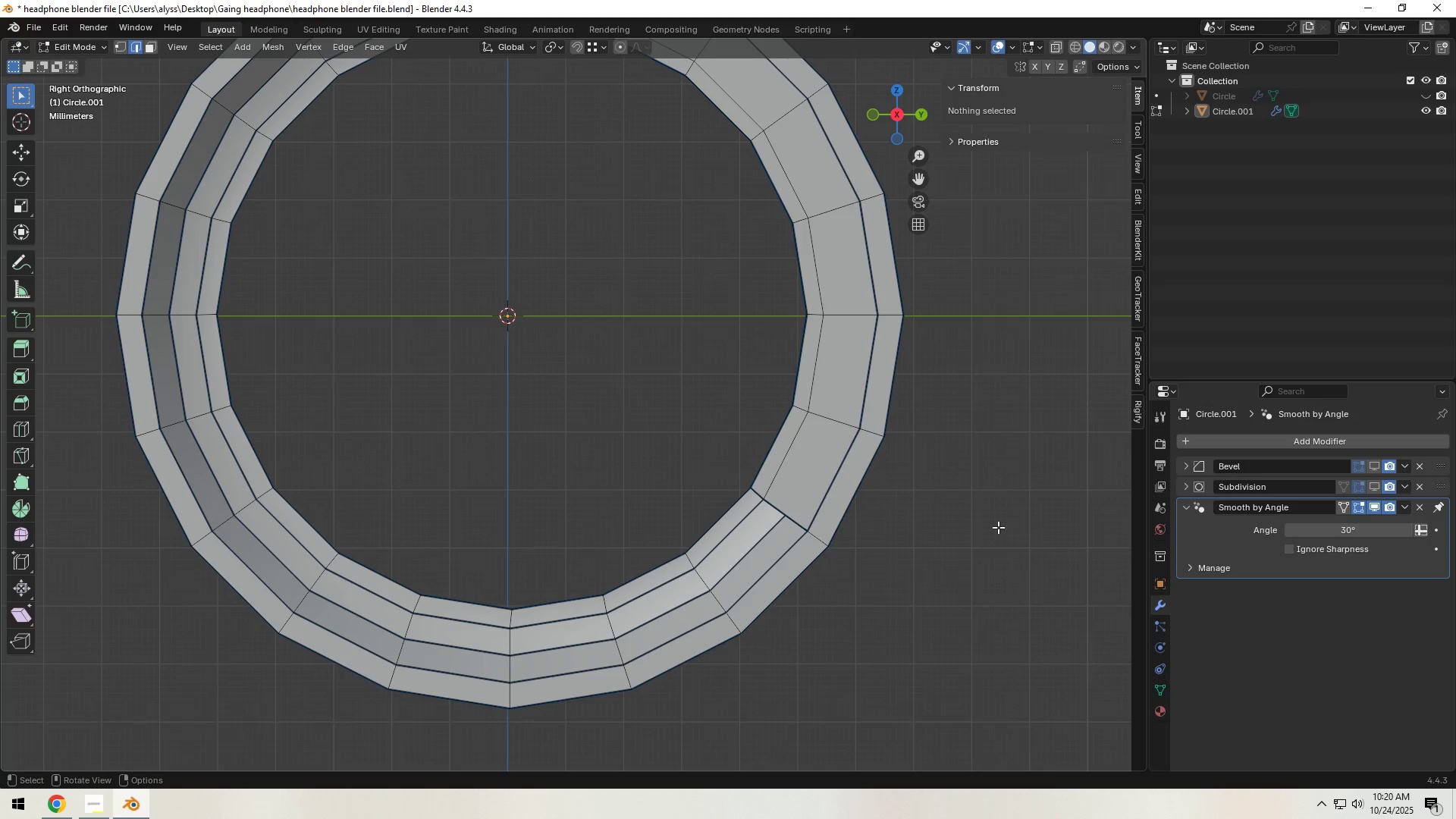 
key(Z)
 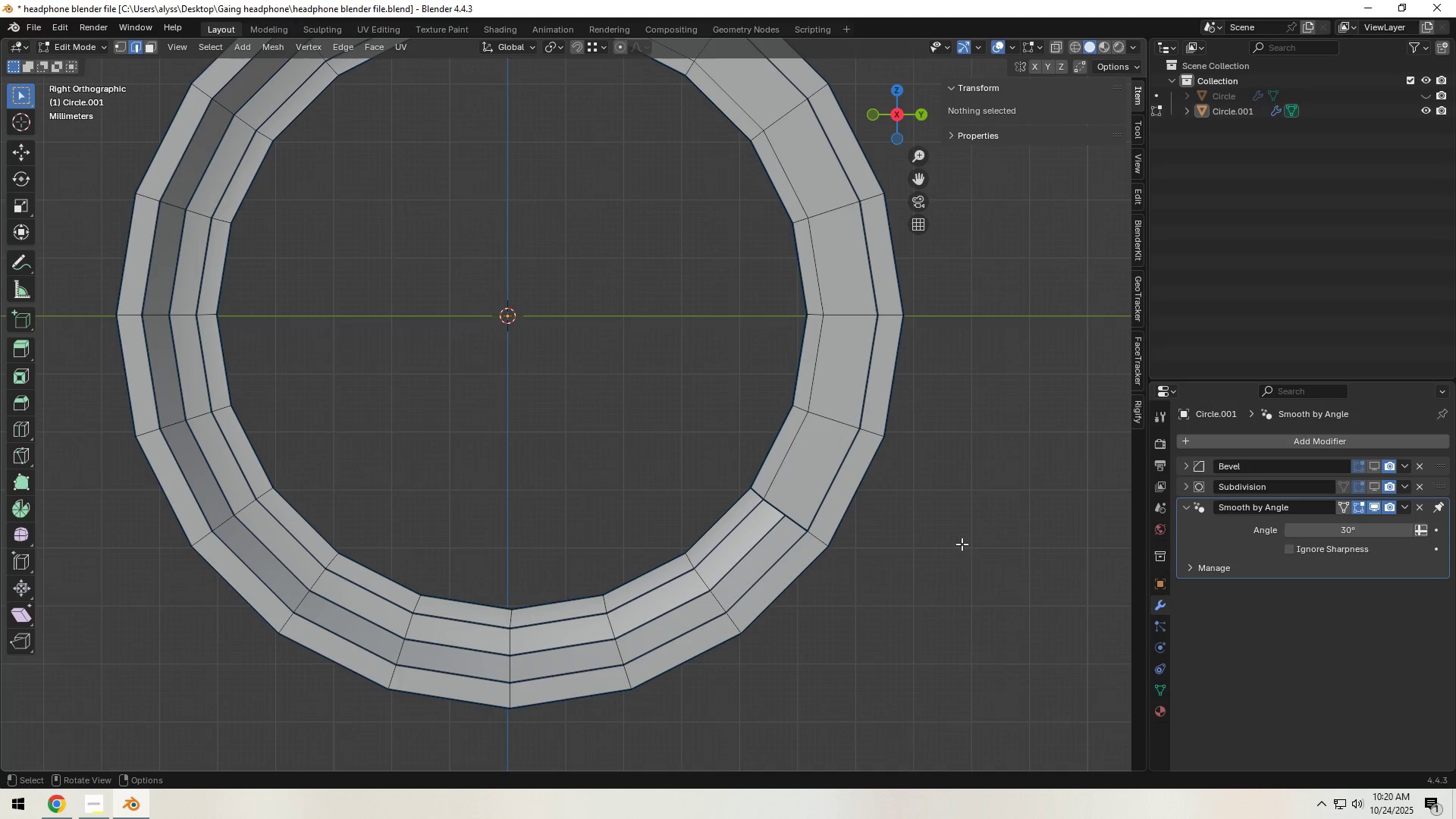 
key(Tab)
 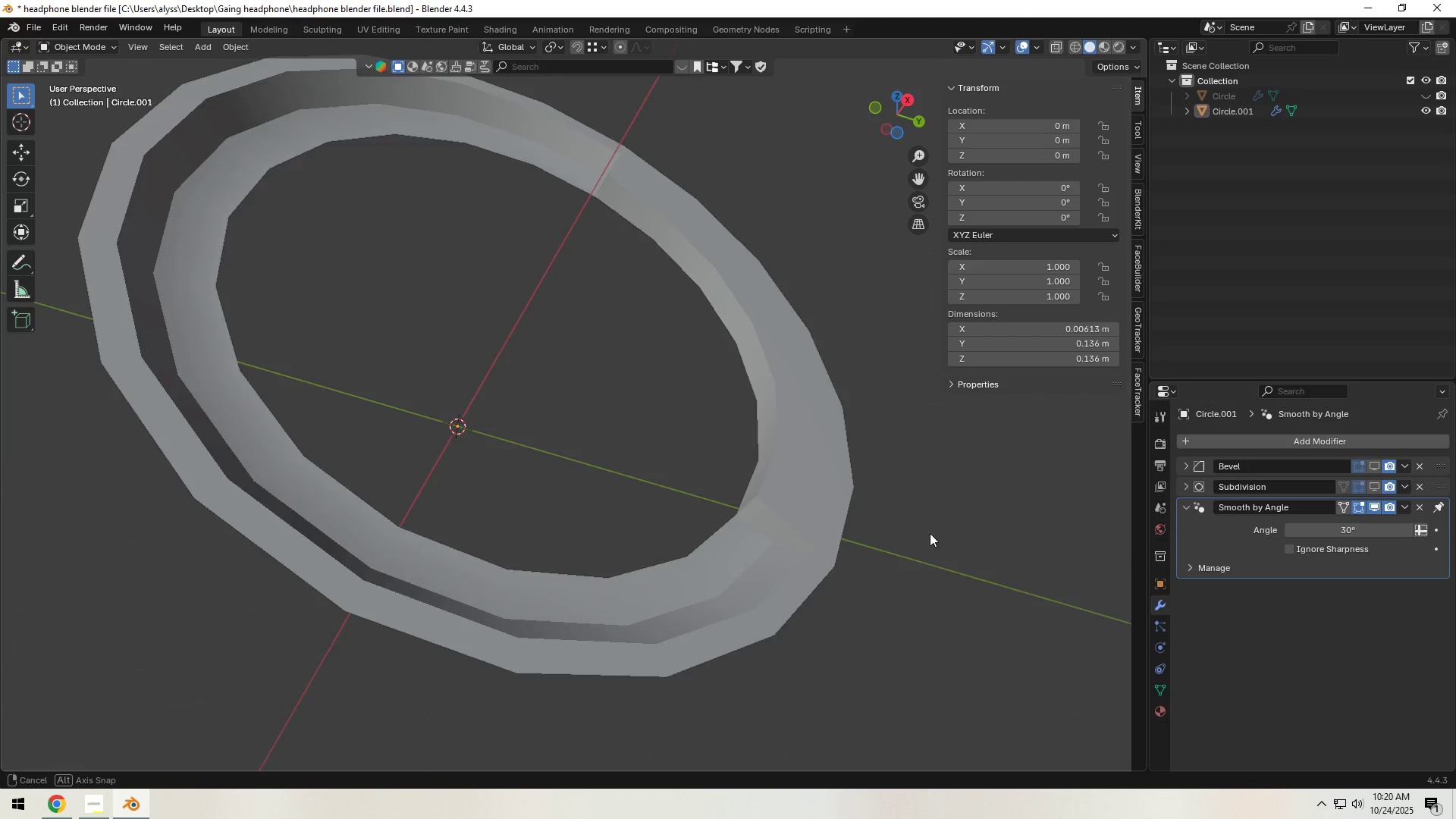 
key(Control+S)
 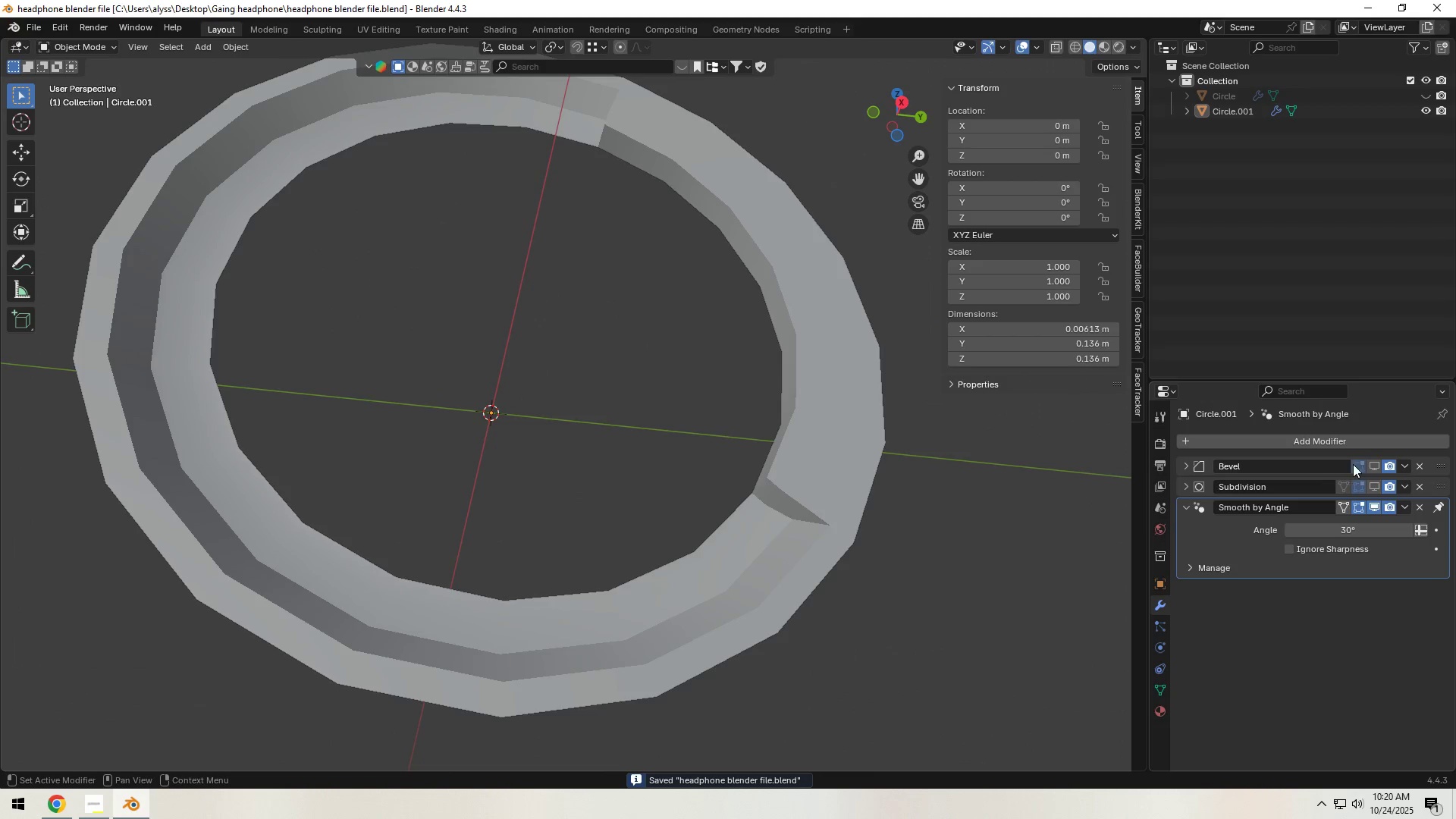 
left_click([1370, 470])
 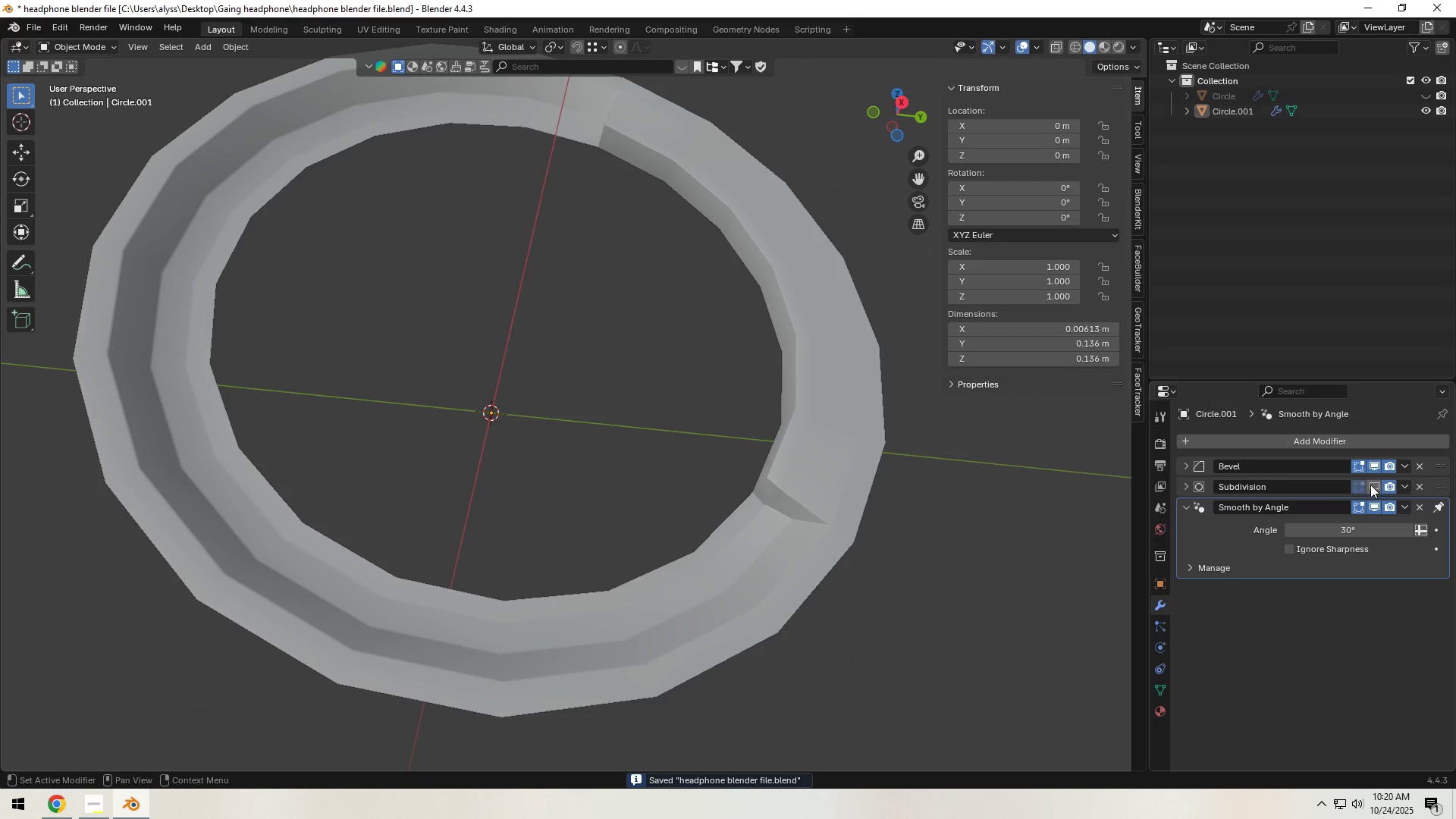 
left_click([1370, 485])
 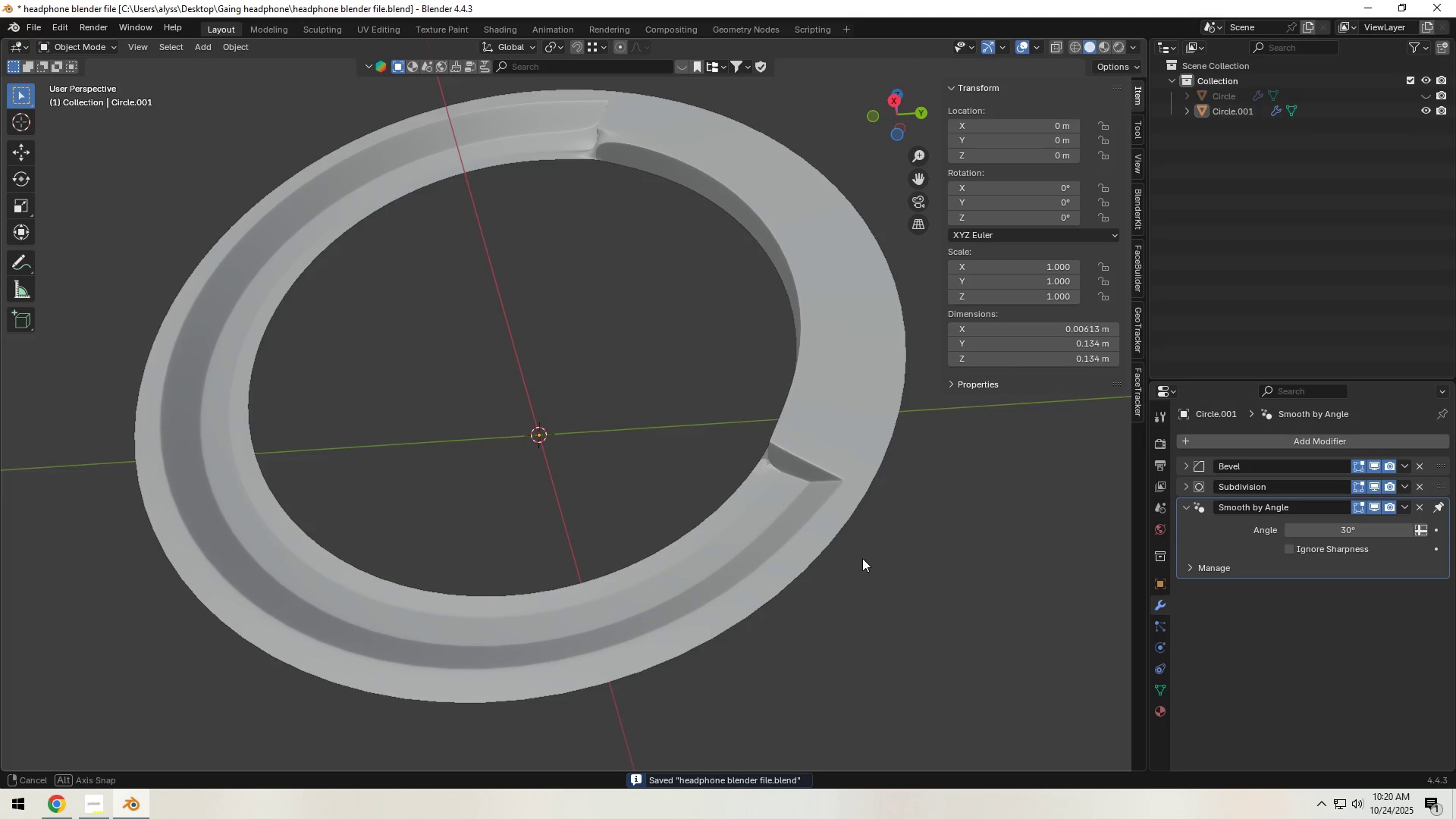 
hold_key(key=ShiftLeft, duration=0.76)
 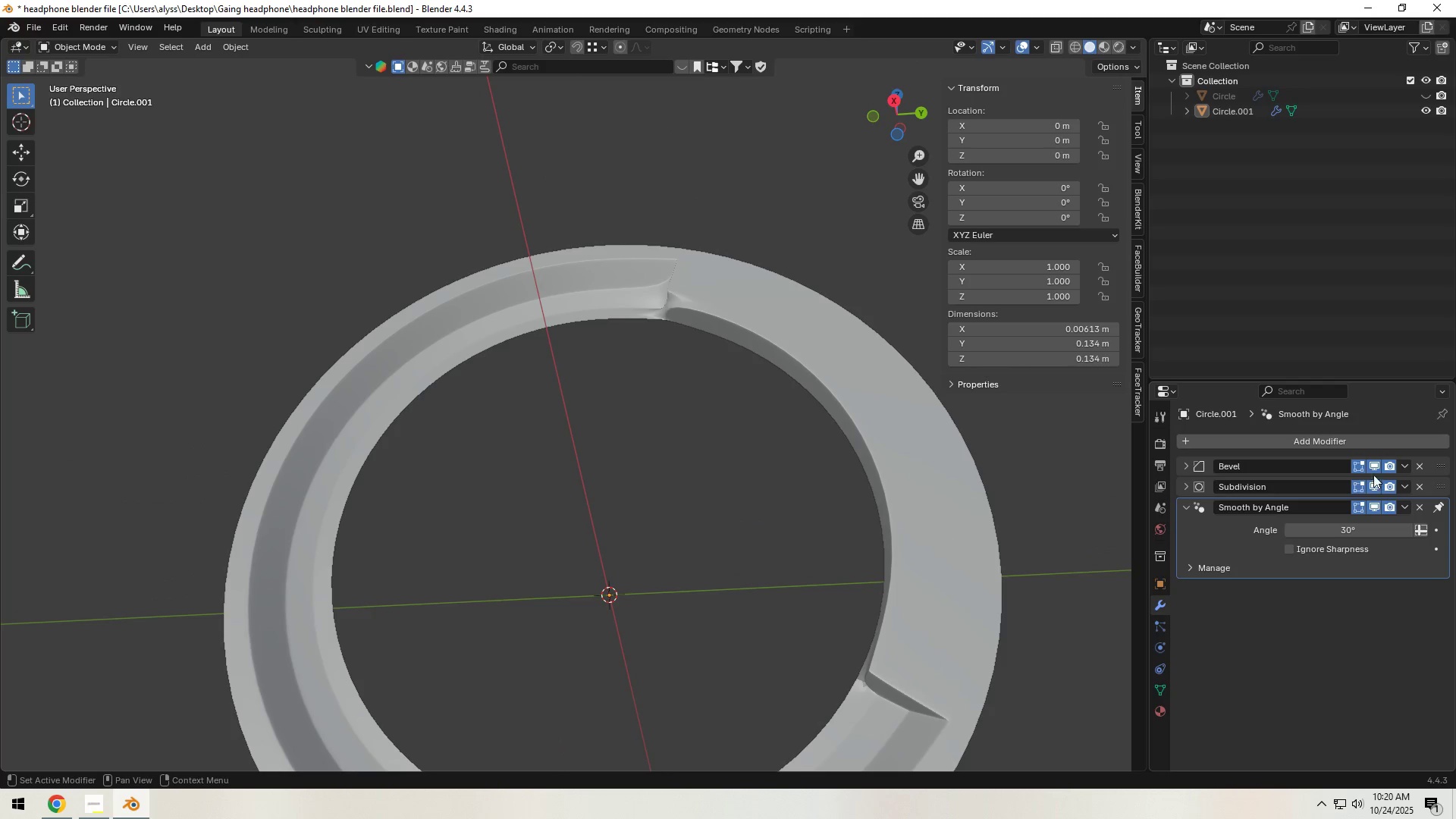 
double_click([1373, 481])
 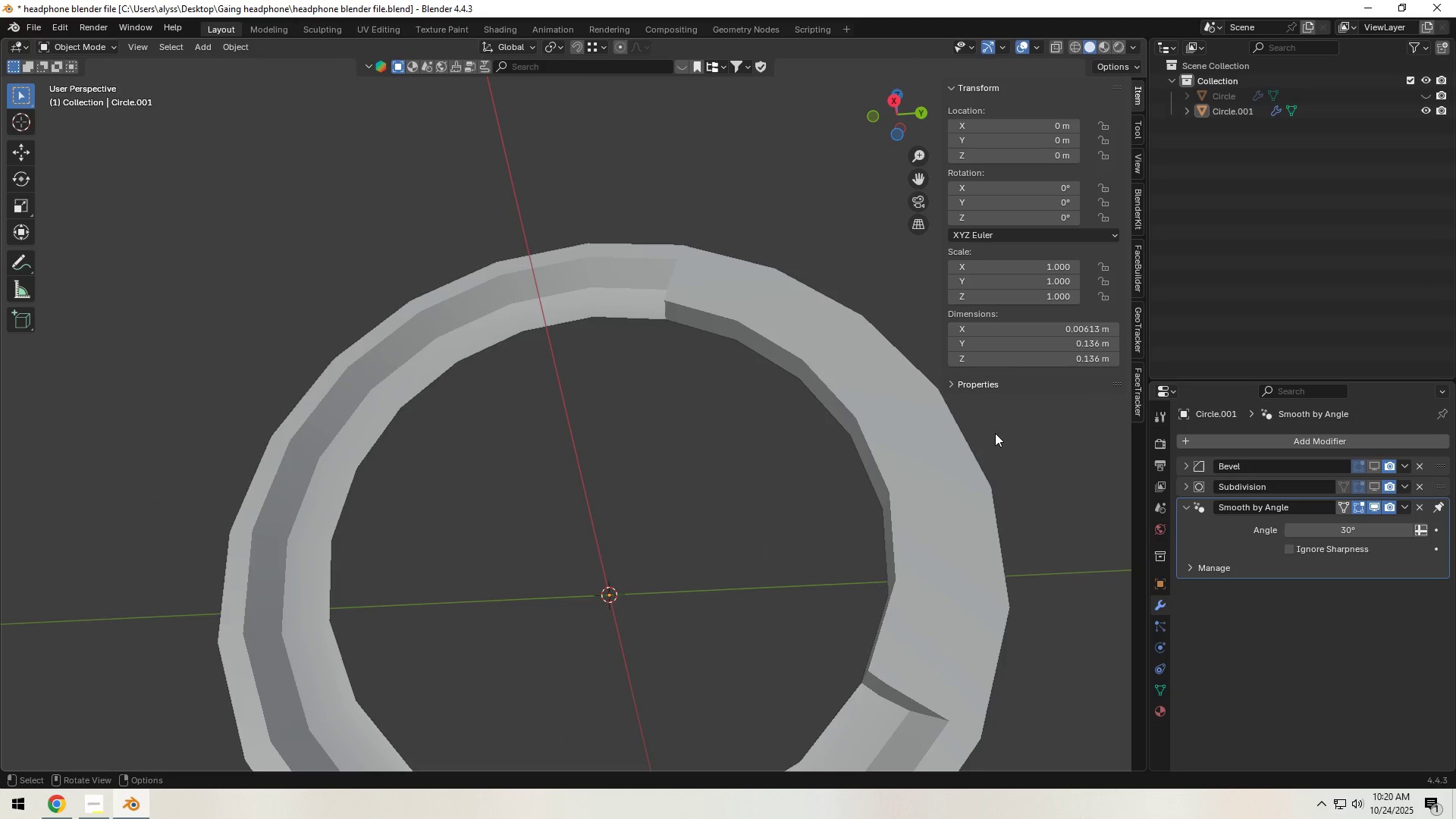 
key(Tab)
 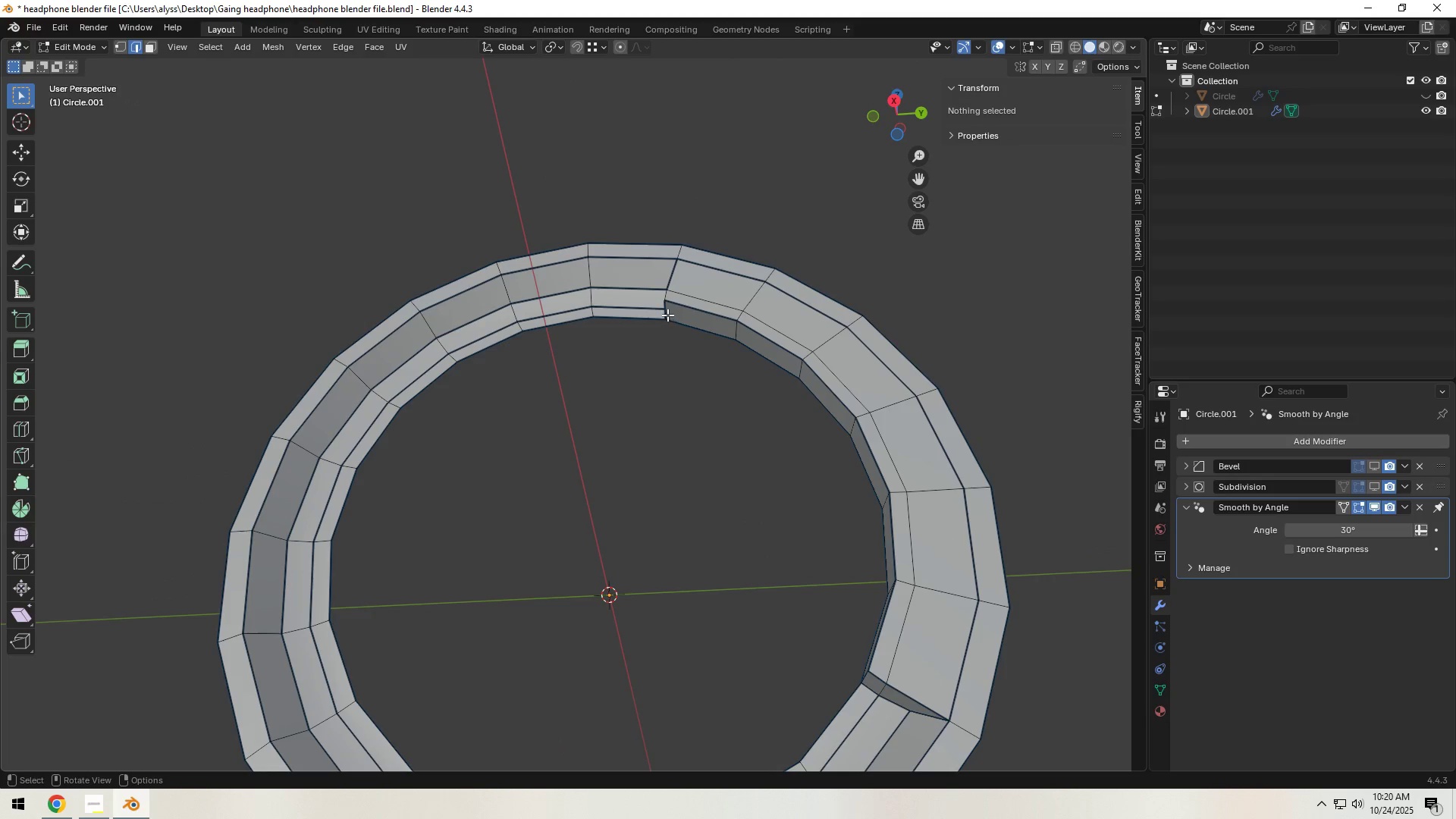 
left_click([667, 315])
 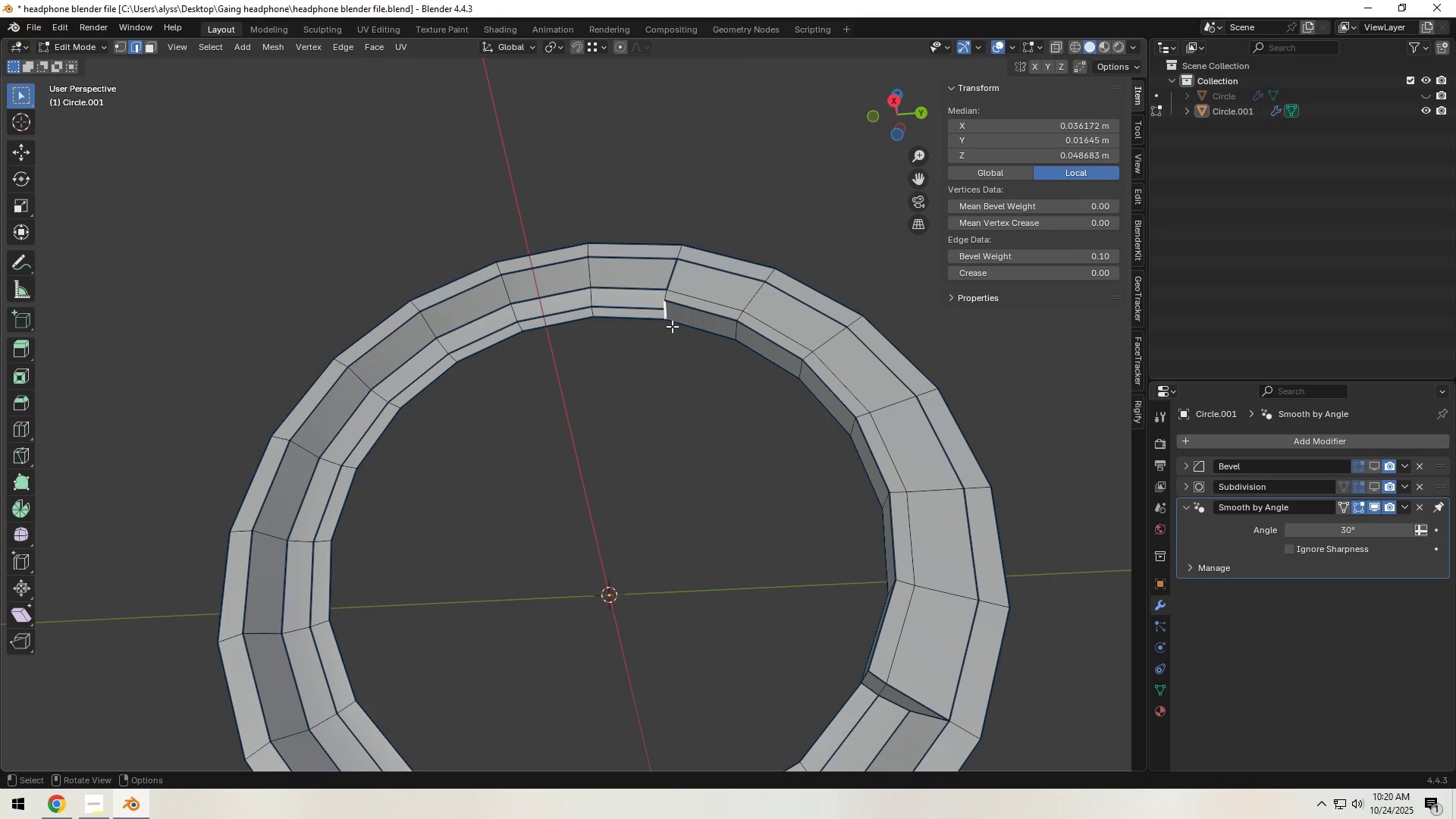 
type(11`)
 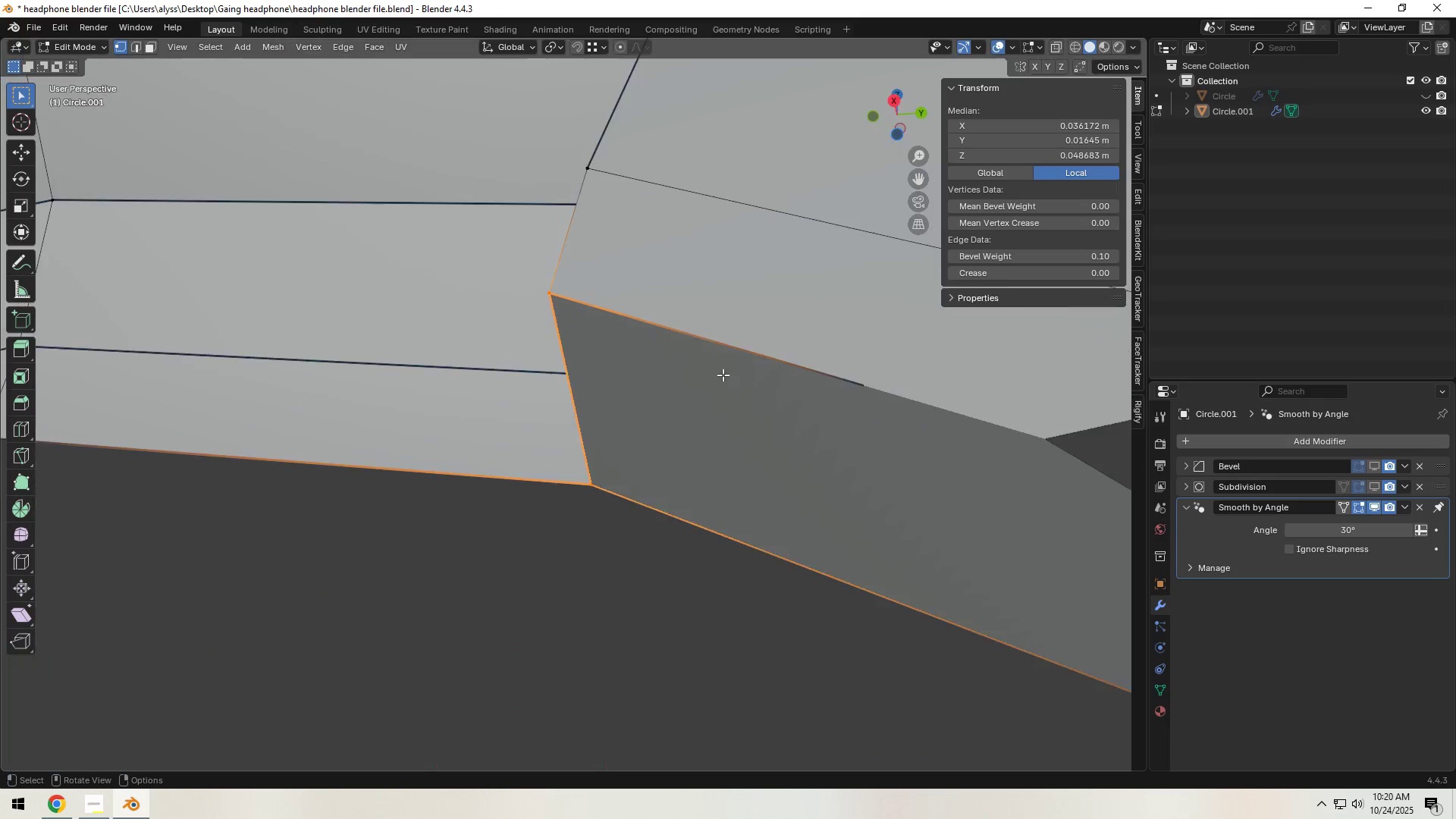 
scroll: coordinate [629, 403], scroll_direction: down, amount: 3.0
 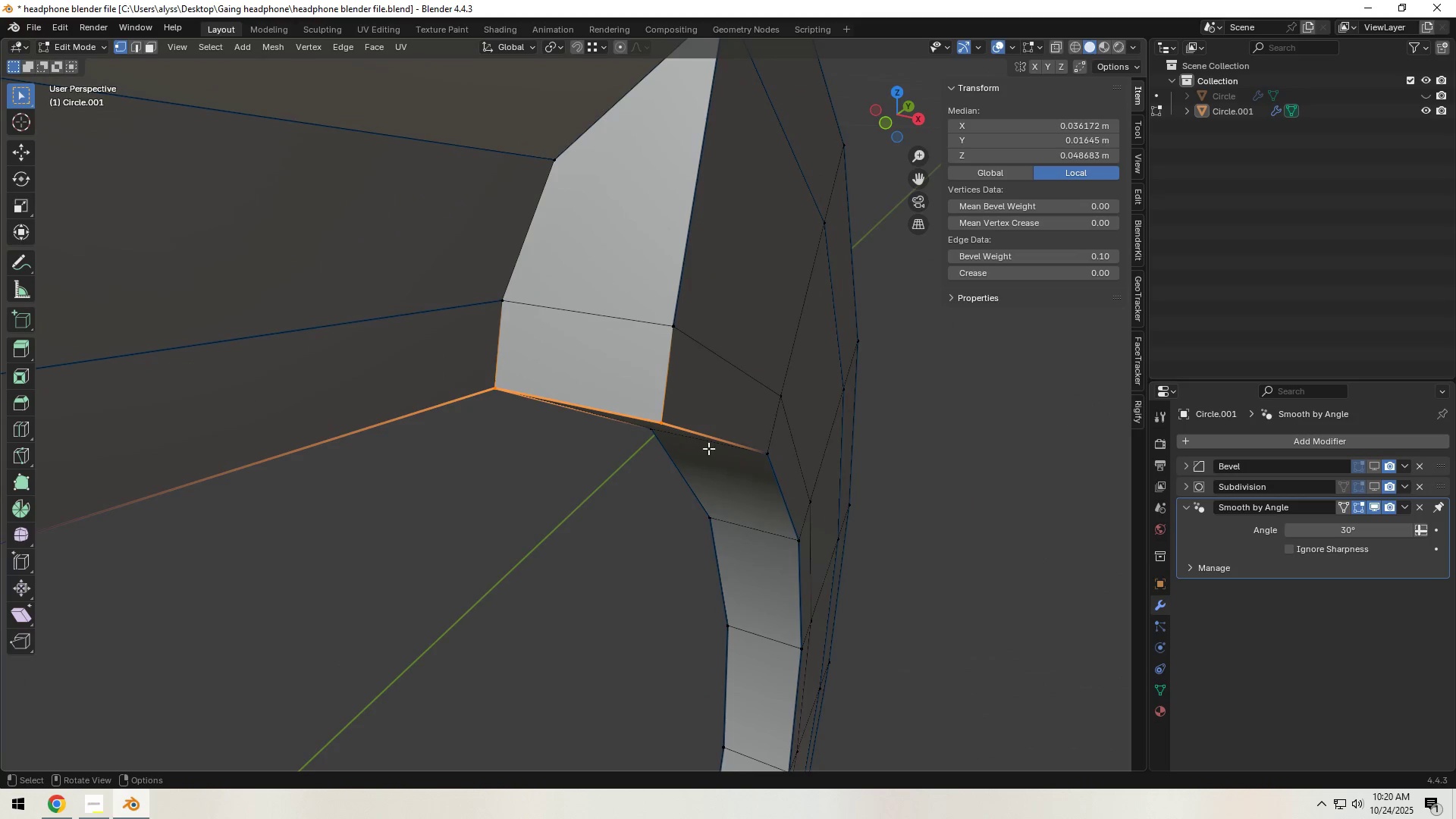 
left_click([670, 369])
 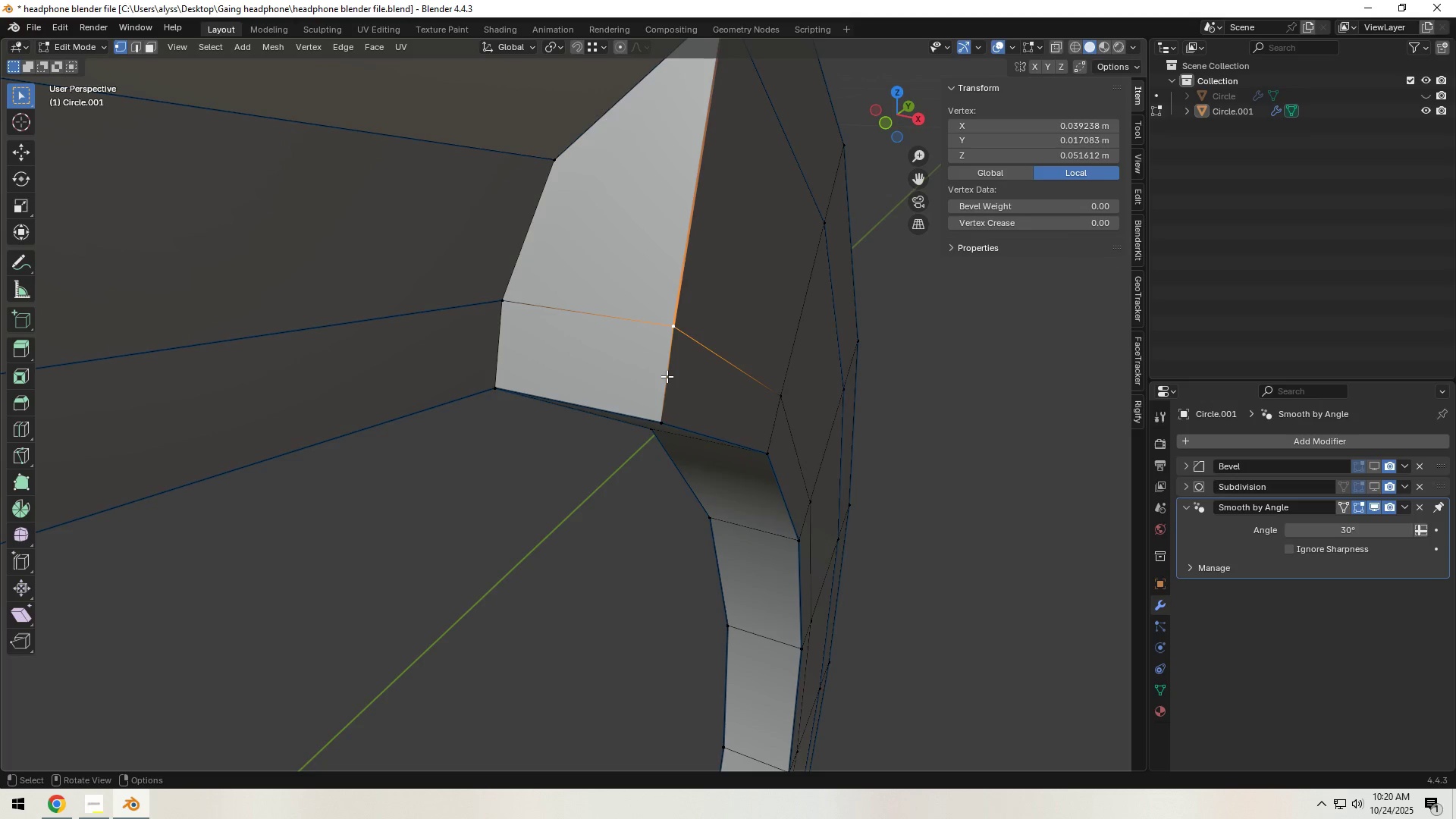 
key(2)
 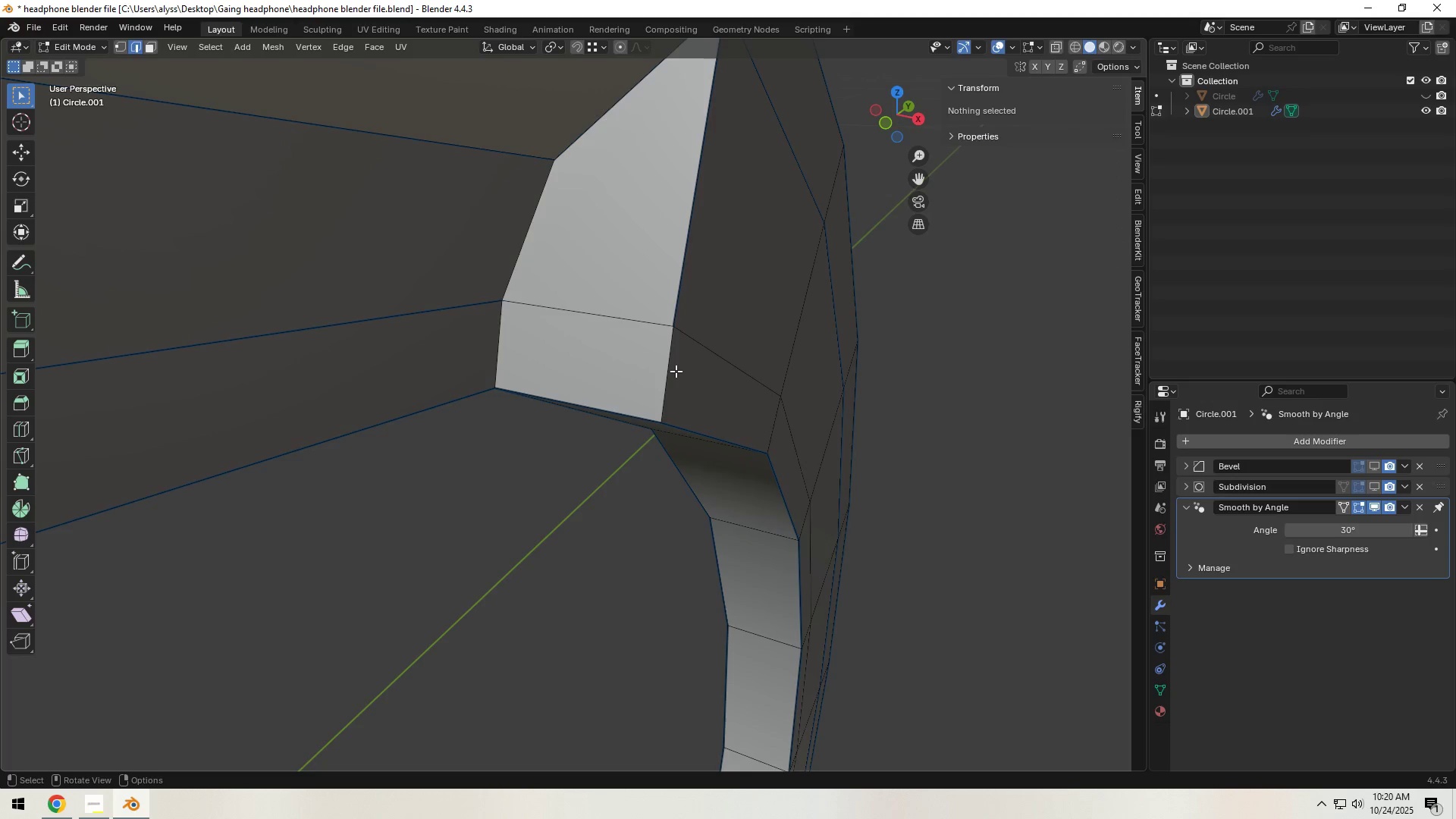 
left_click([672, 371])
 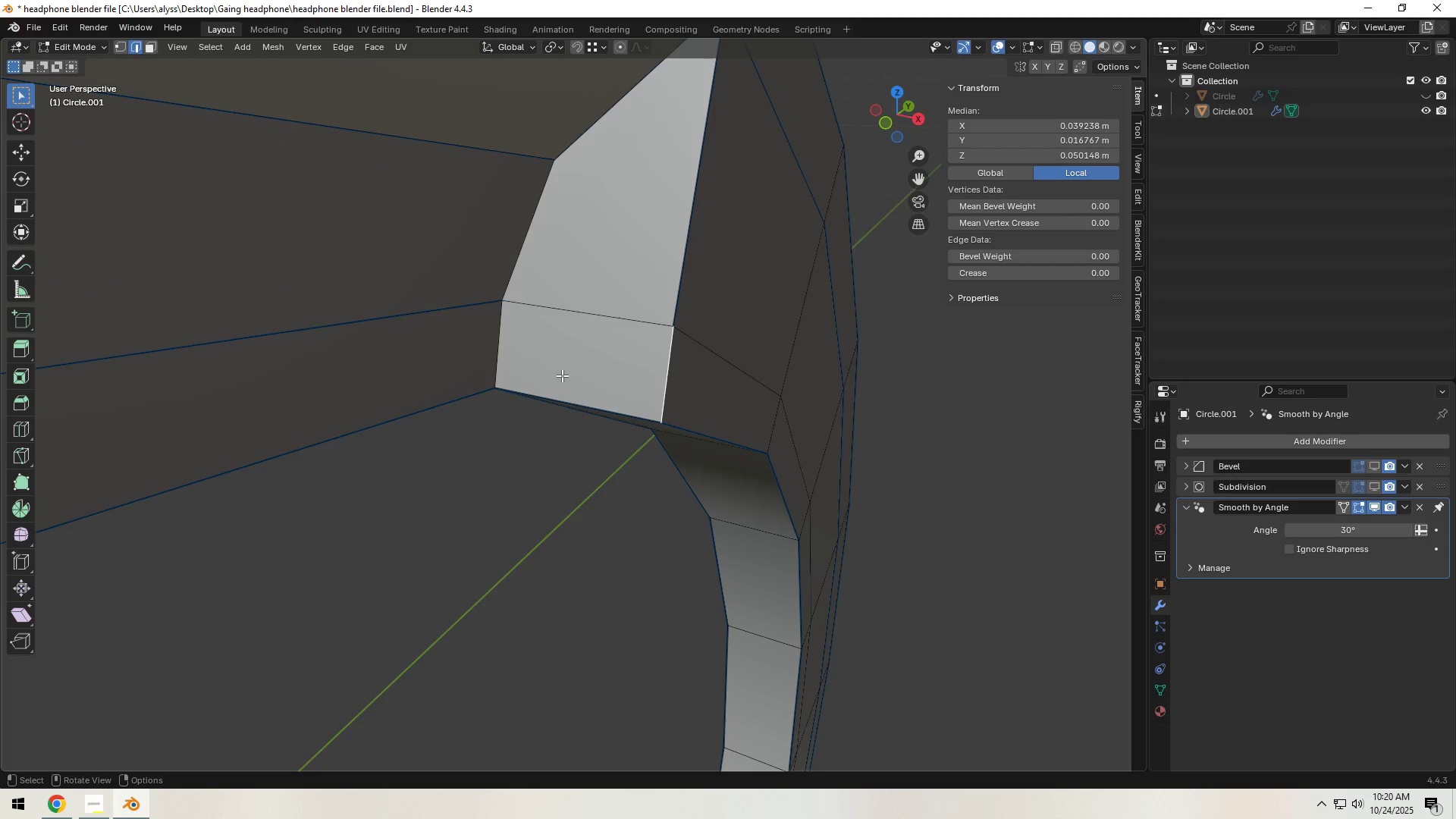 
hold_key(key=ShiftLeft, duration=0.93)
 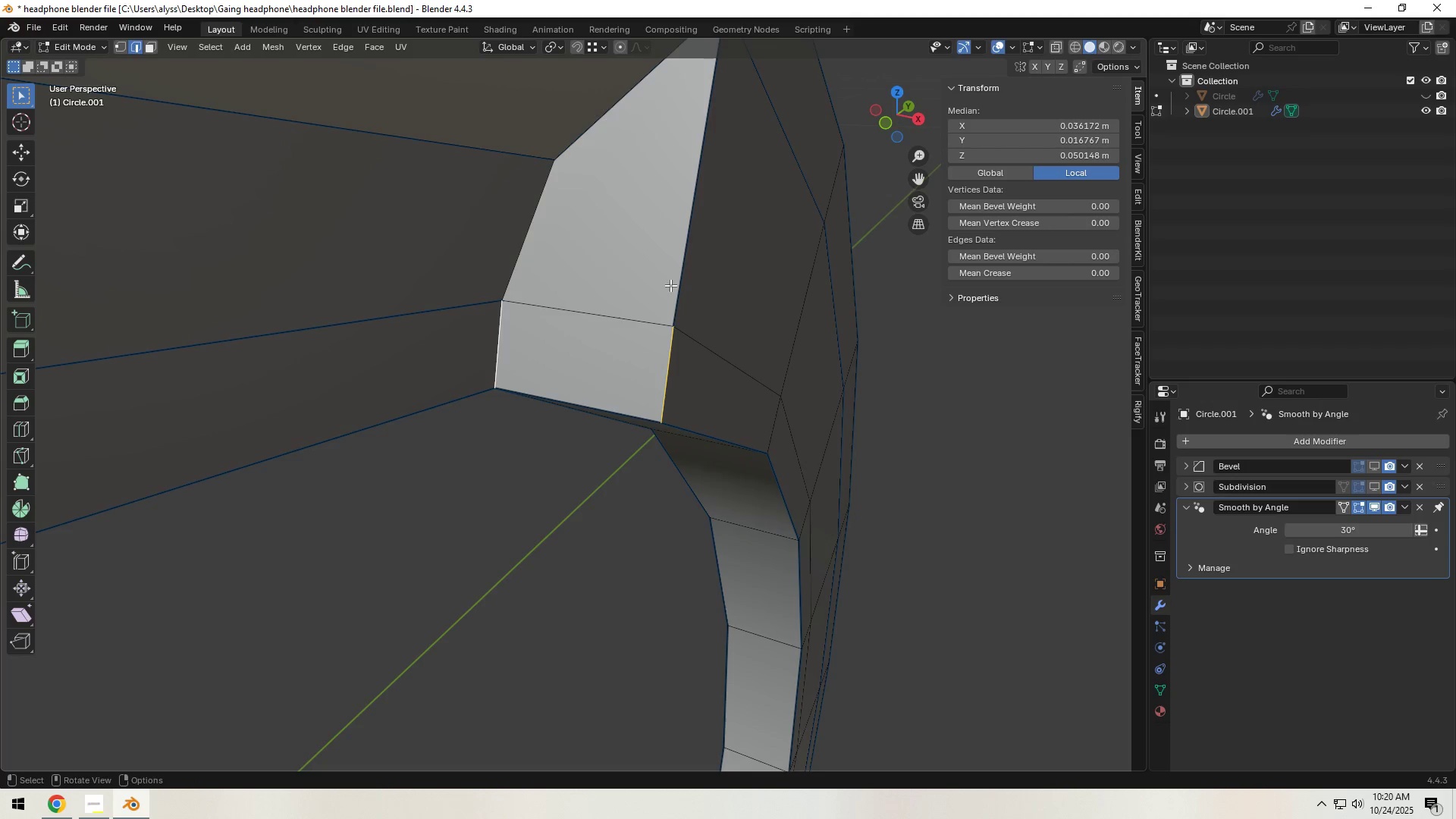 
hold_key(key=ShiftLeft, duration=0.58)
 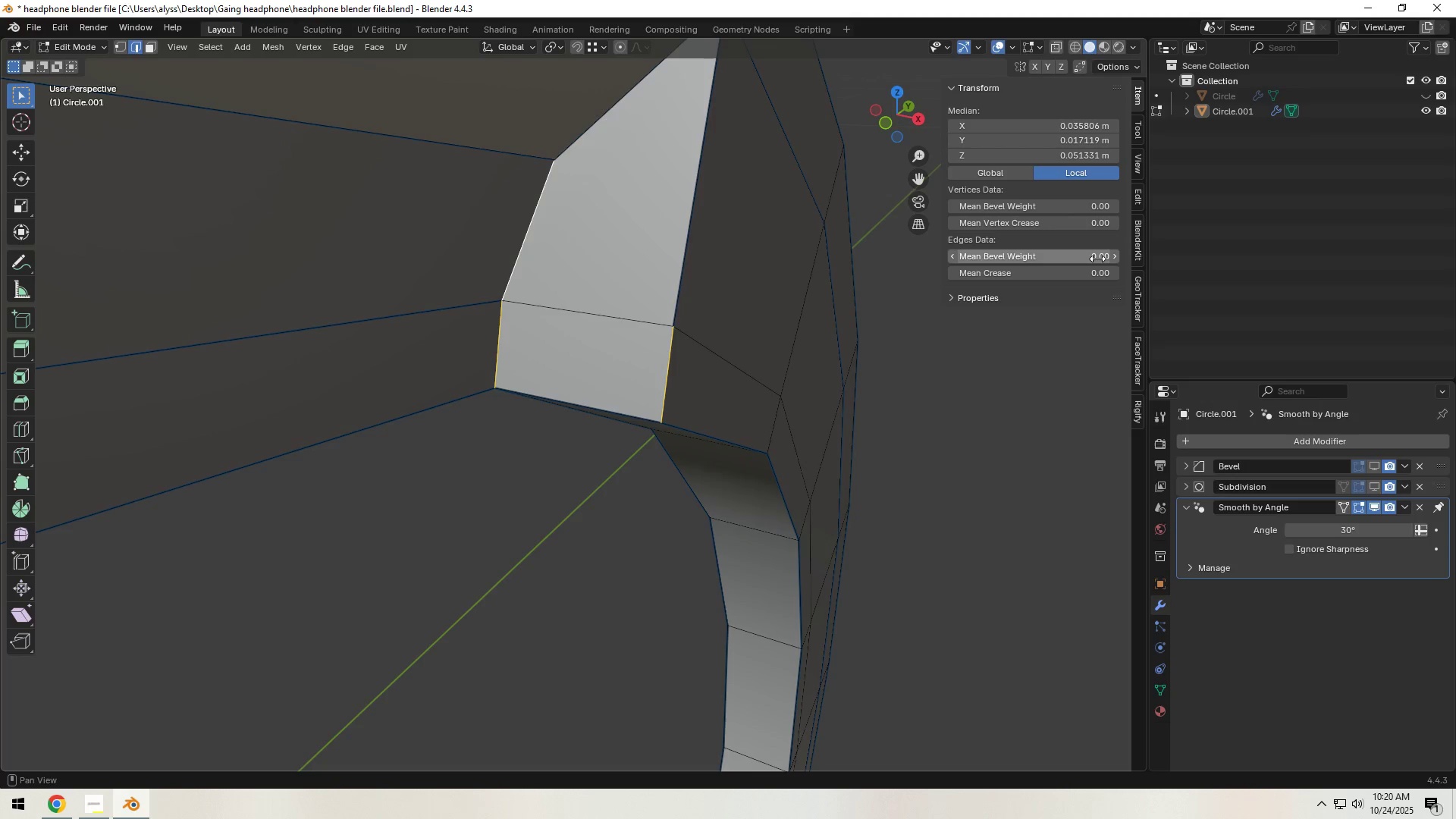 
left_click([1090, 259])
 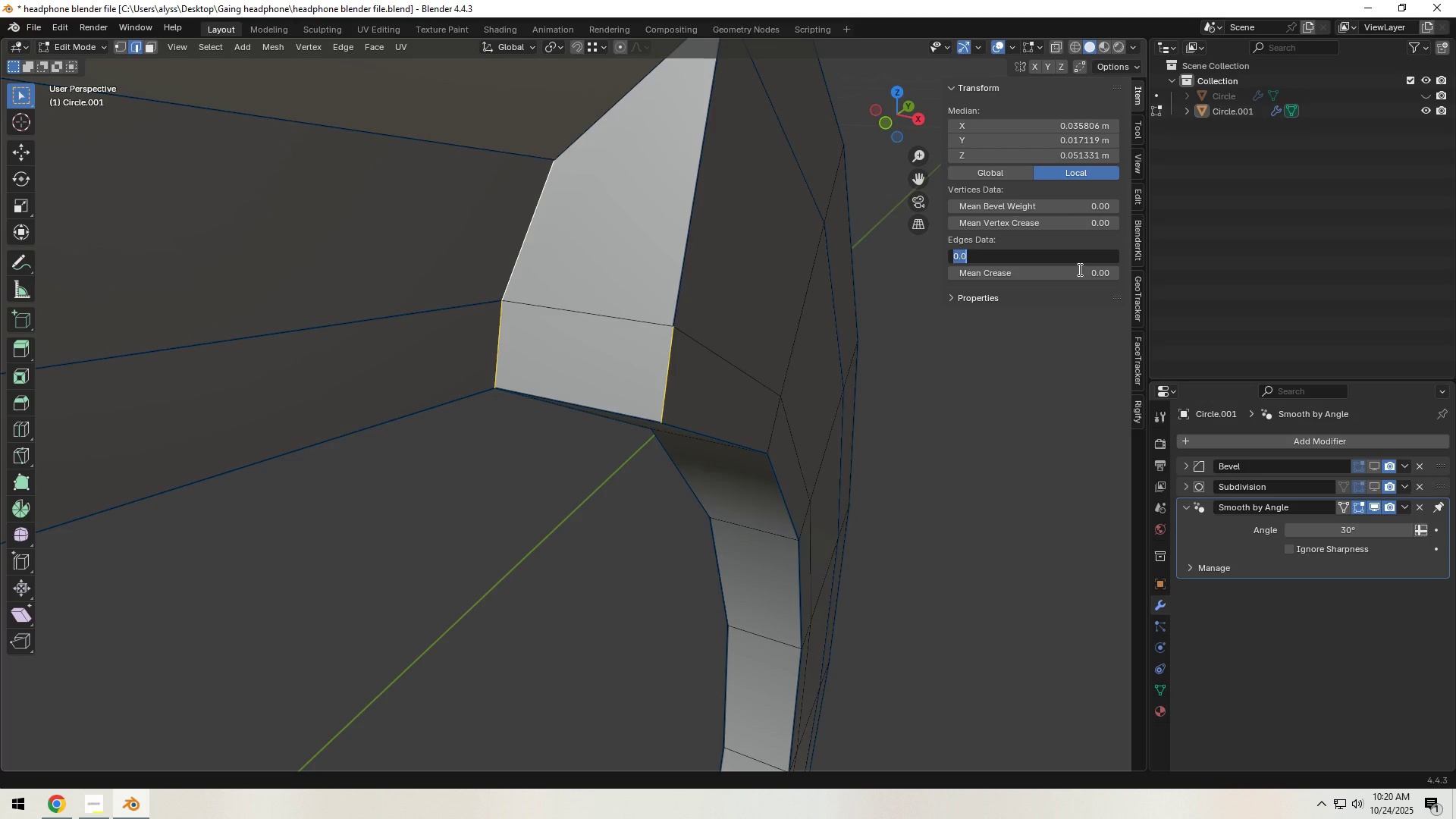 
key(NumpadDecimal)
 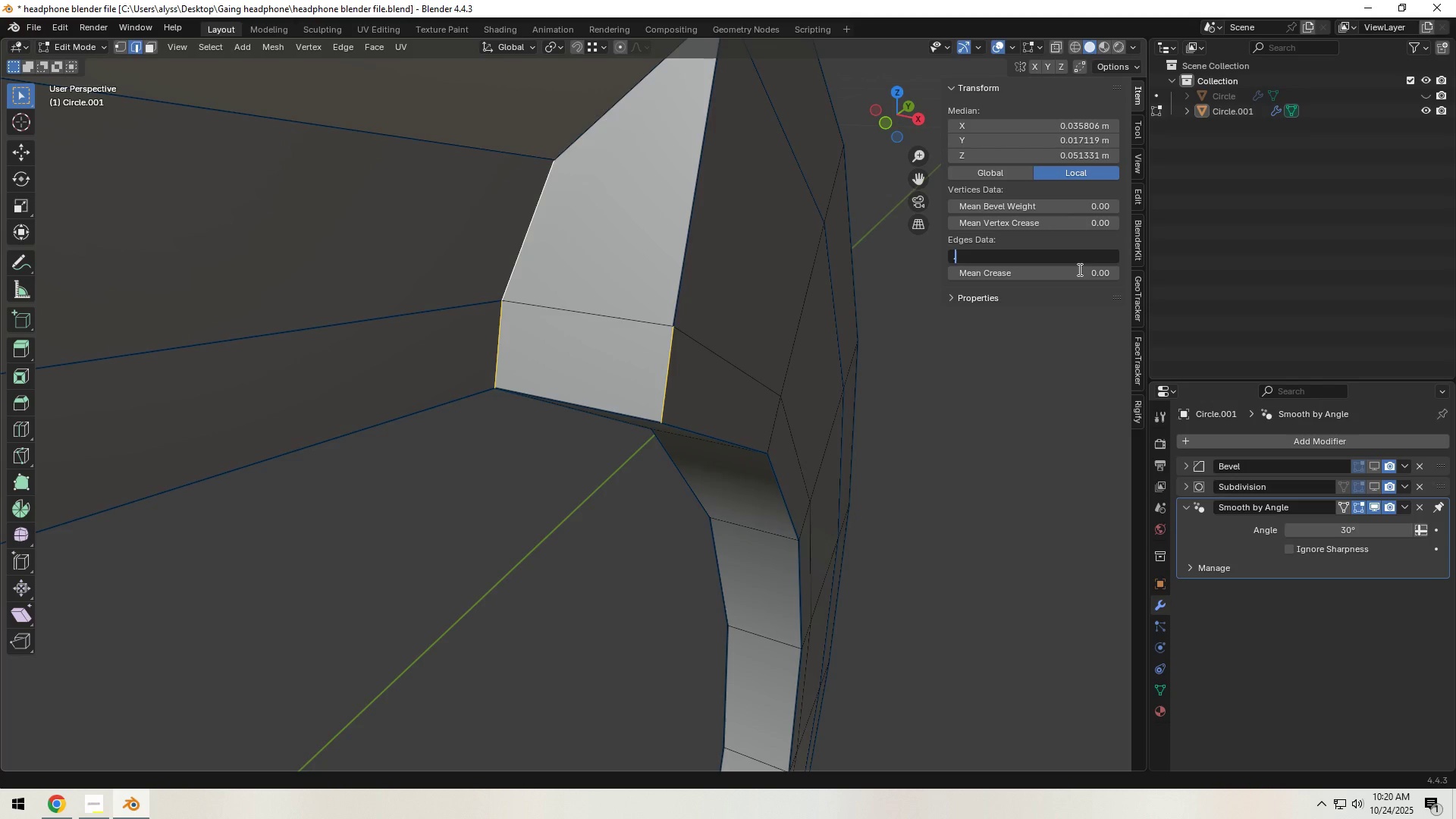 
key(Numpad1)
 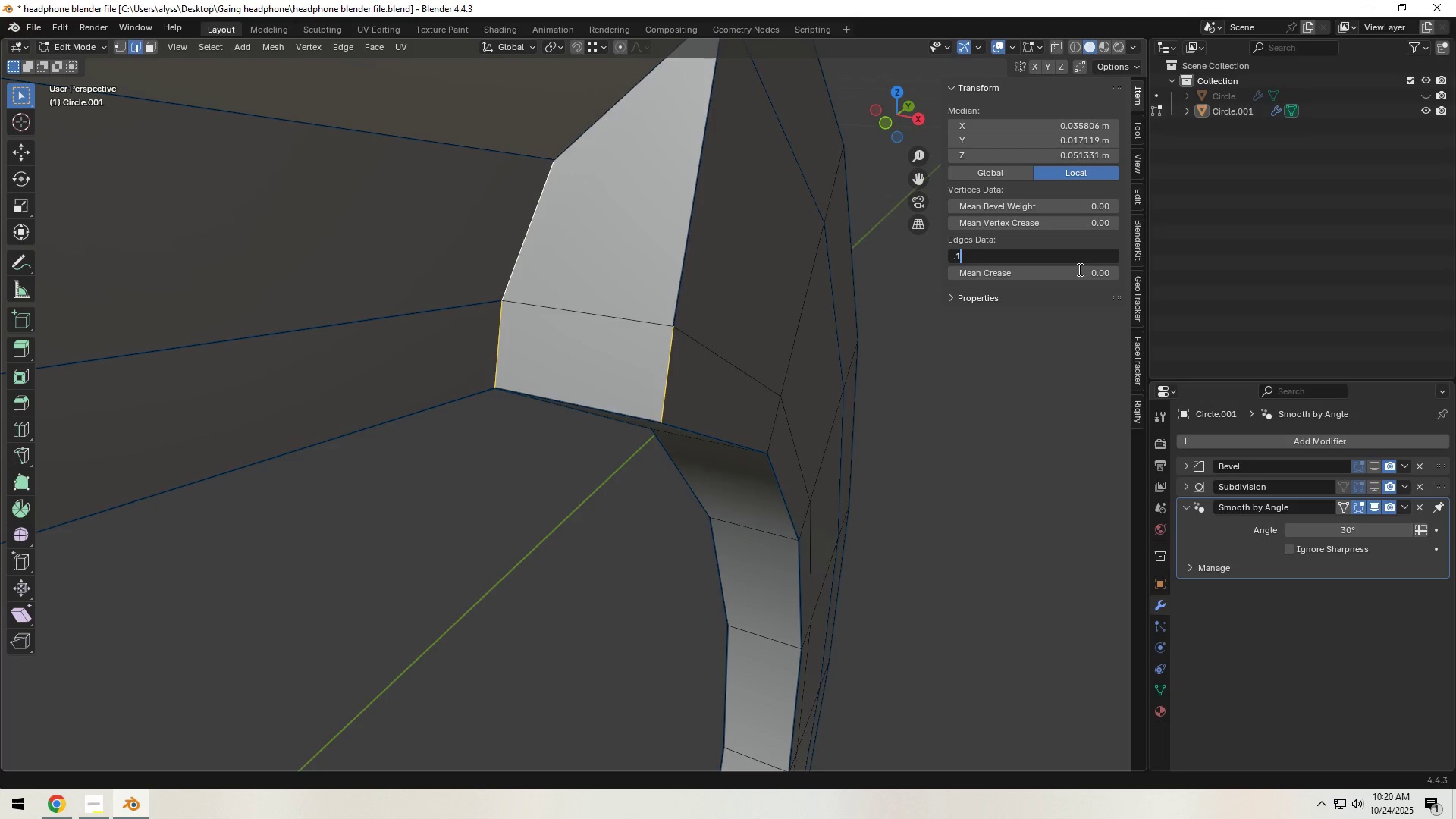 
key(NumpadEnter)
 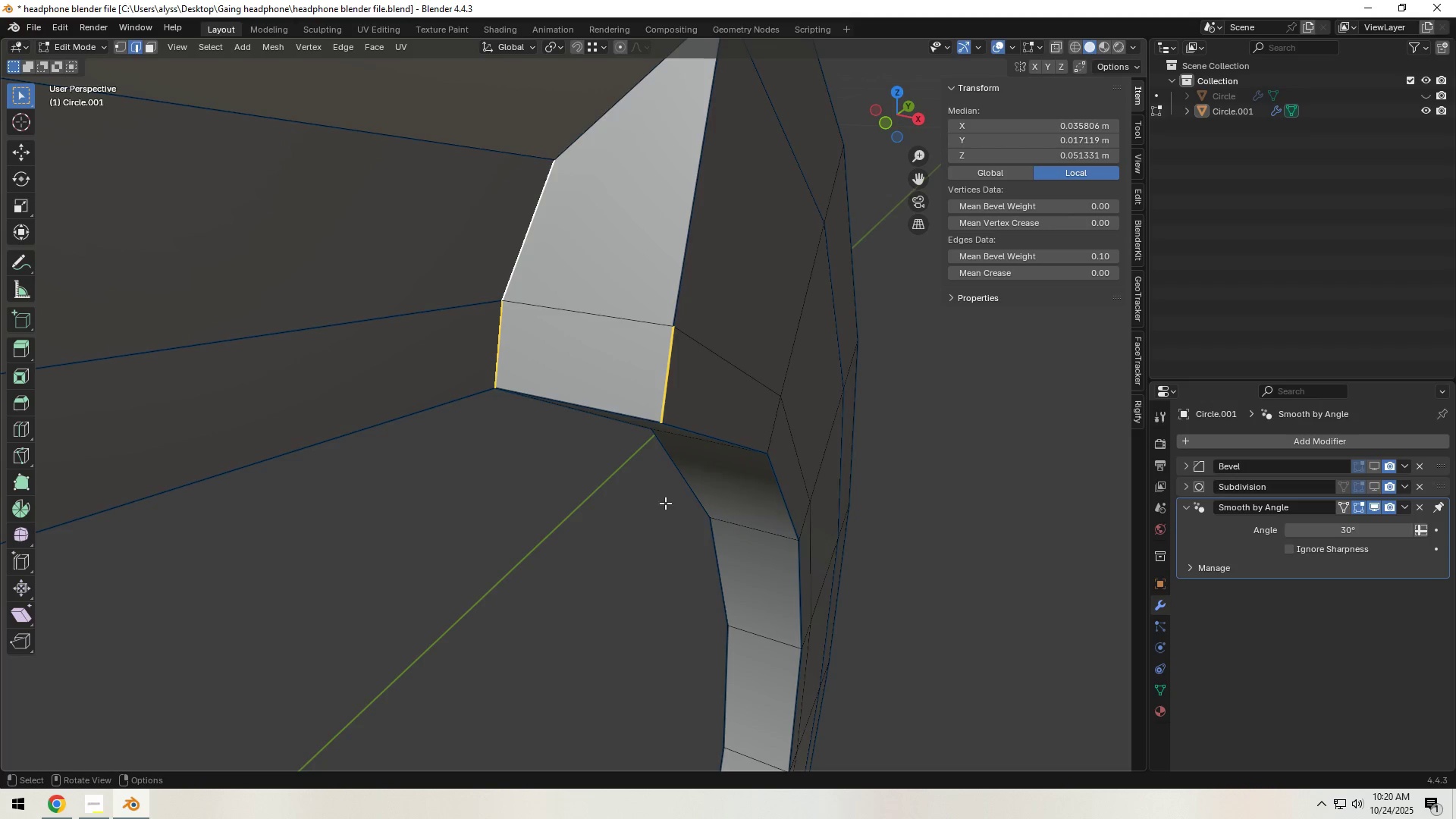 
scroll: coordinate [645, 511], scroll_direction: down, amount: 2.0
 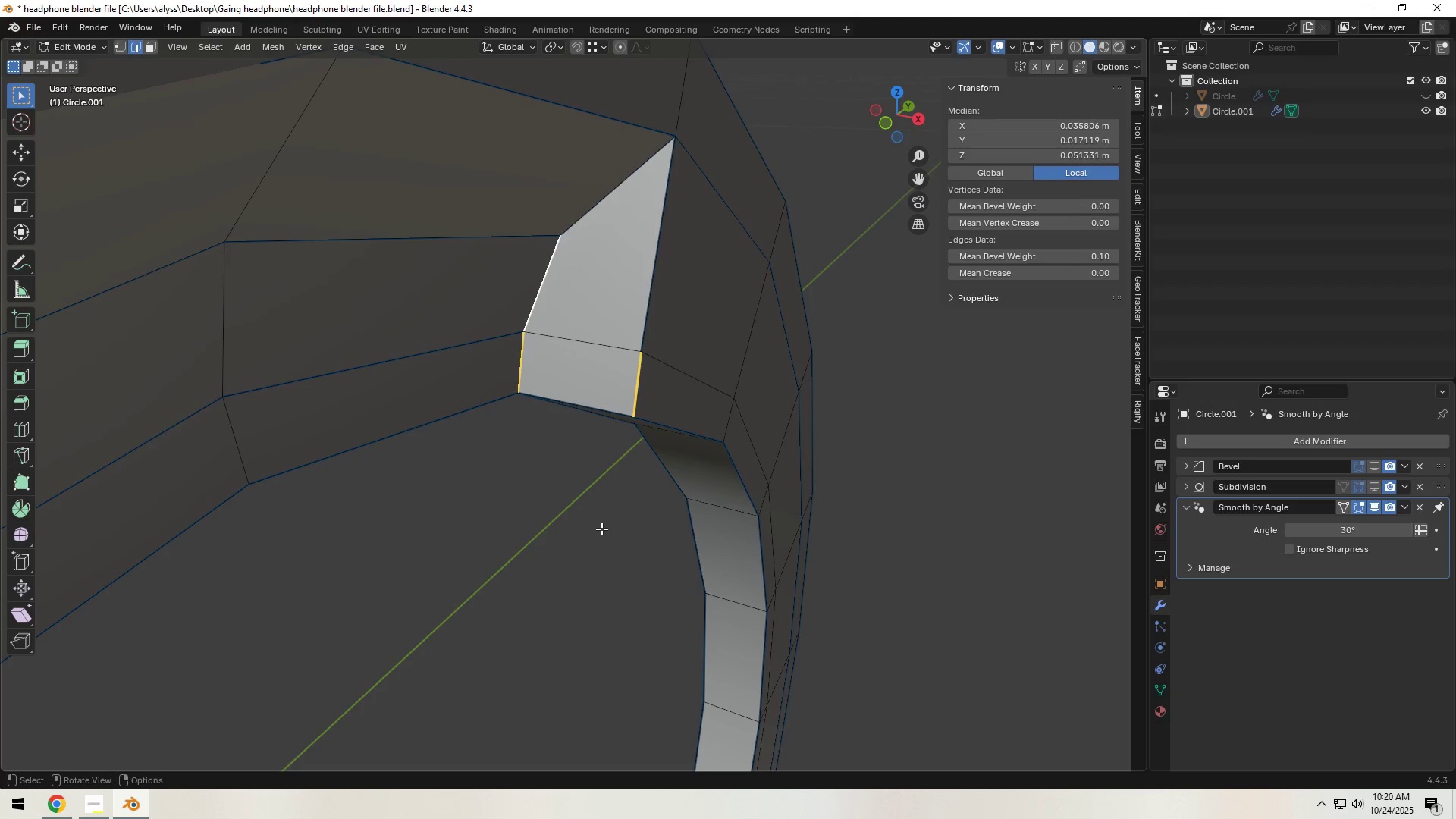 
left_click([586, 529])
 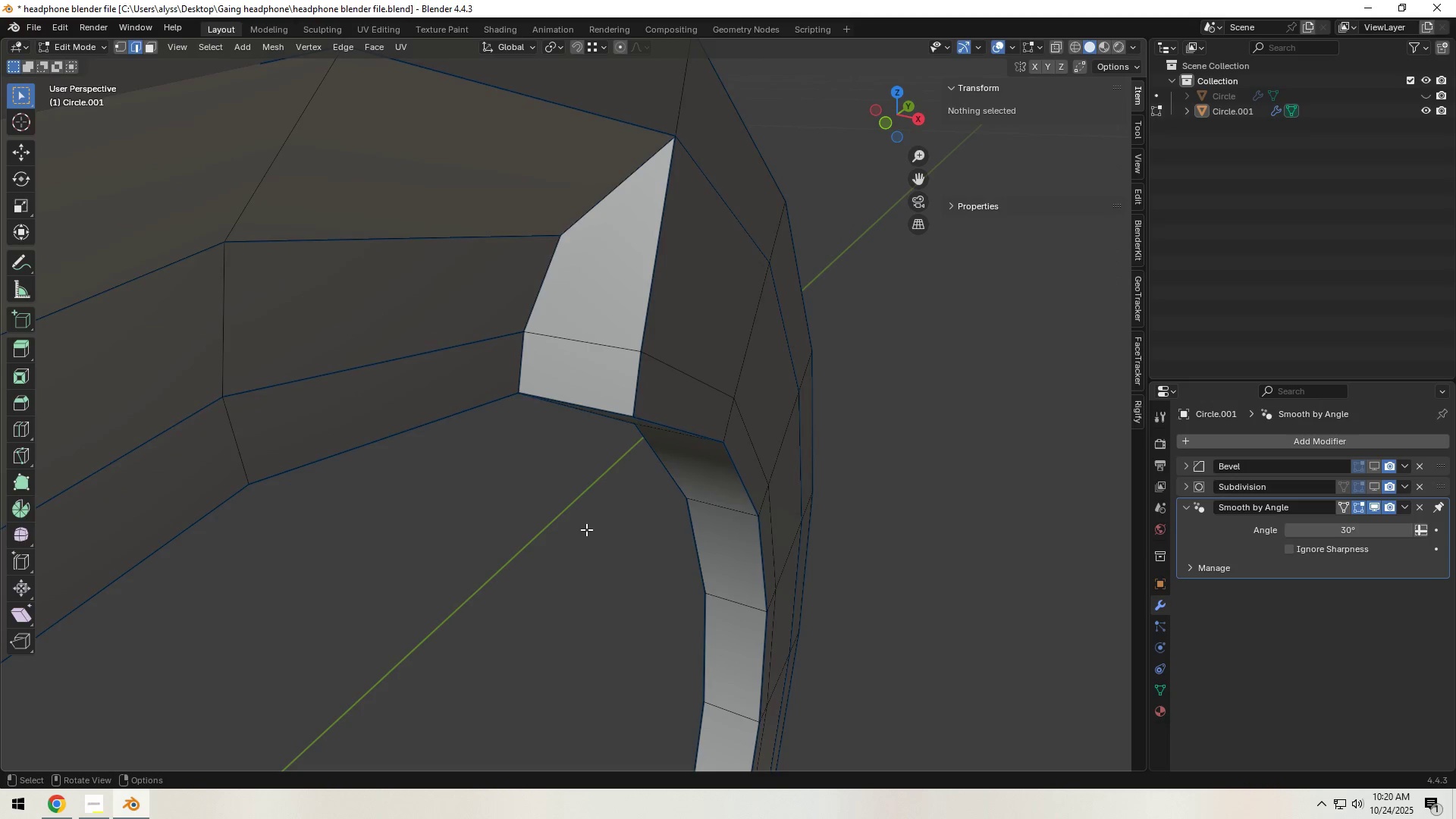 
key(Tab)
 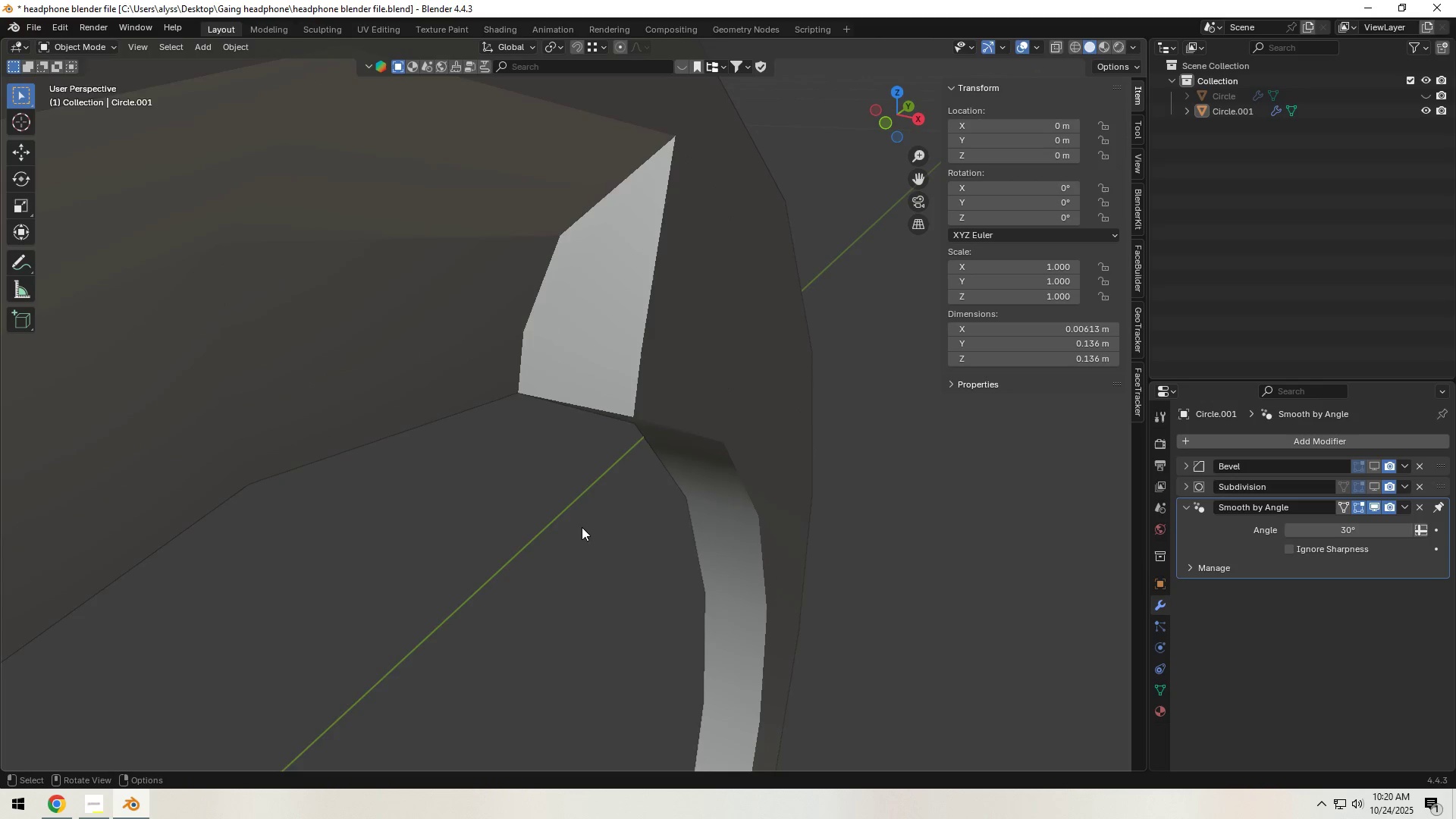 
scroll: coordinate [582, 525], scroll_direction: down, amount: 3.0
 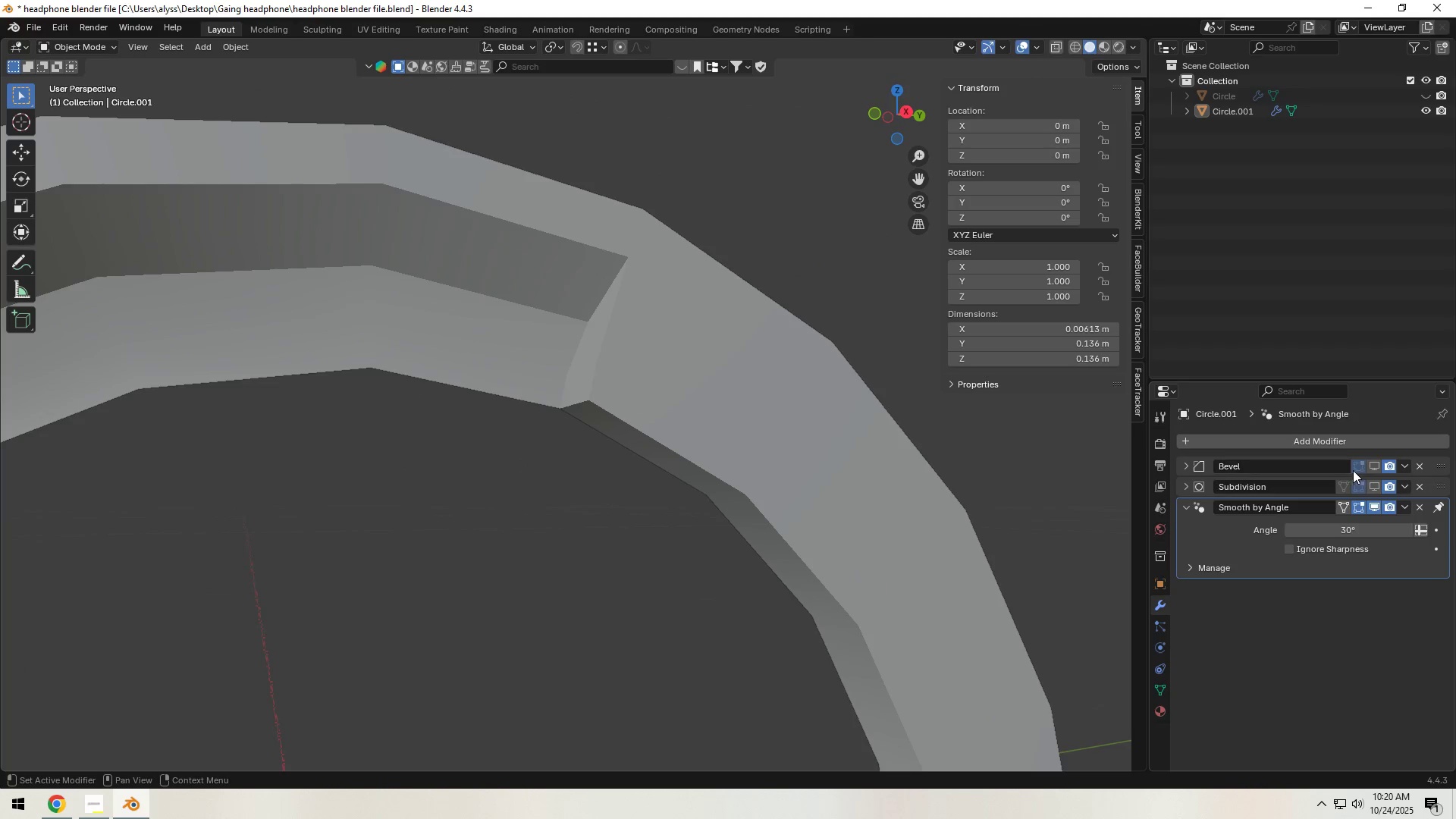 
double_click([1374, 485])
 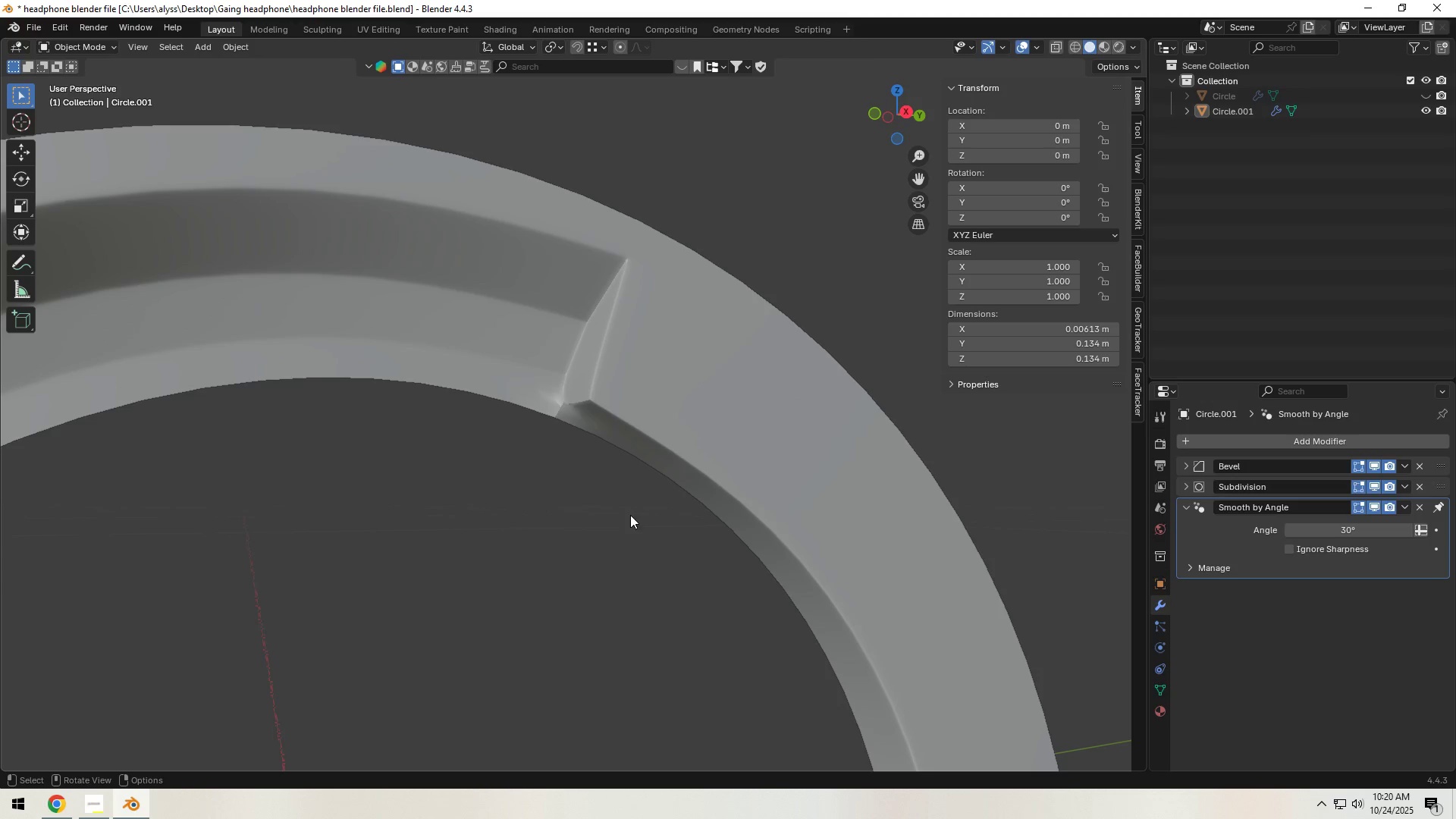 
scroll: coordinate [598, 513], scroll_direction: up, amount: 2.0
 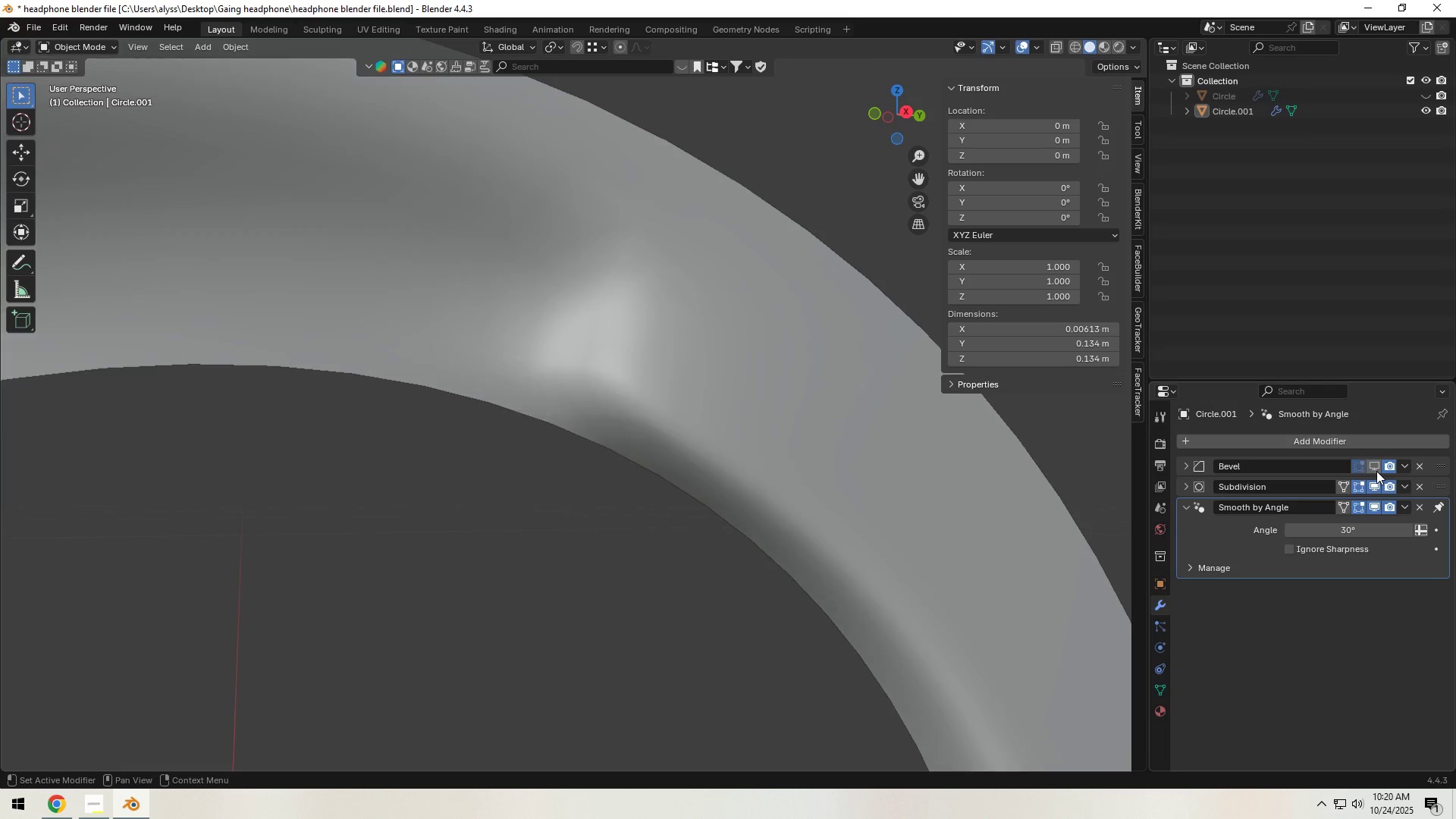 
double_click([1376, 482])
 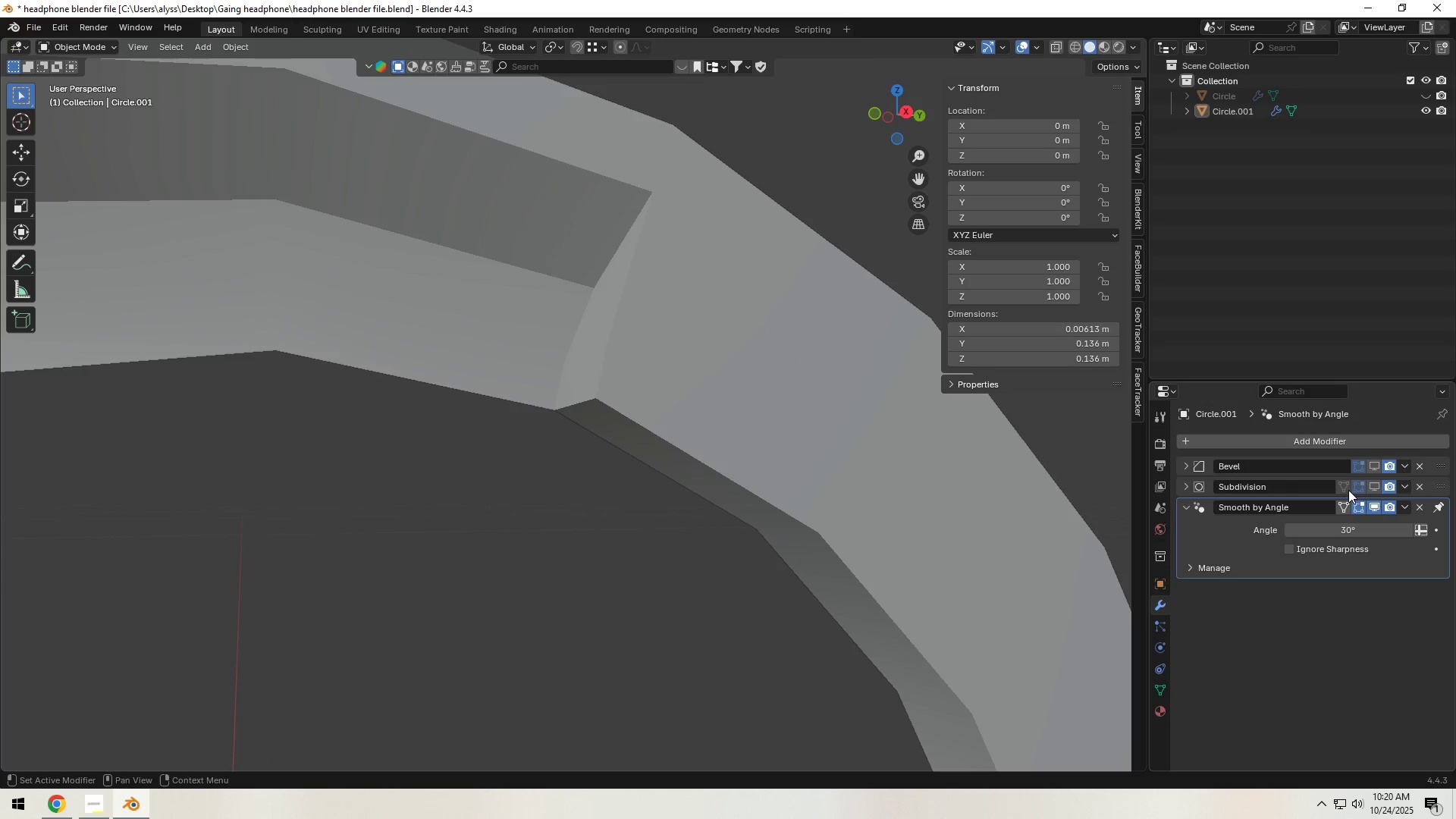 
key(Shift+ShiftLeft)
 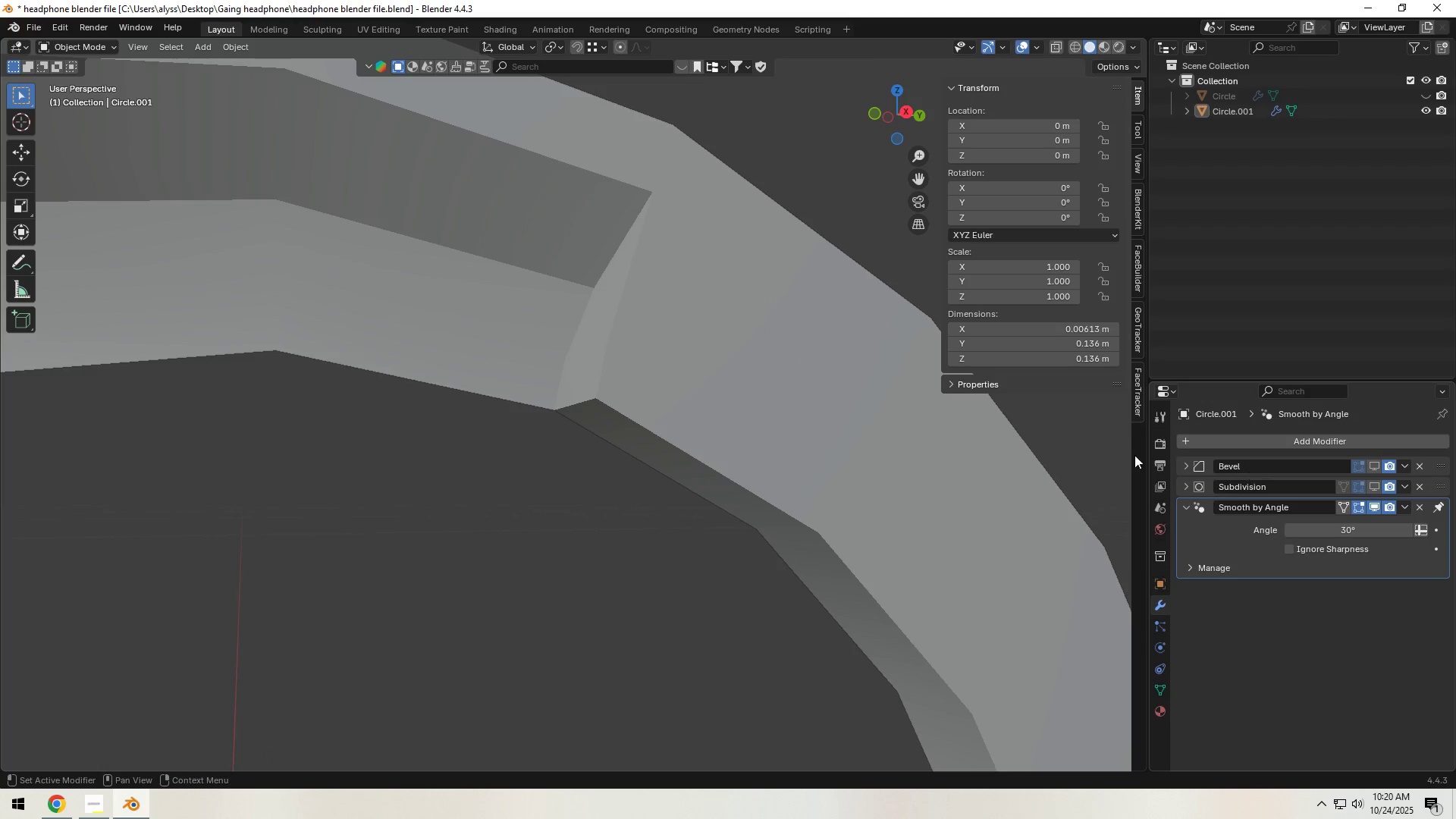 
key(Tab)
 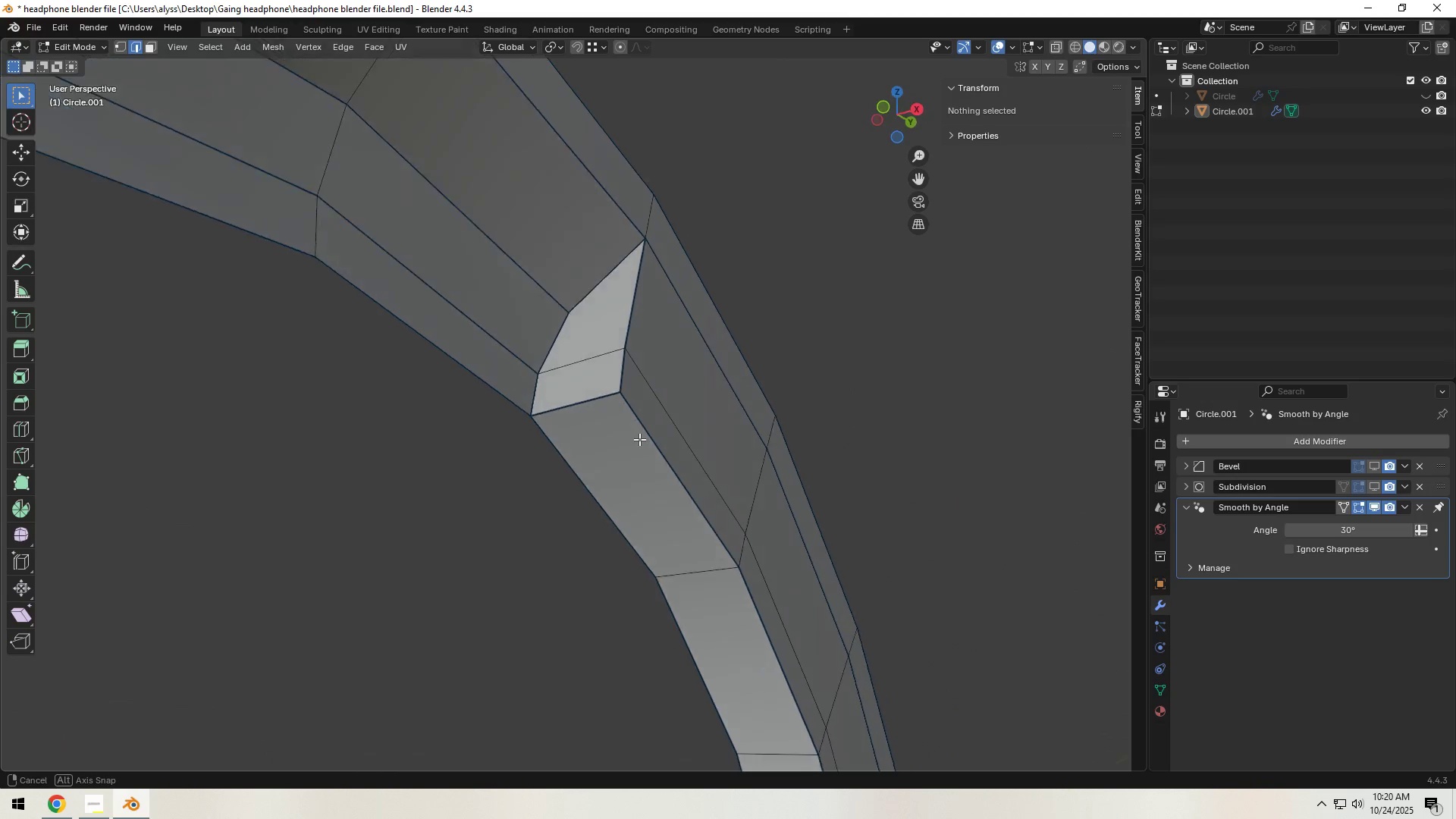 
scroll: coordinate [643, 452], scroll_direction: up, amount: 5.0
 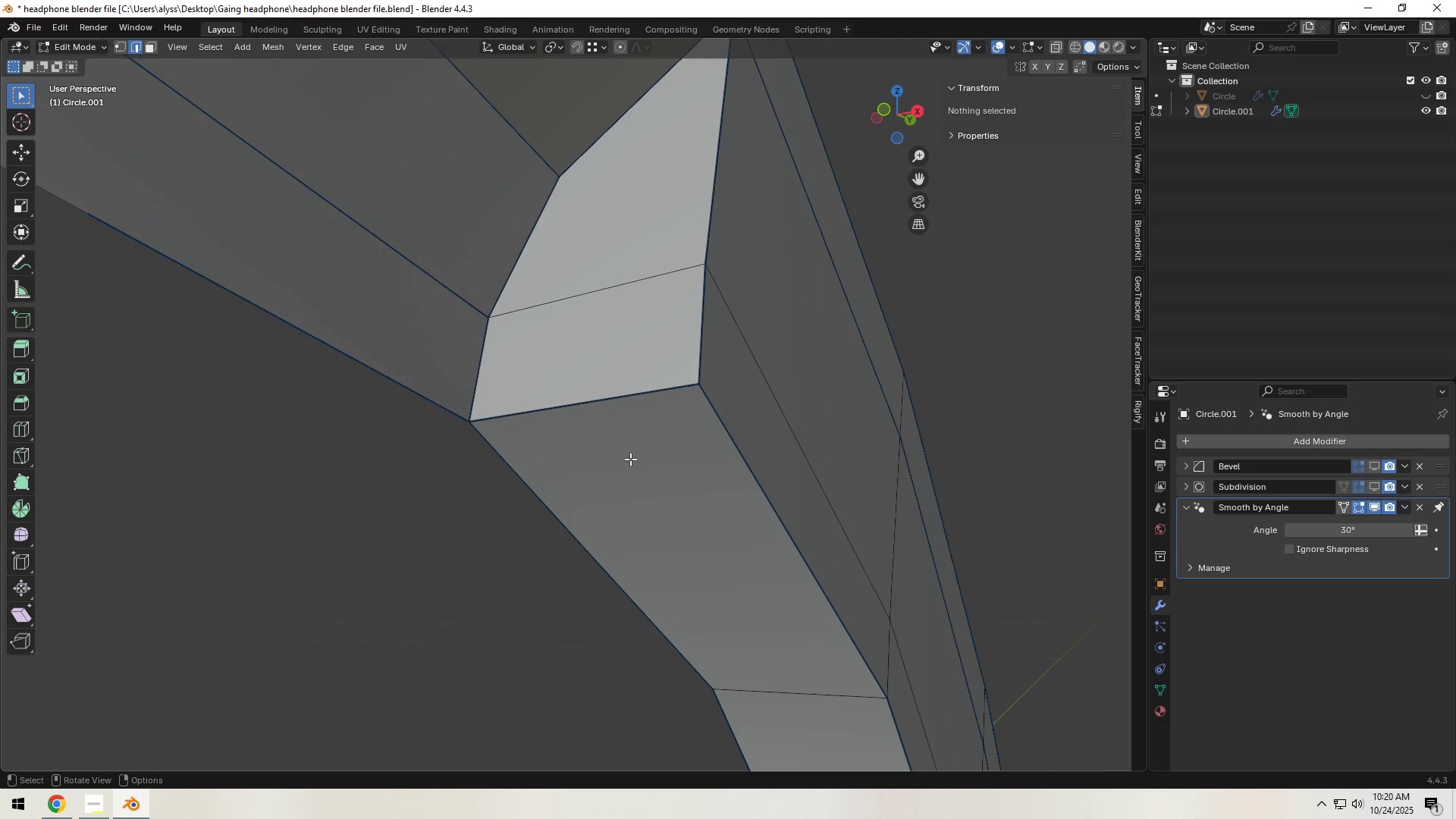 
hold_key(key=ShiftLeft, duration=1.13)
 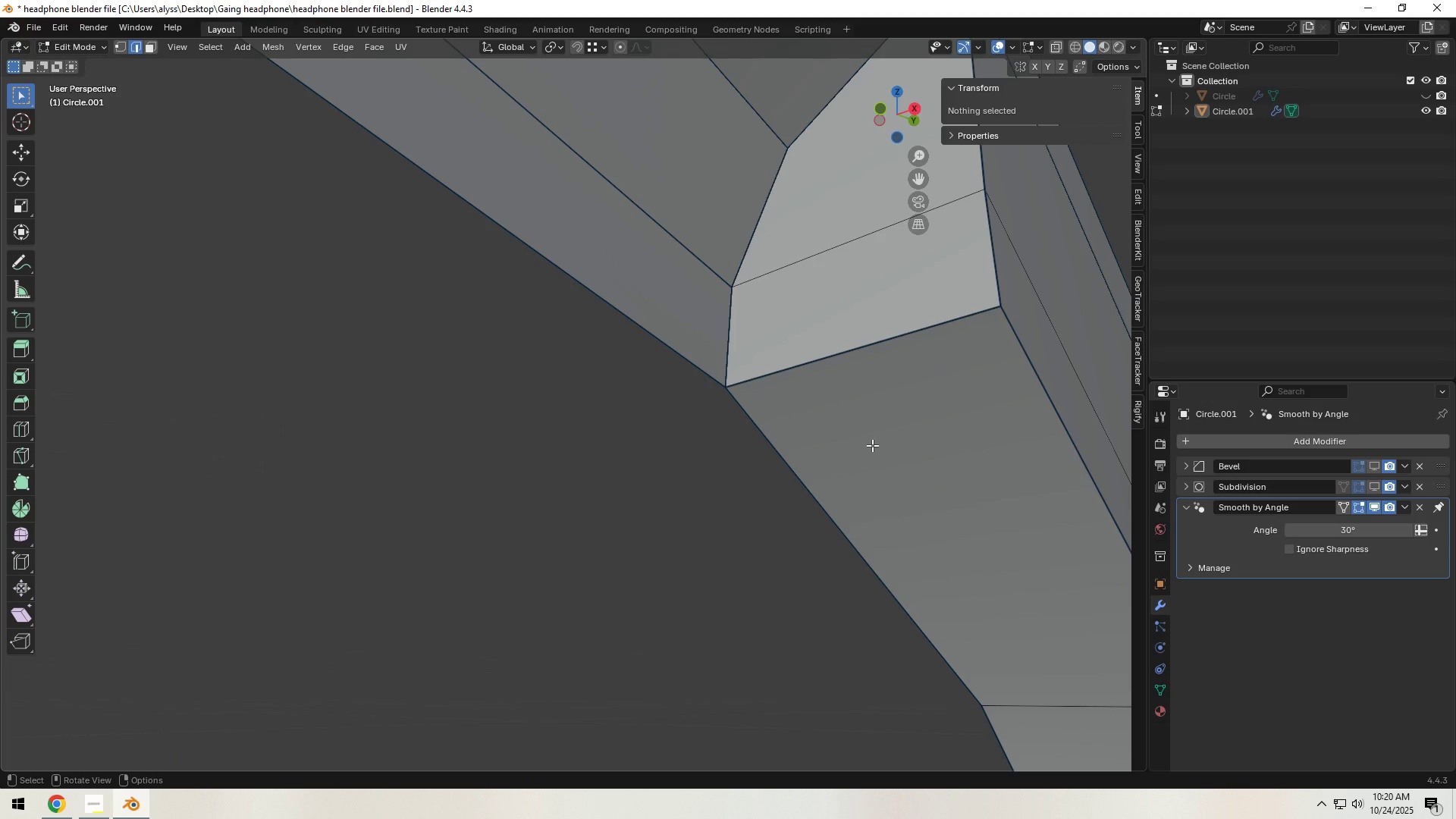 
wait(12.0)
 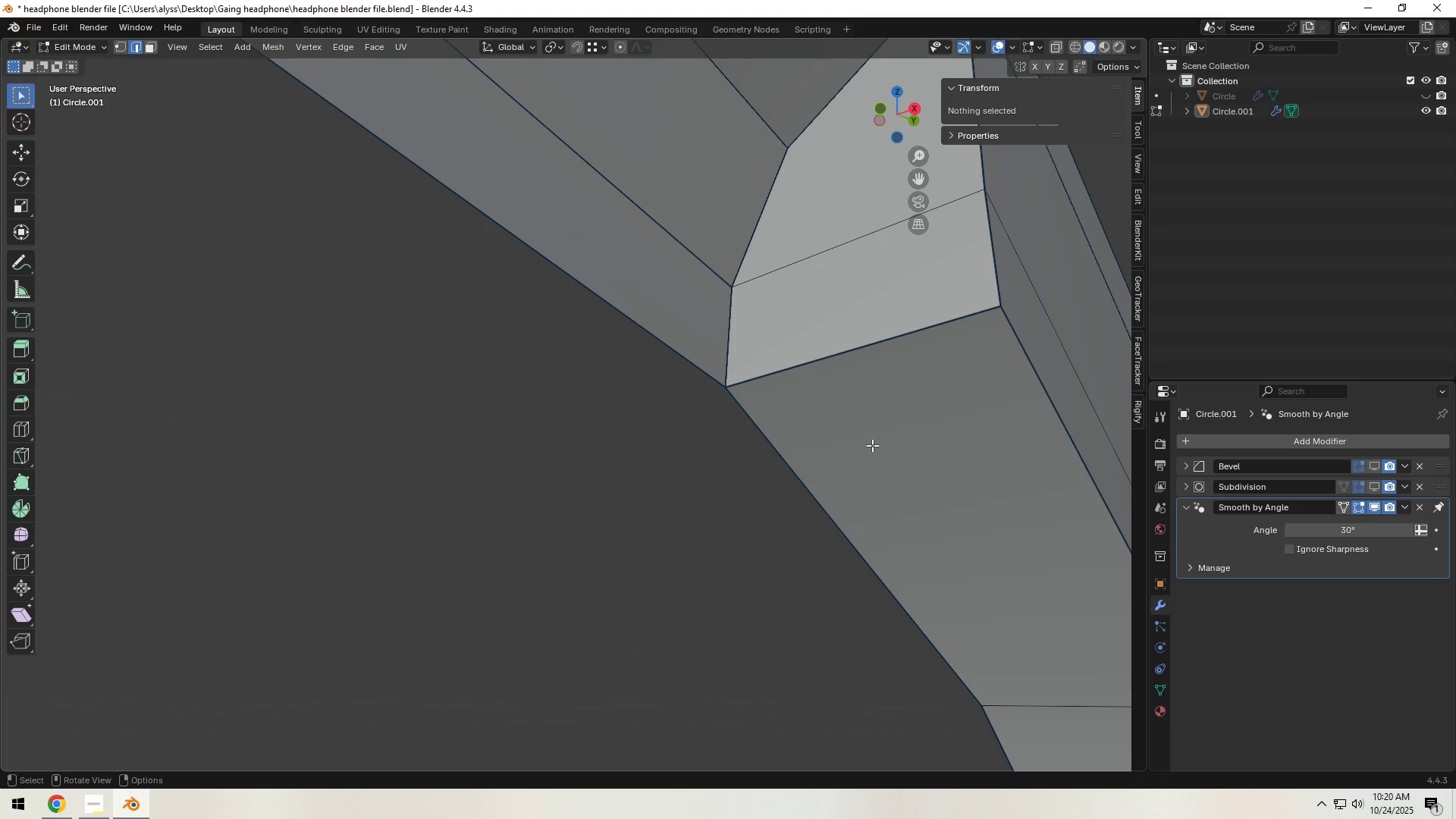 
key(Tab)
 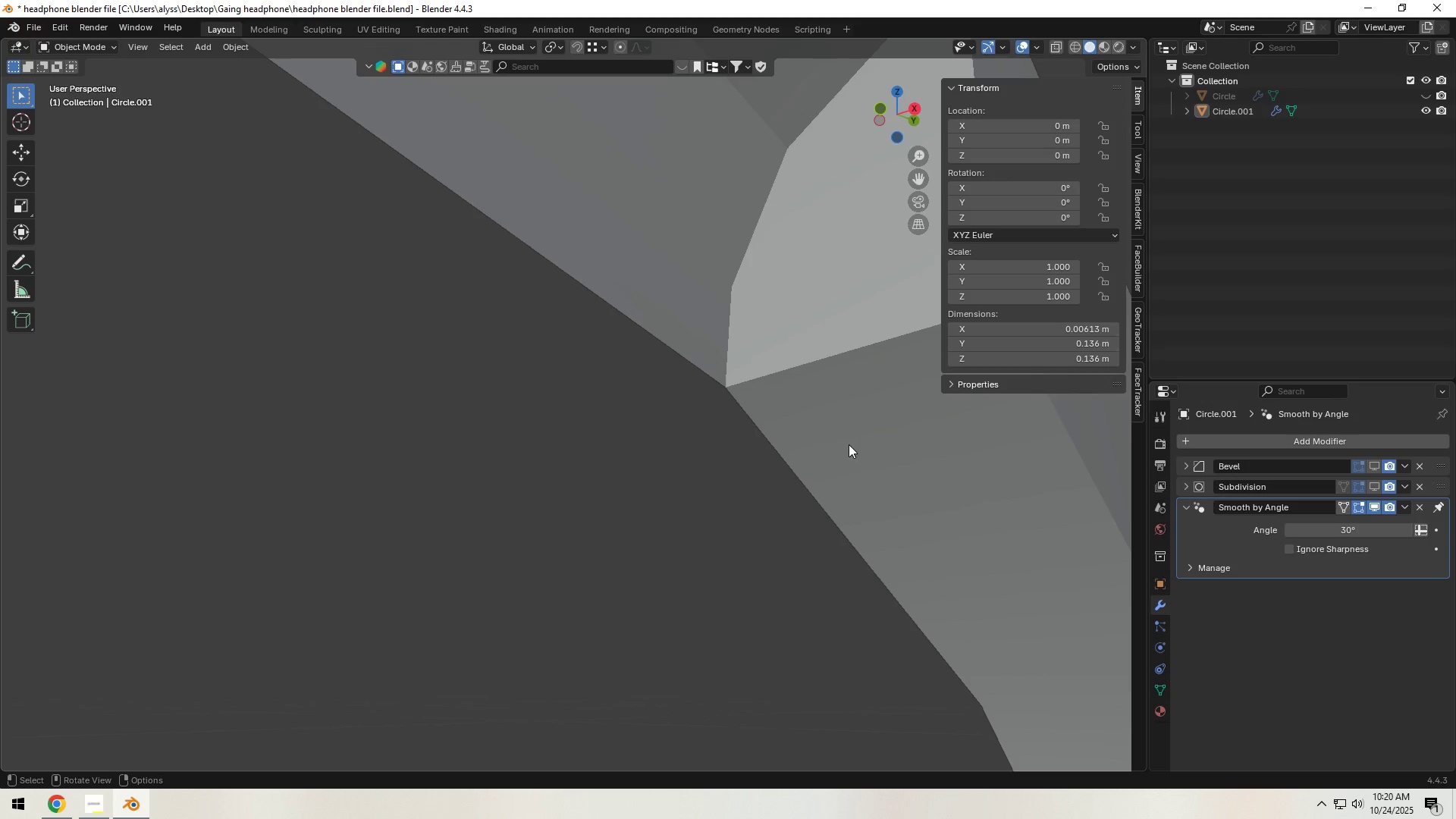 
key(Tab)
 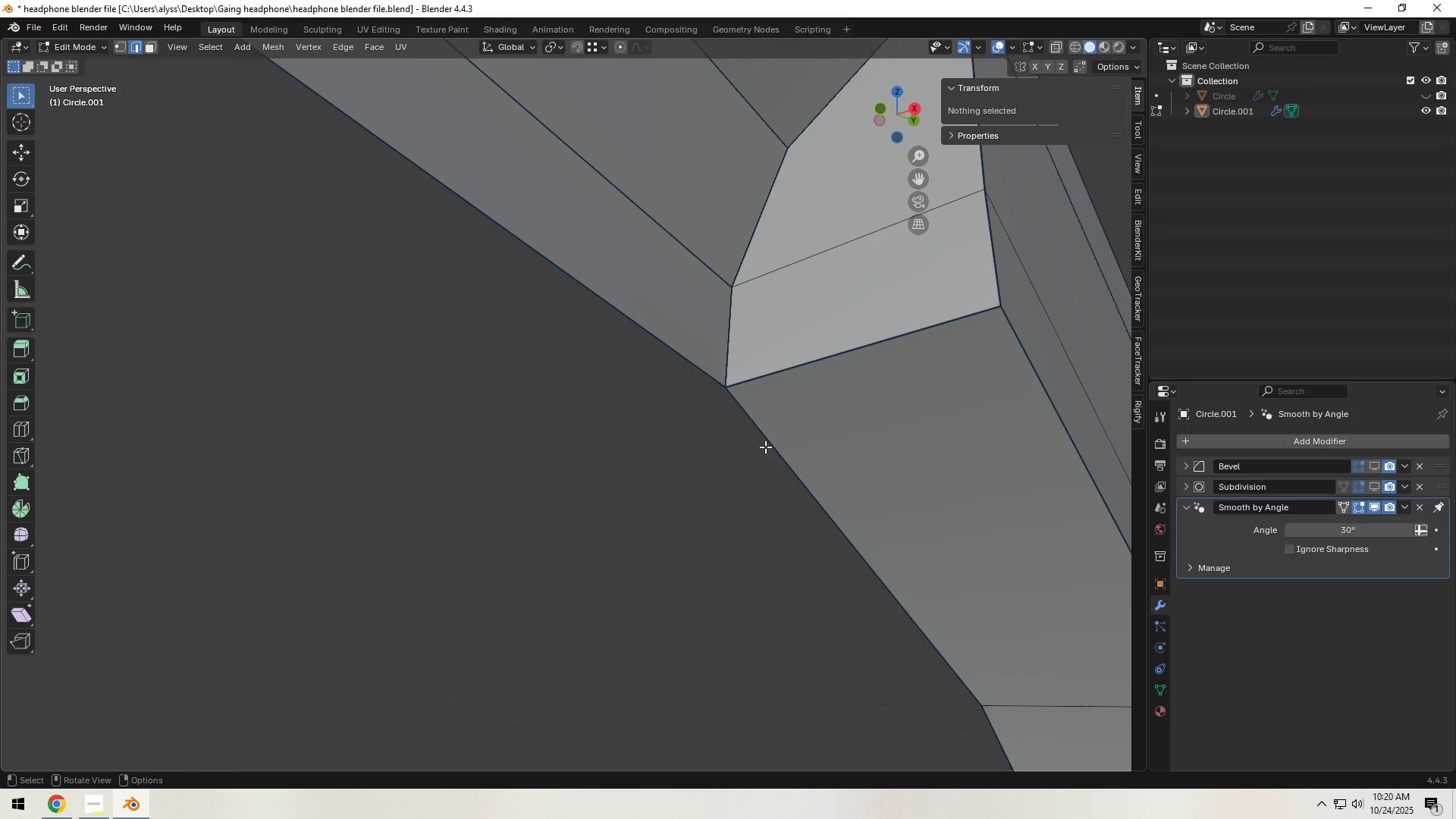 
hold_key(key=AltLeft, duration=0.53)
left_click([767, 447])
 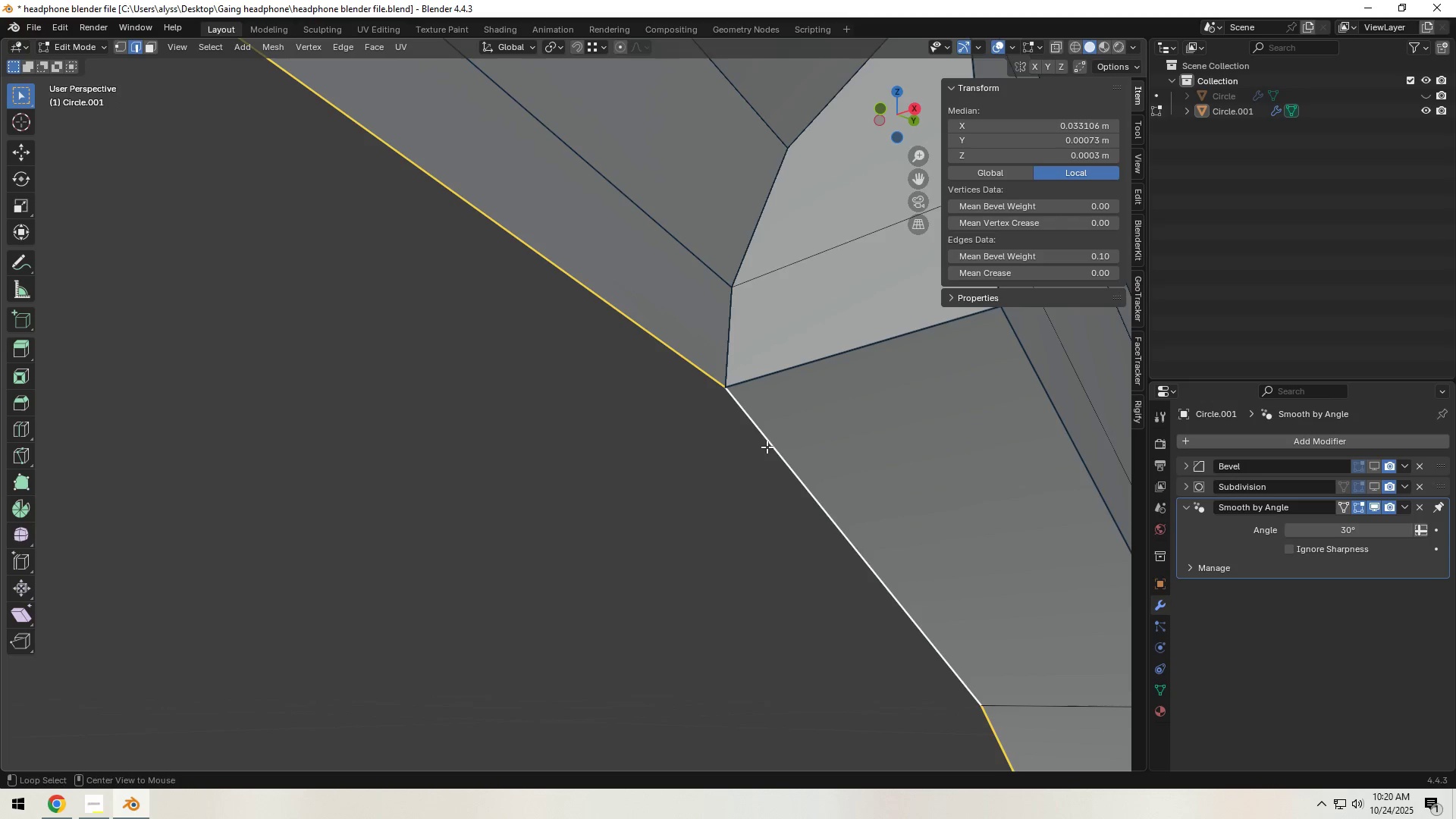 
scroll: coordinate [767, 447], scroll_direction: down, amount: 3.0
 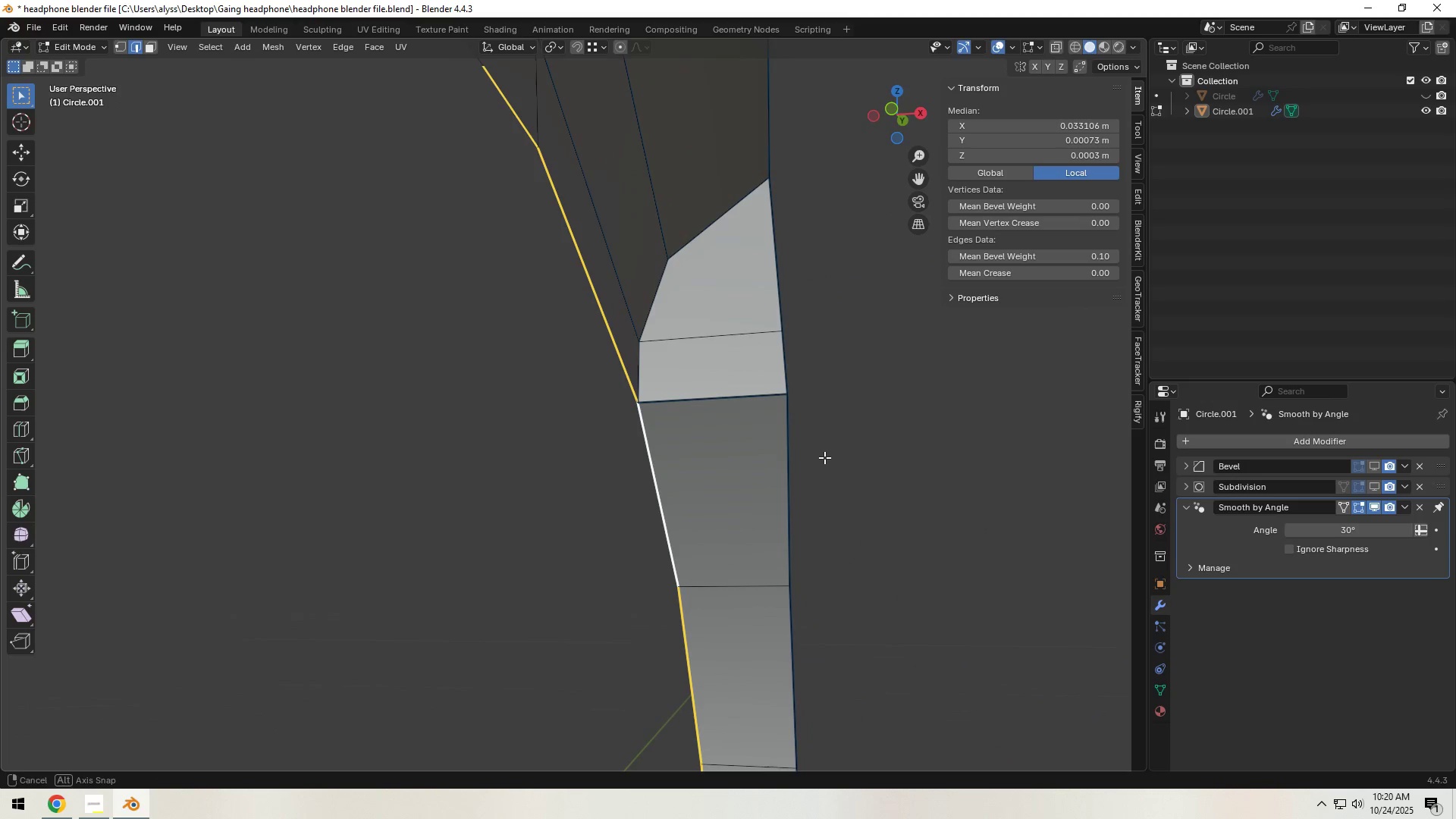 
key(E)
 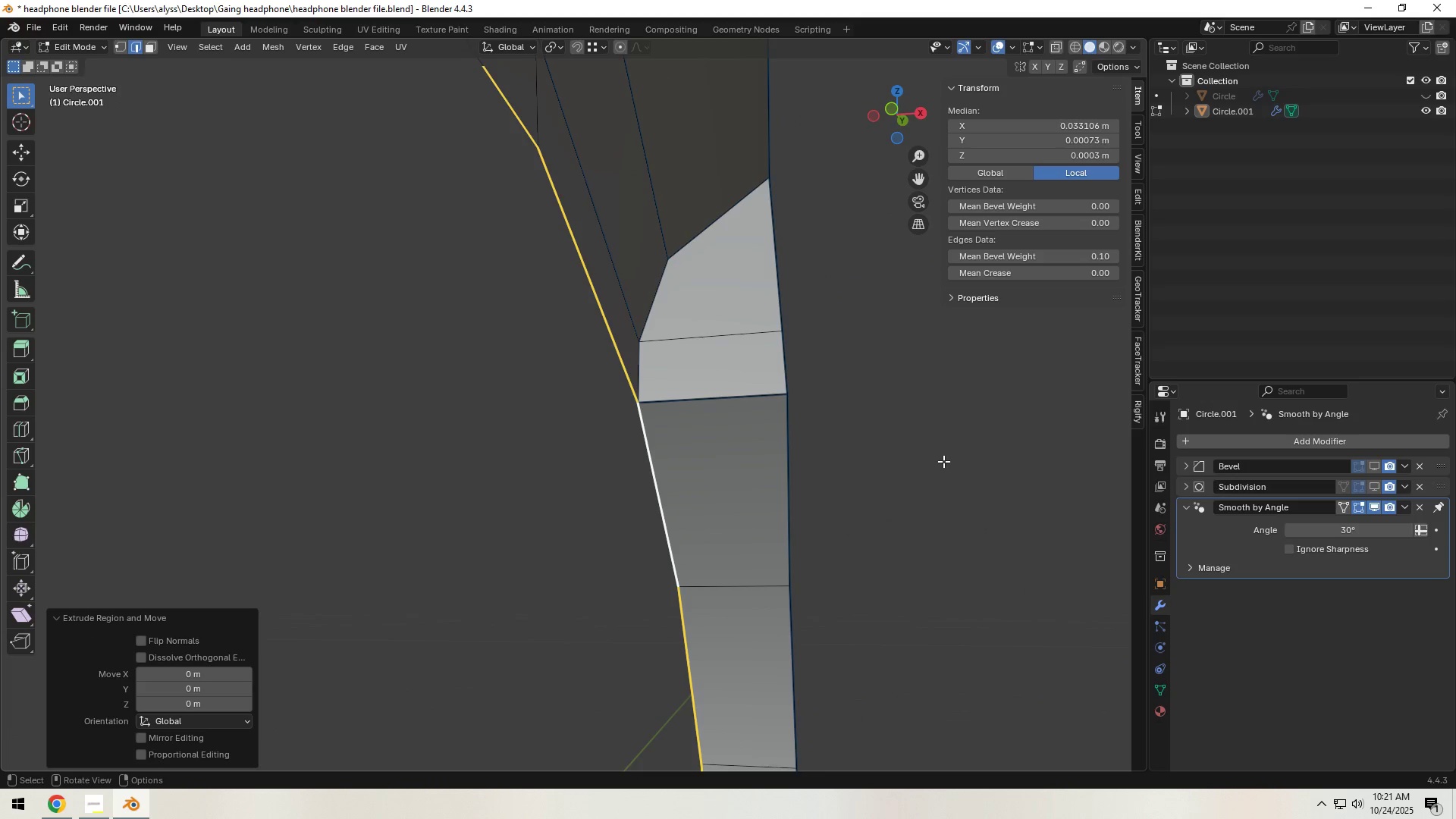 
scroll: coordinate [814, 484], scroll_direction: down, amount: 8.0
 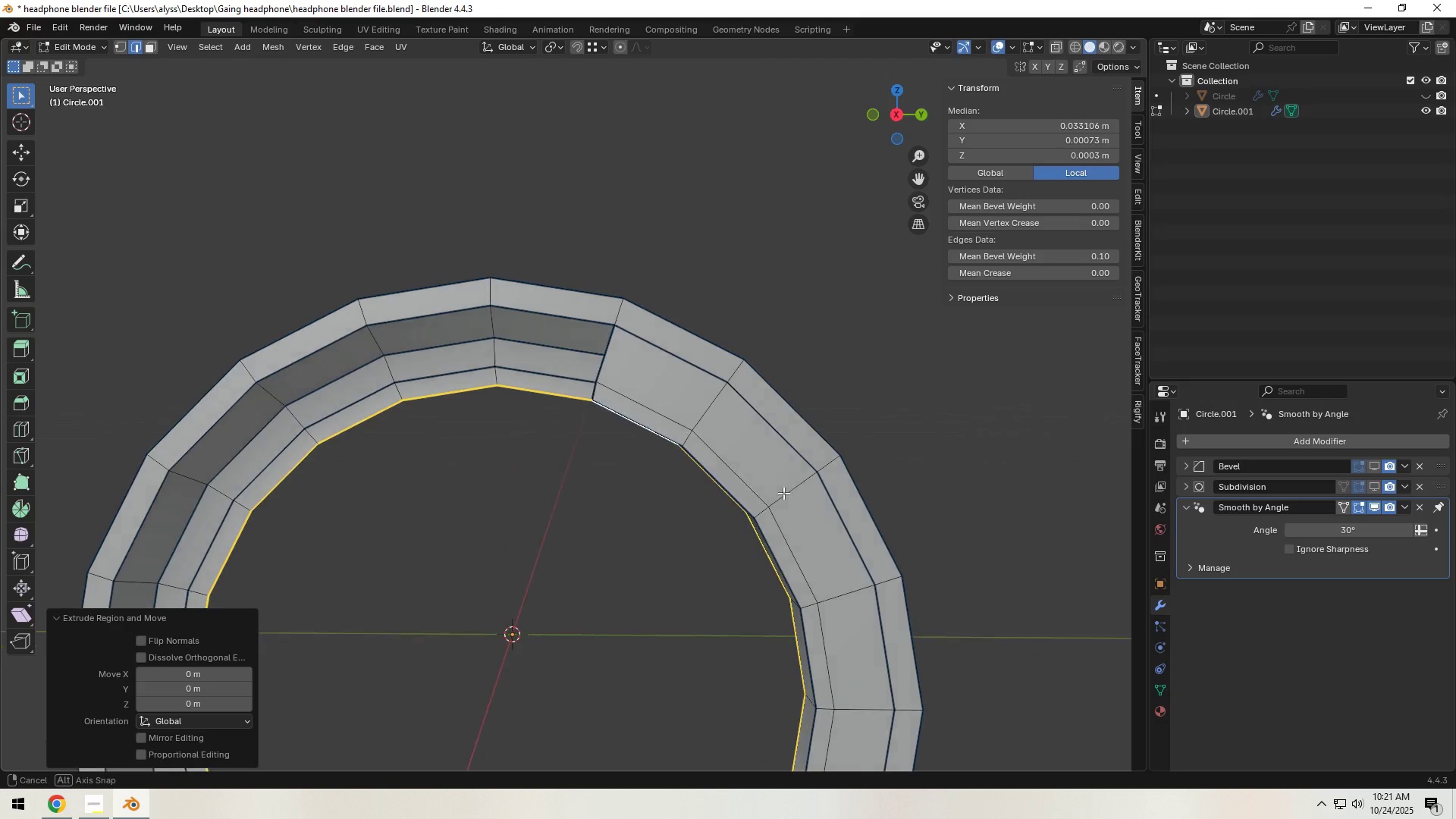 
hold_key(key=ShiftLeft, duration=0.64)
 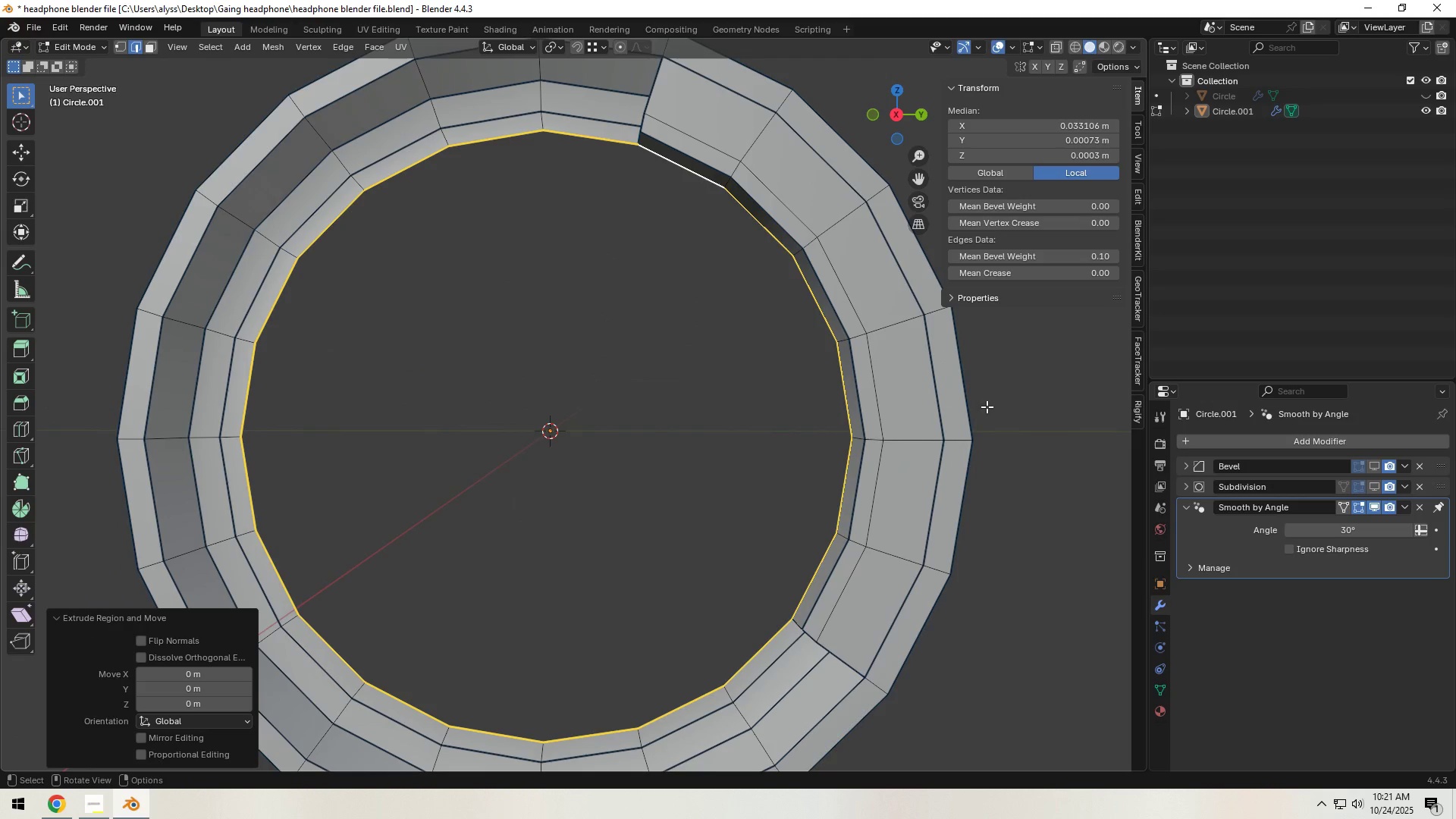 
key(S)
 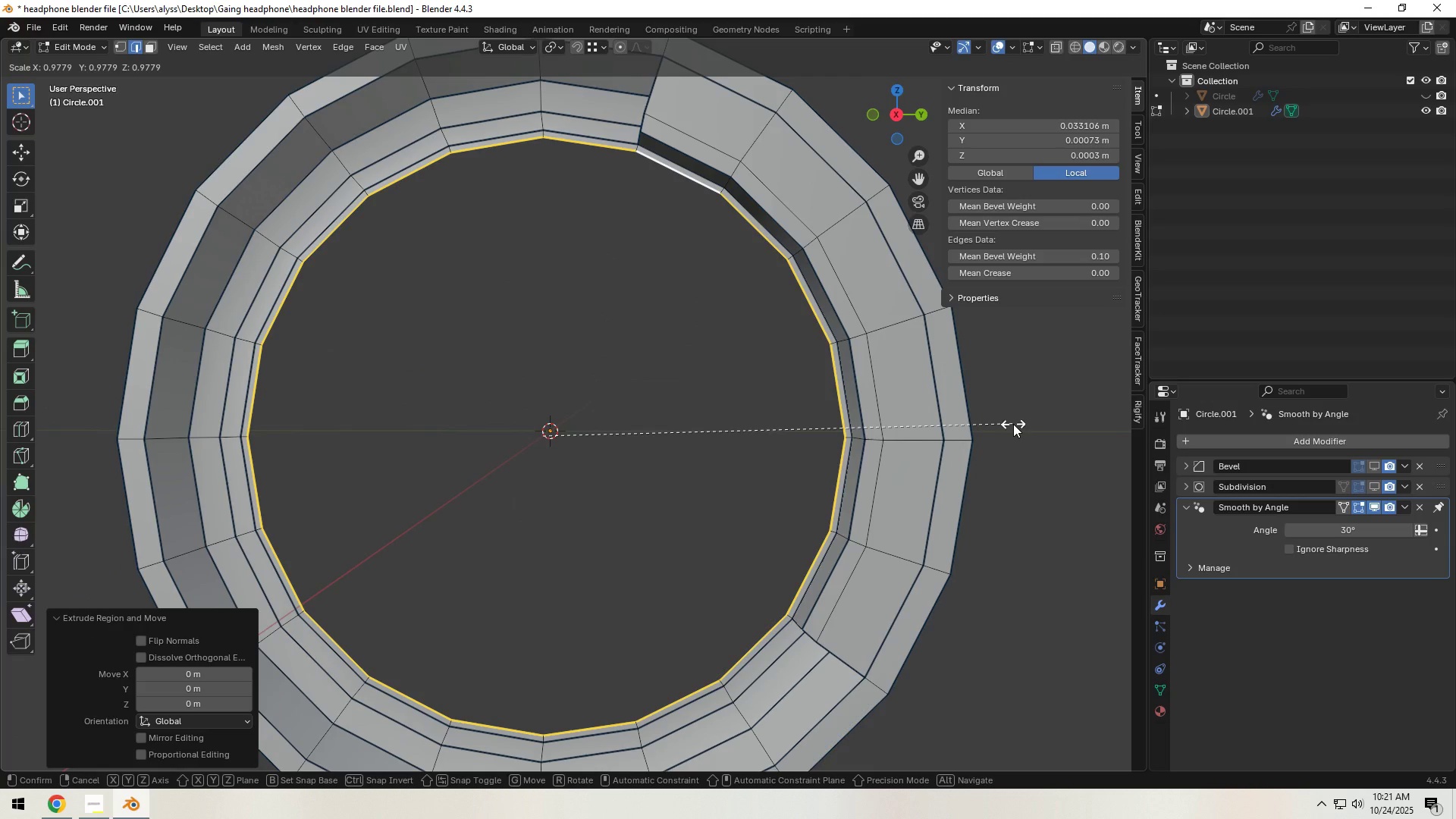 
left_click([1013, 424])
 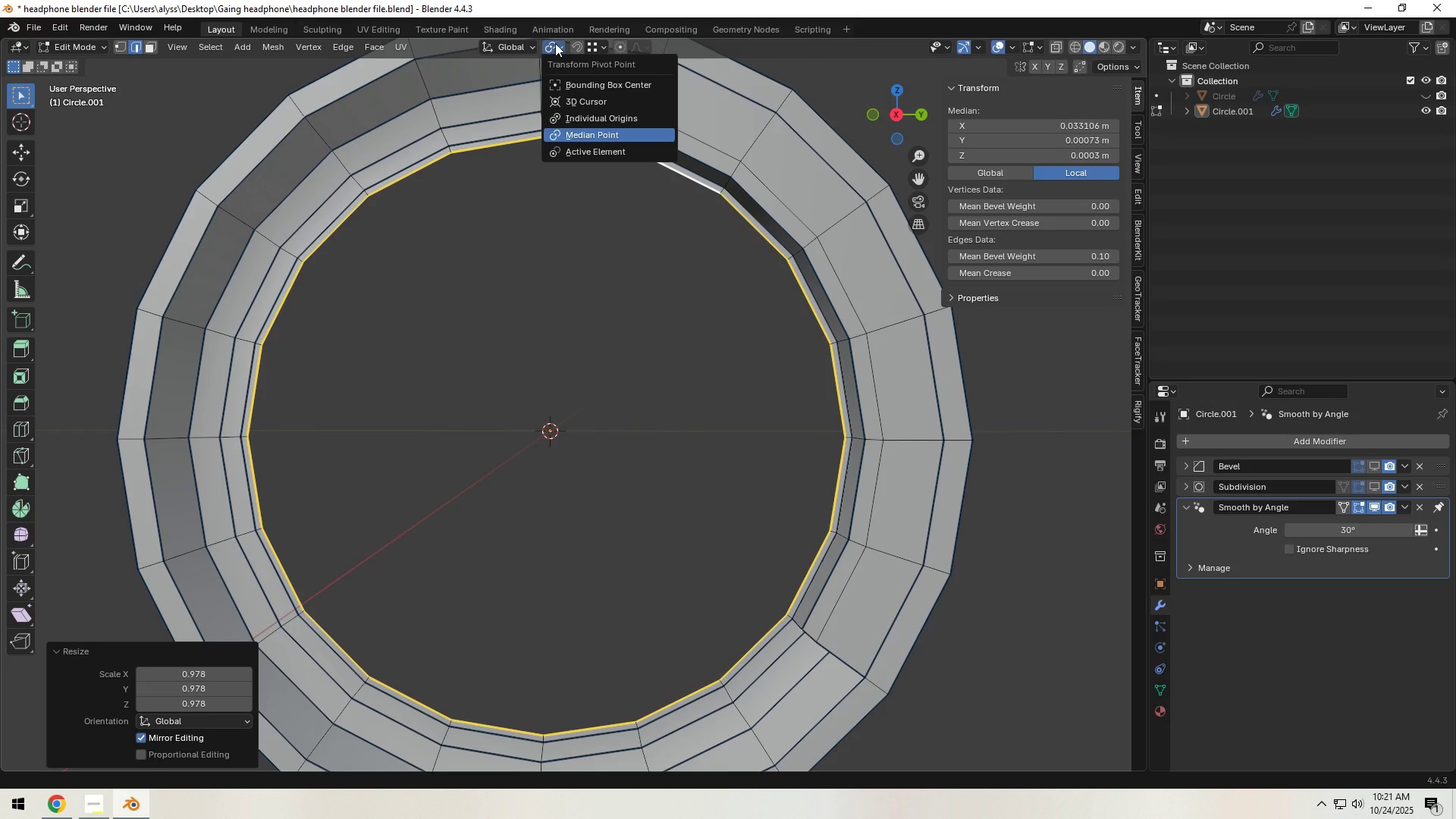 
left_click([555, 43])
 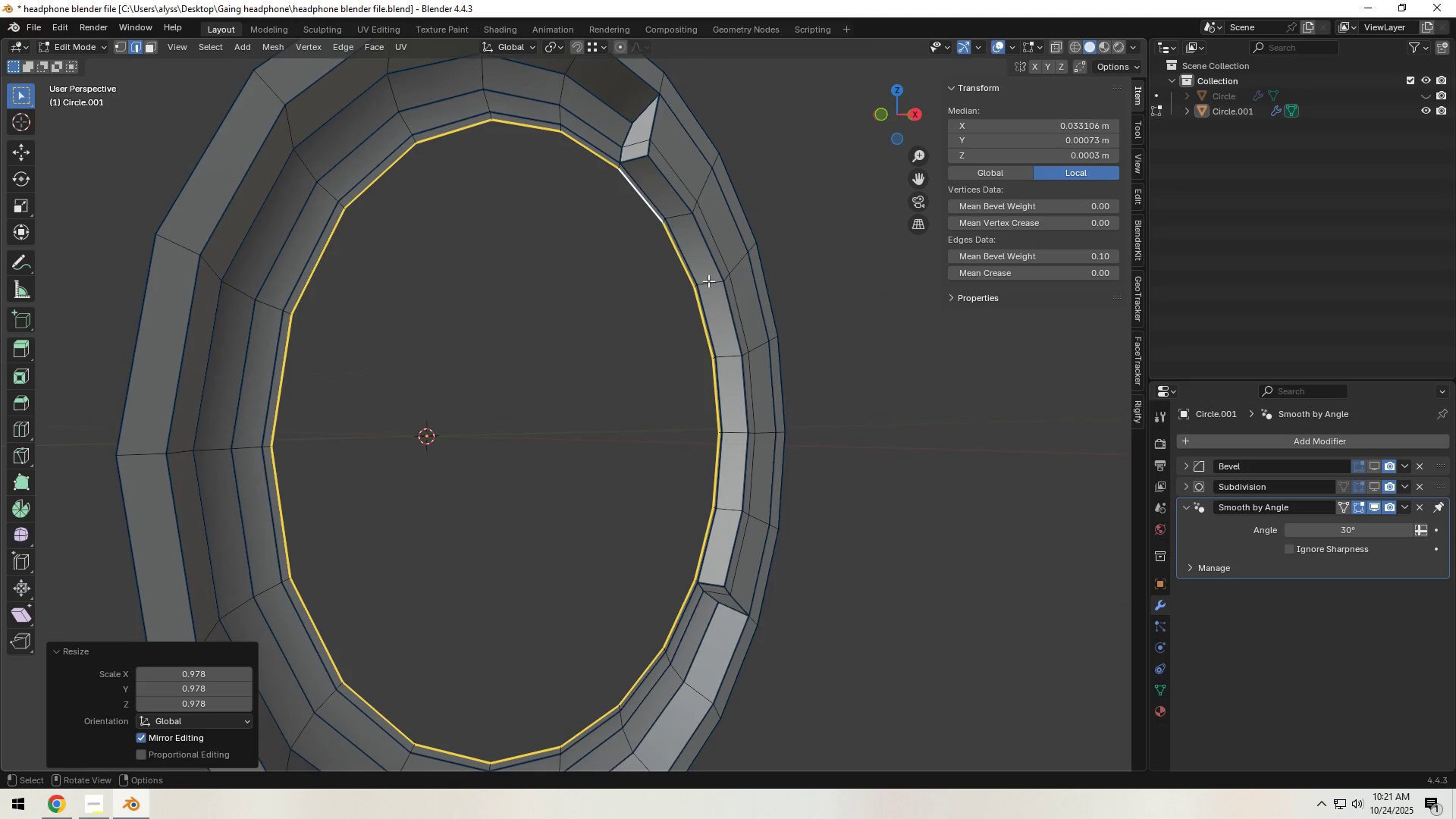 
key(Tab)
 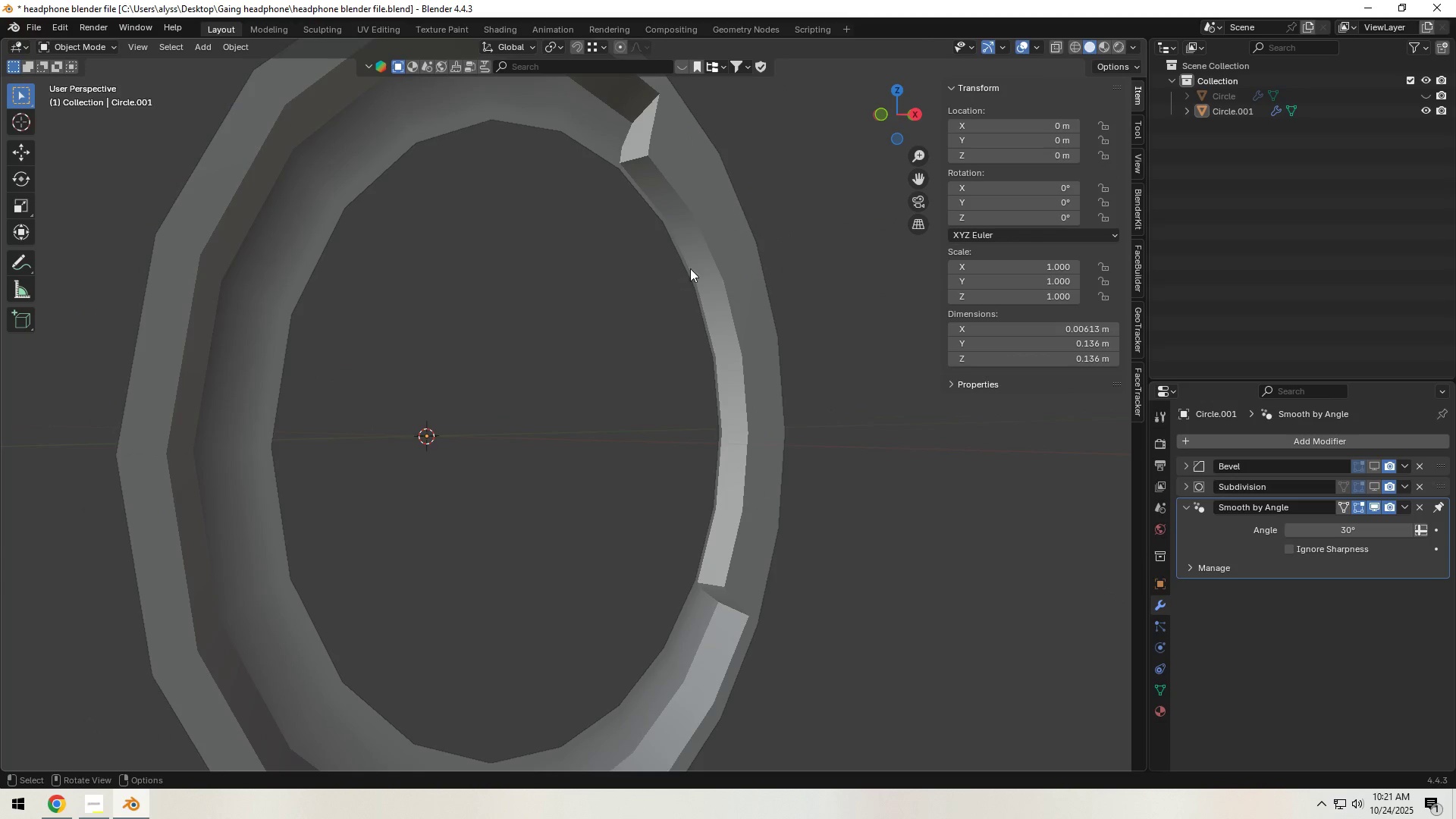 
hold_key(key=ShiftLeft, duration=0.53)
 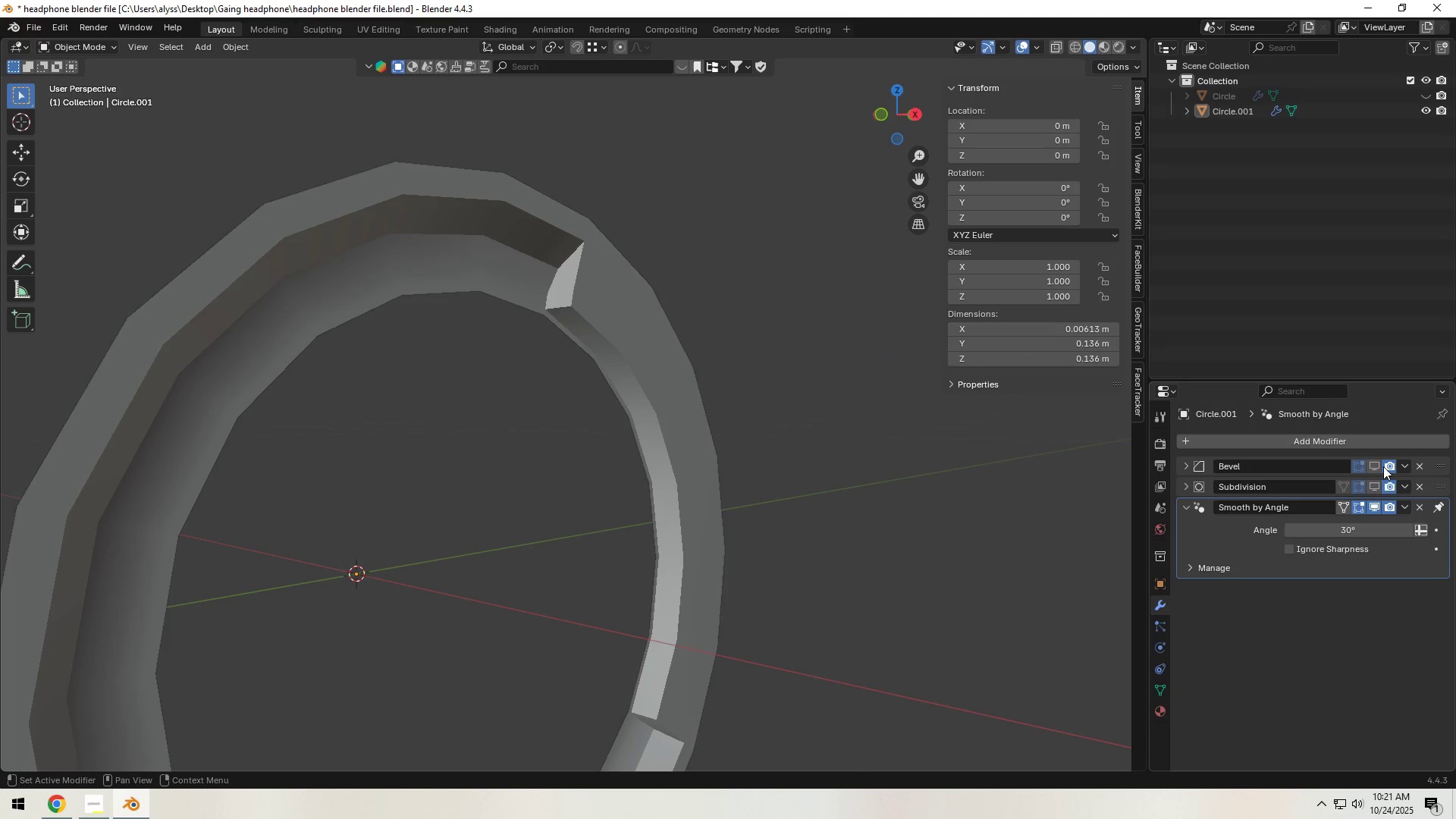 
left_click([1376, 468])
 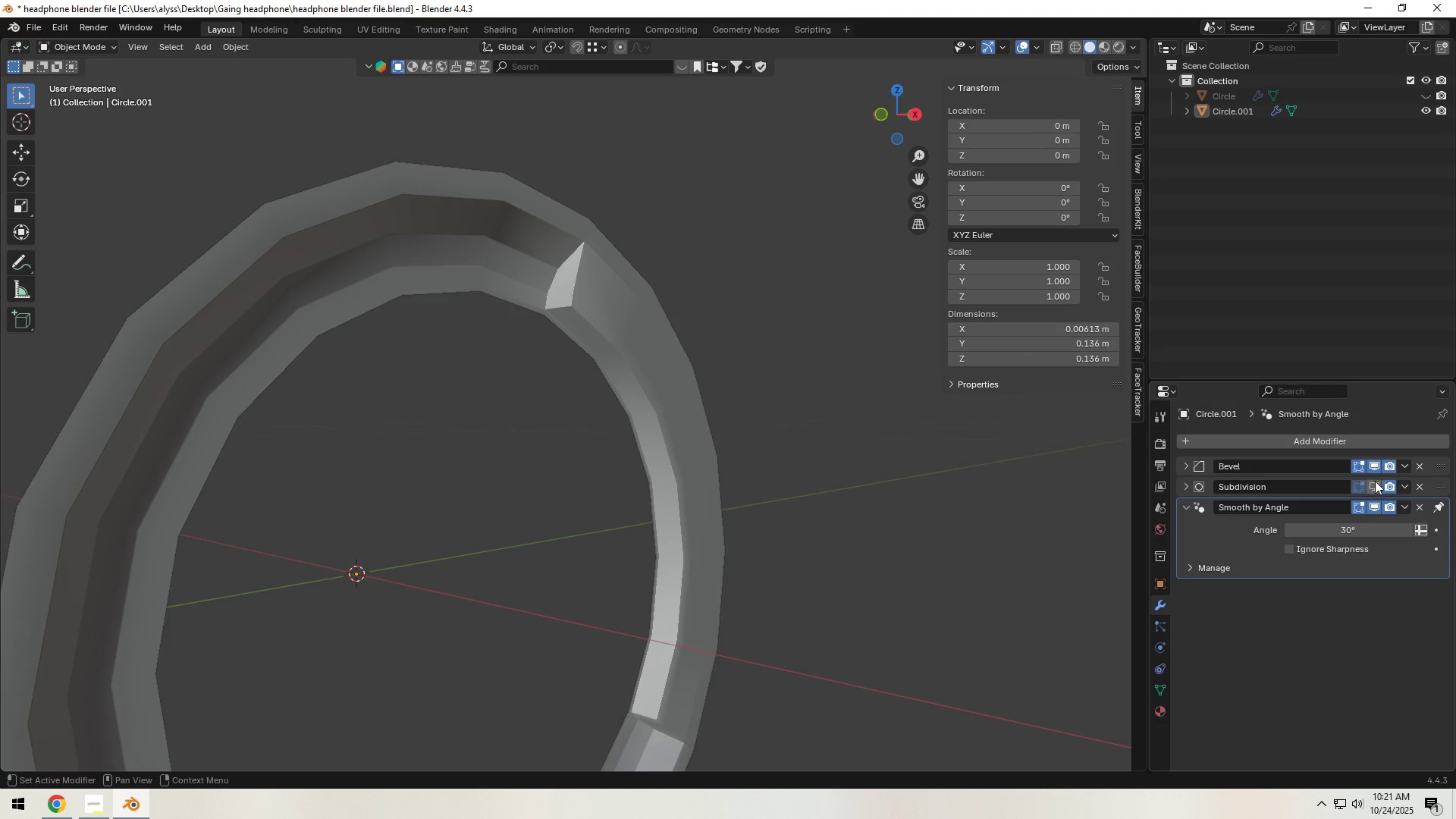 
double_click([1375, 482])
 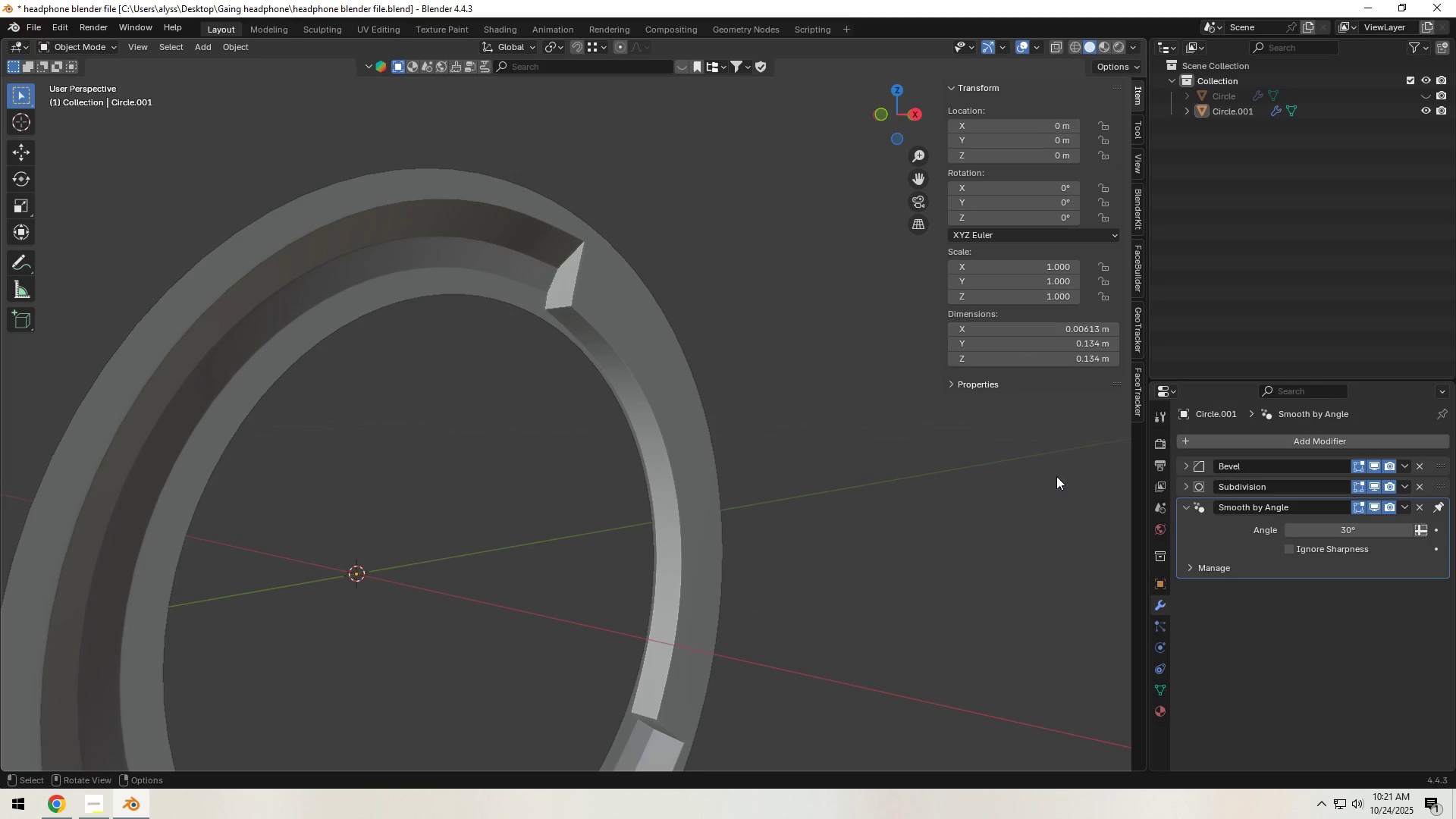 
scroll: coordinate [635, 394], scroll_direction: up, amount: 4.0
 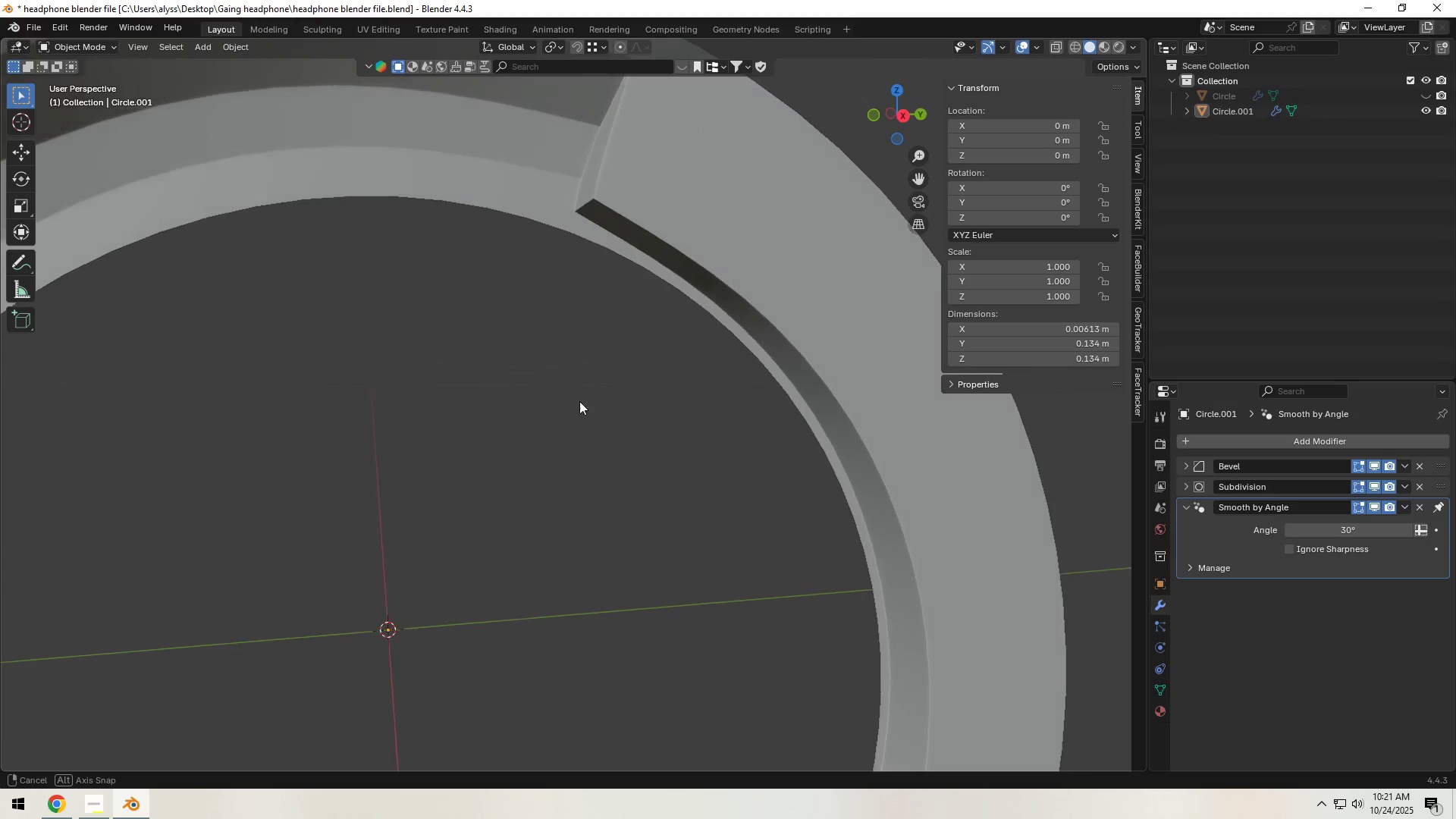 
scroll: coordinate [571, 403], scroll_direction: down, amount: 5.0
 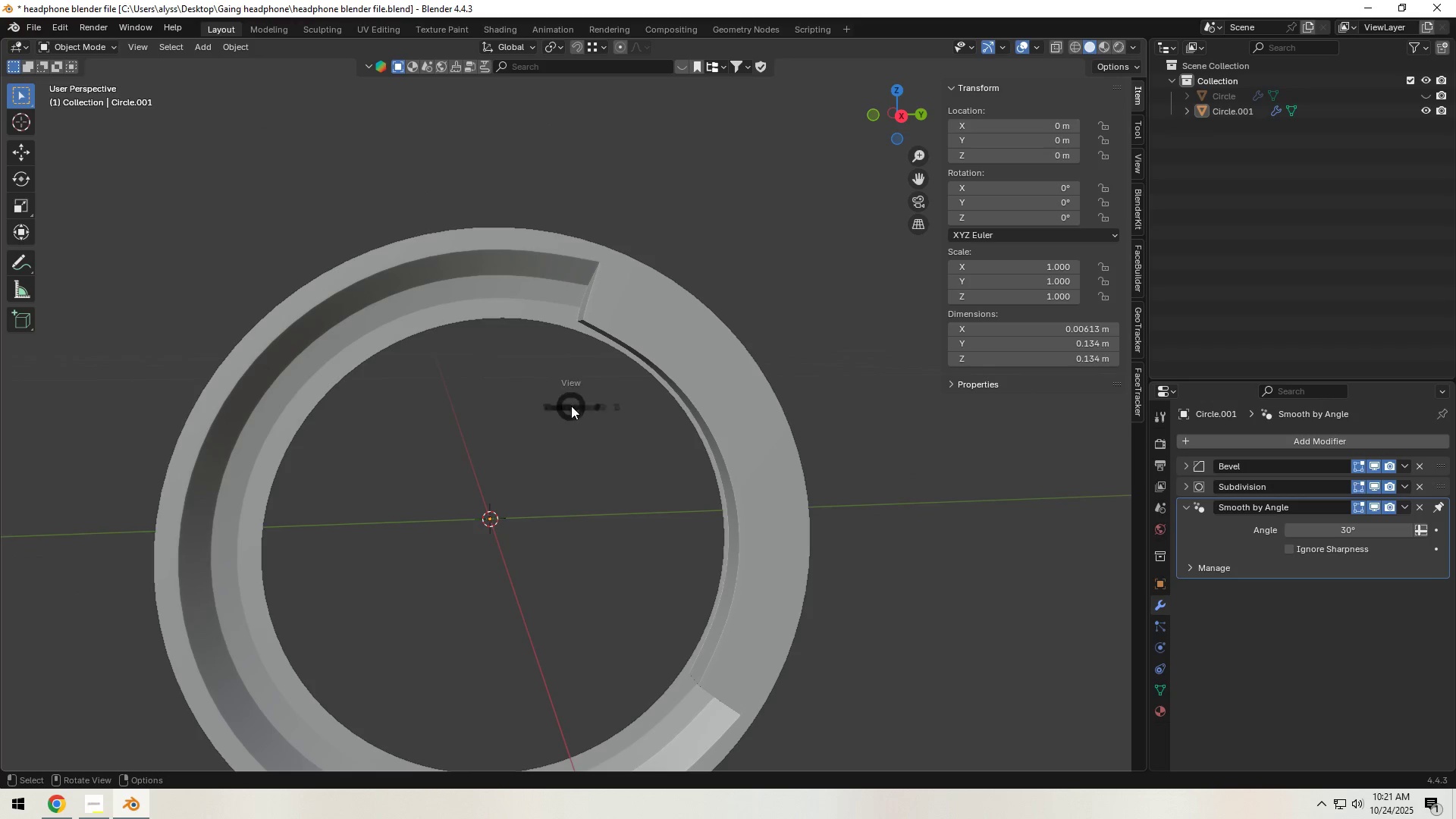 
hold_key(key=Backquote, duration=0.4)
 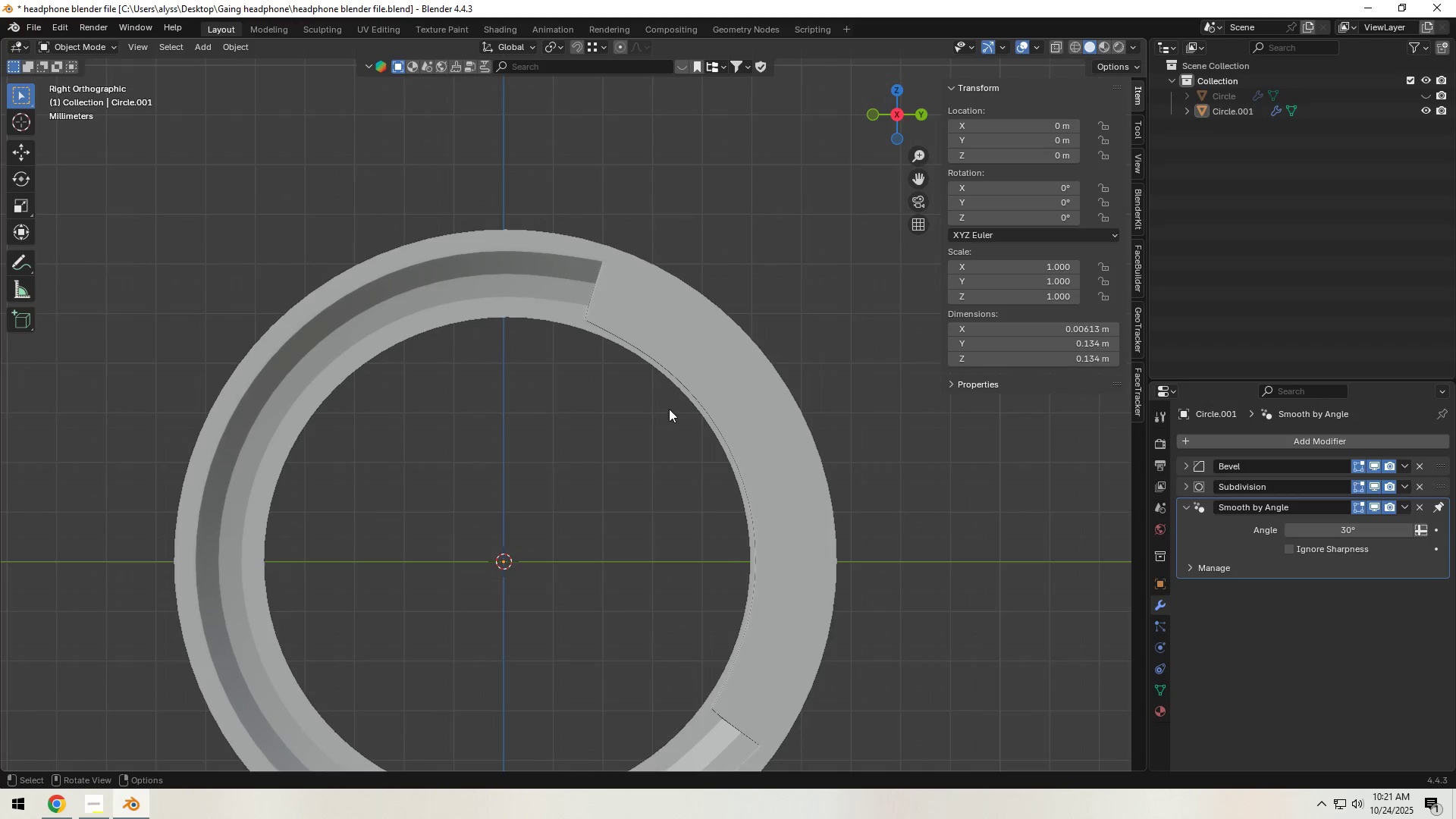 
hold_key(key=ShiftLeft, duration=1.5)
 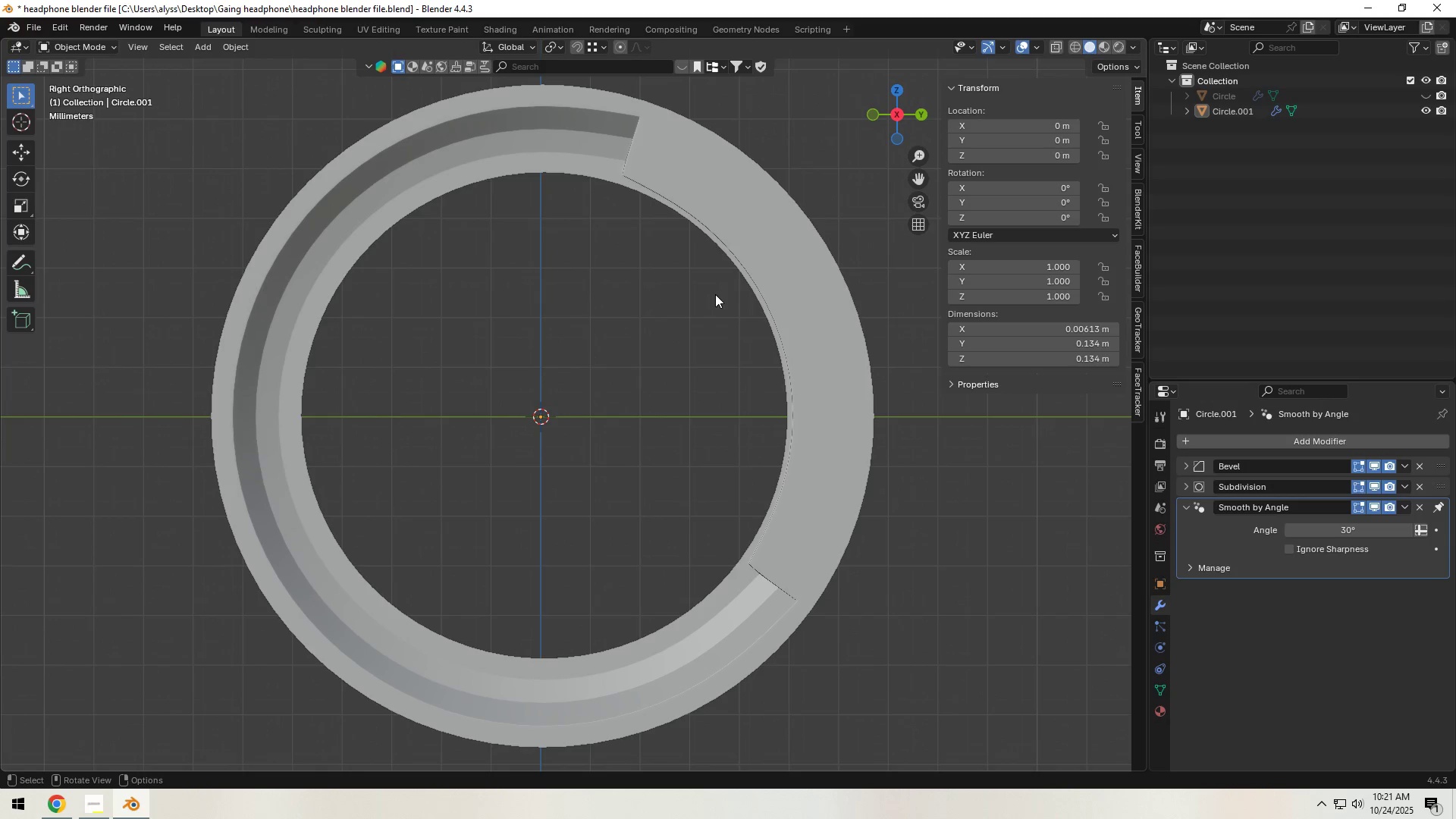 
key(Shift+ShiftLeft)
 